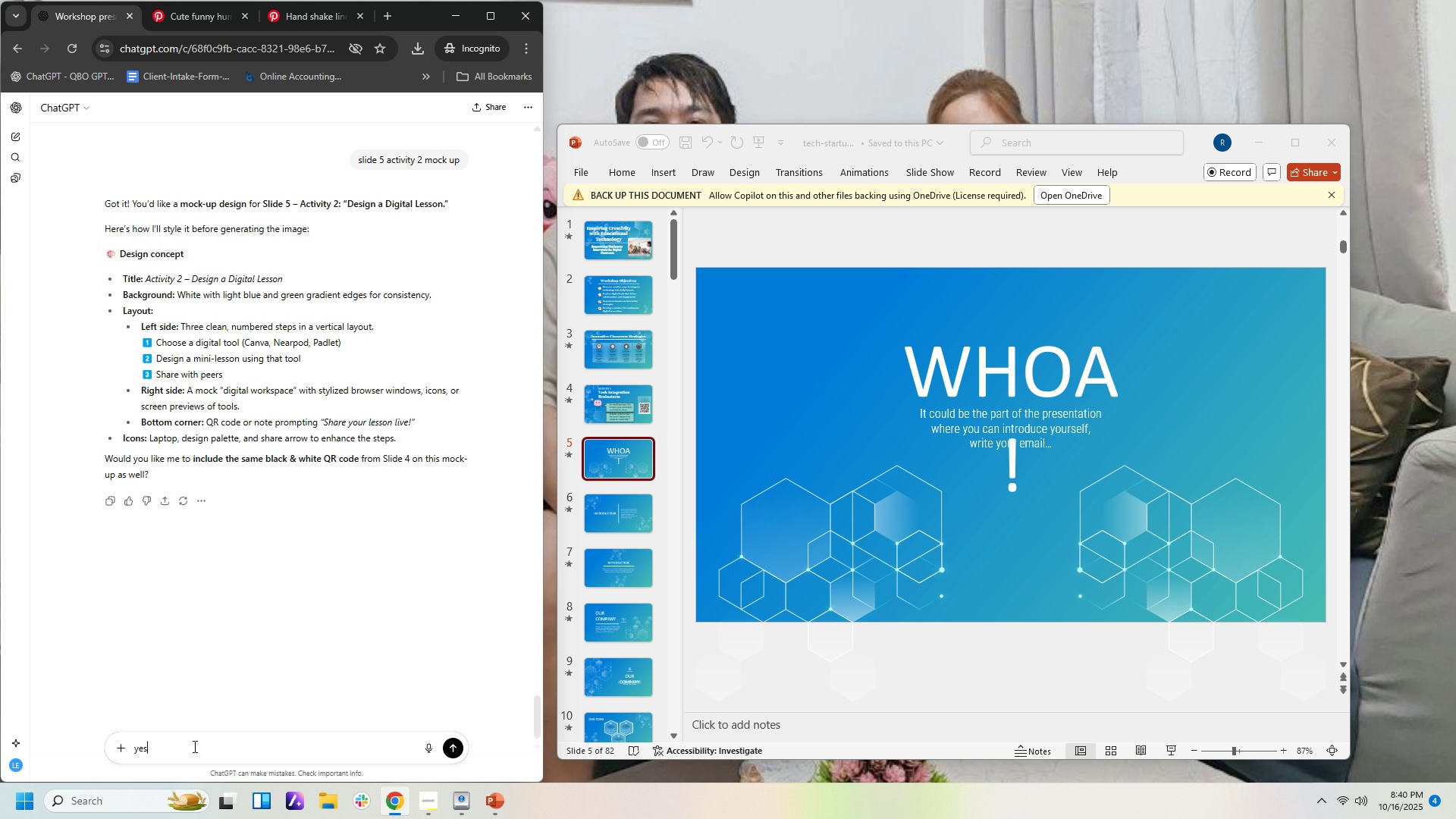 
key(Enter)
 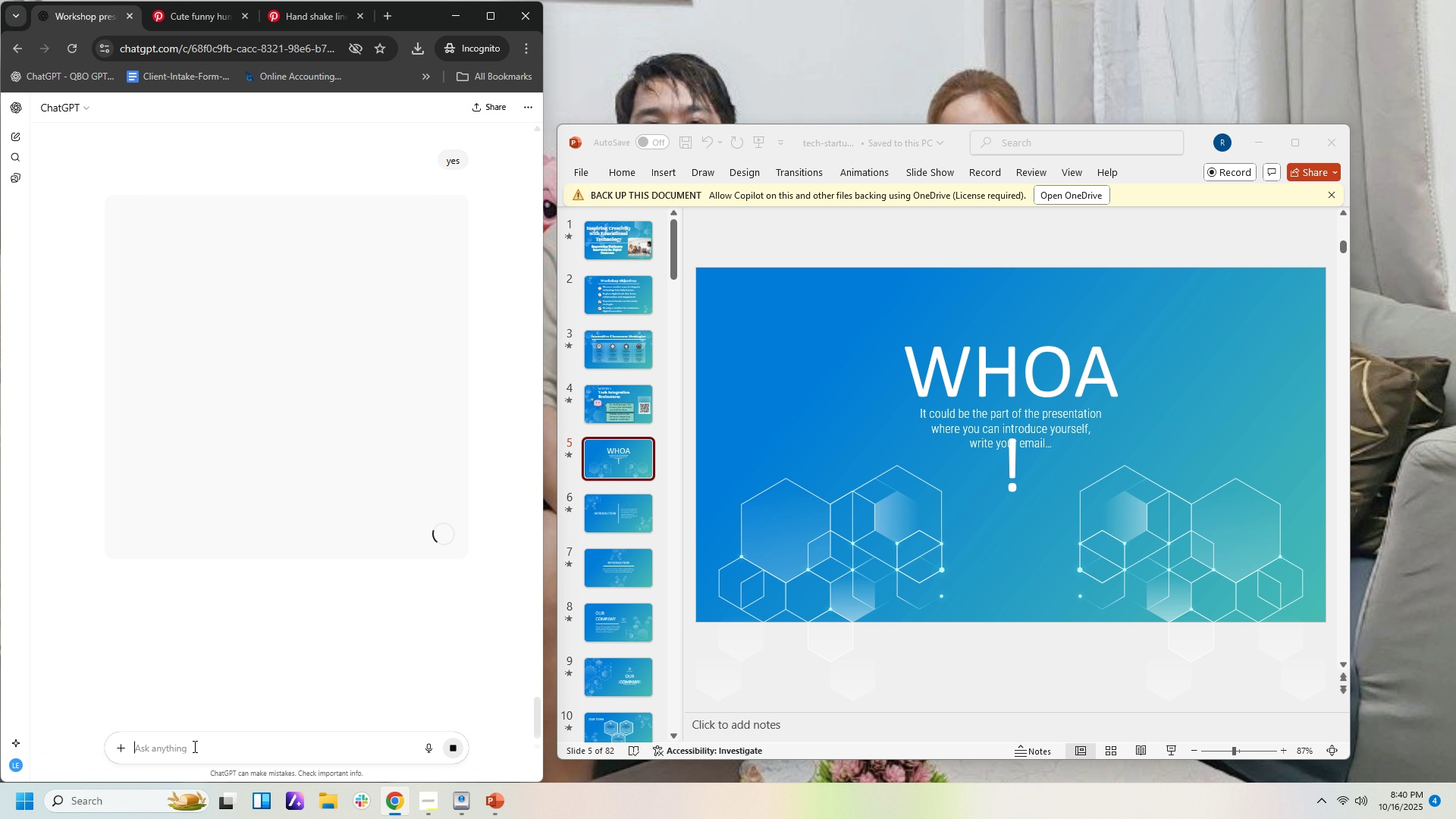 
wait(8.8)
 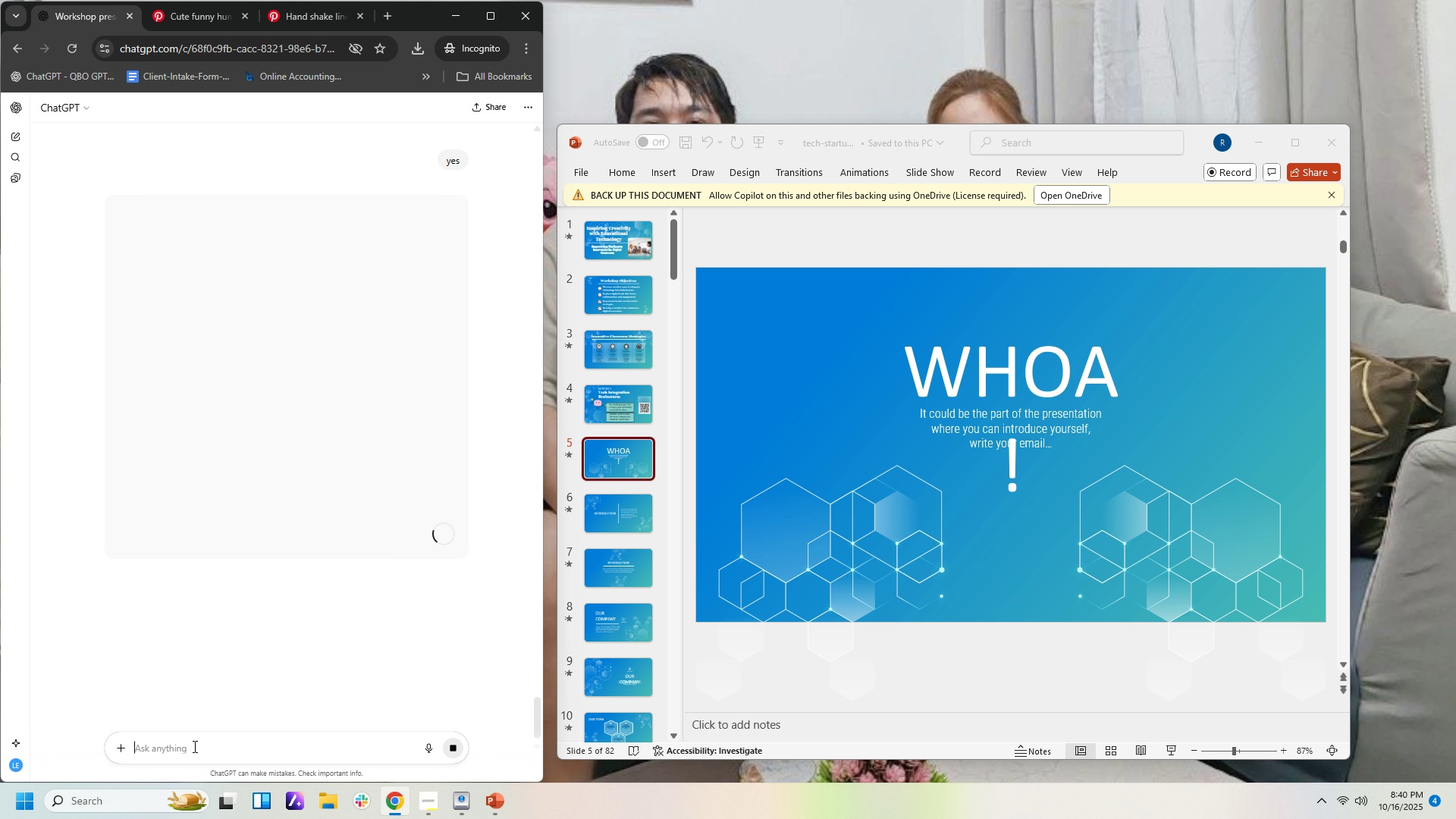 
left_click([1034, 427])
 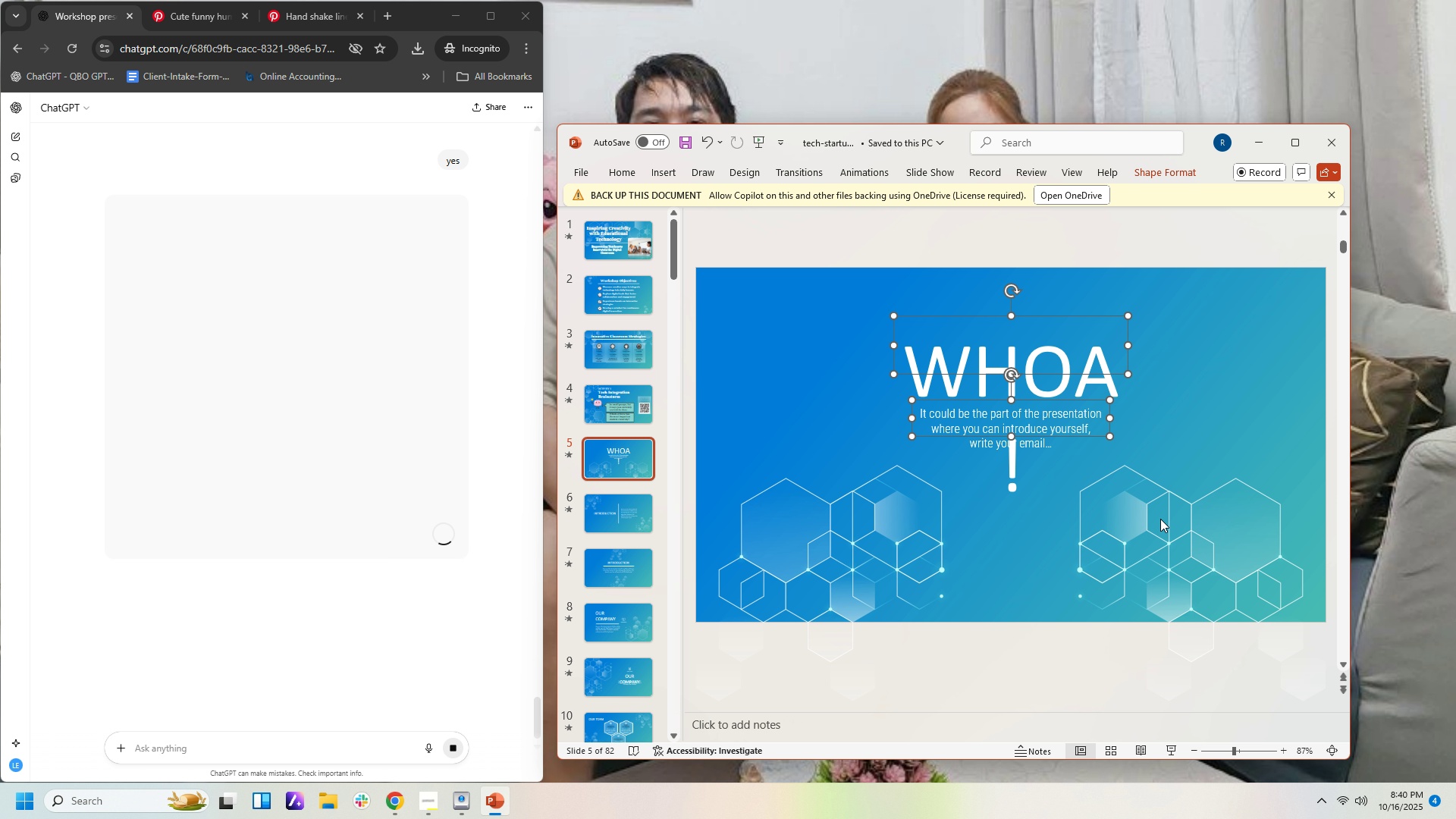 
key(Delete)
 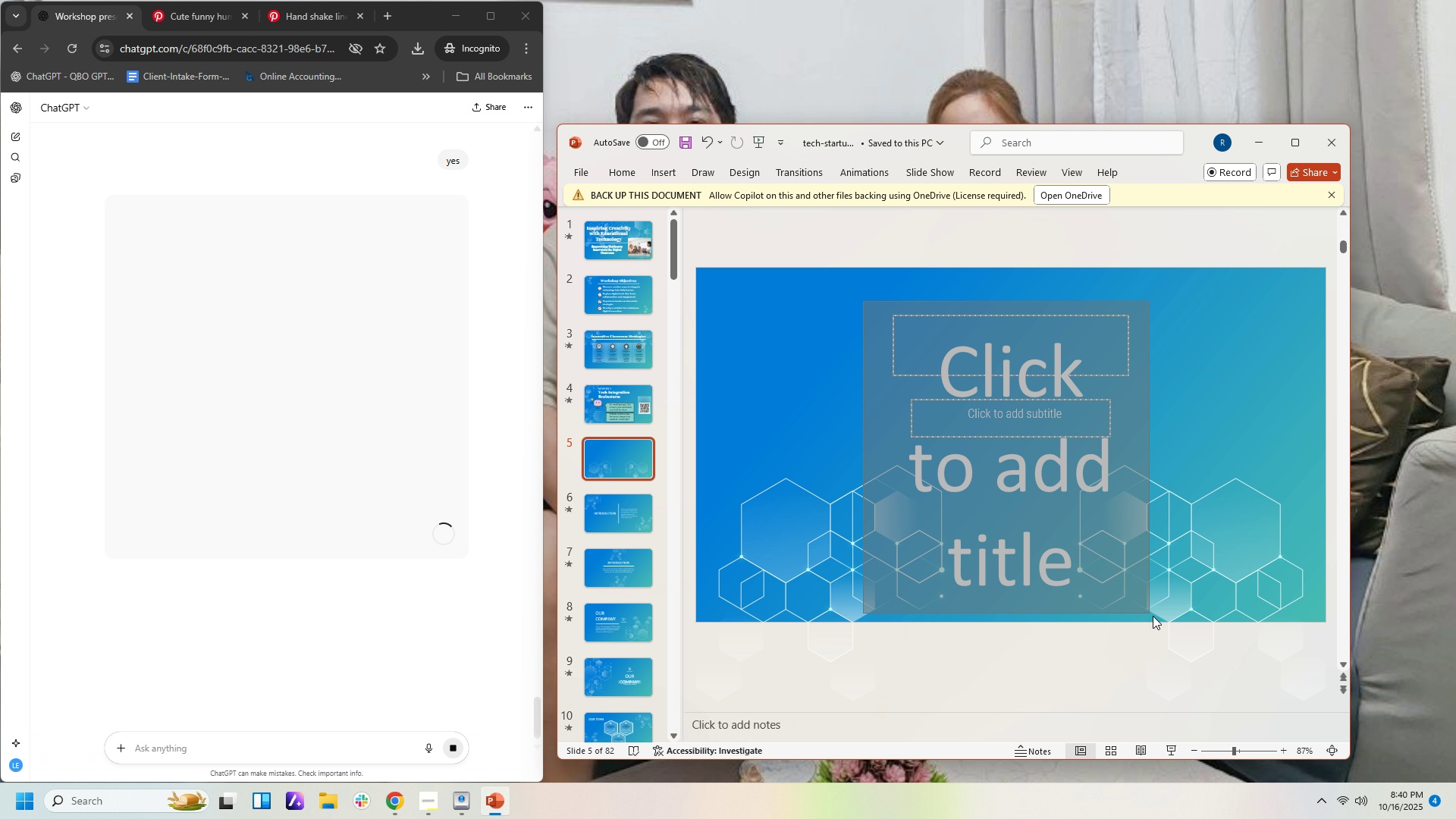 
key(Delete)
 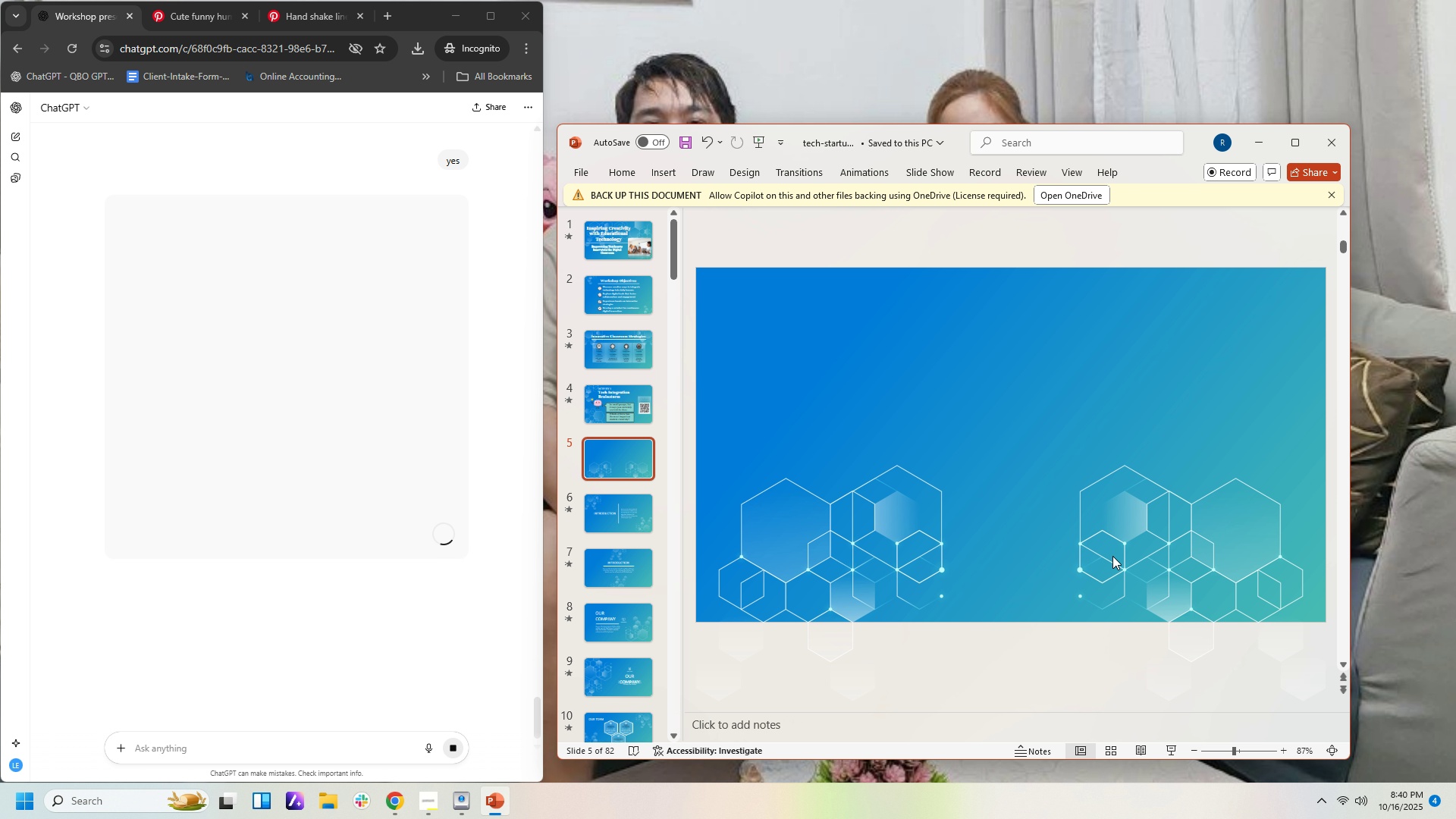 
left_click([1112, 556])
 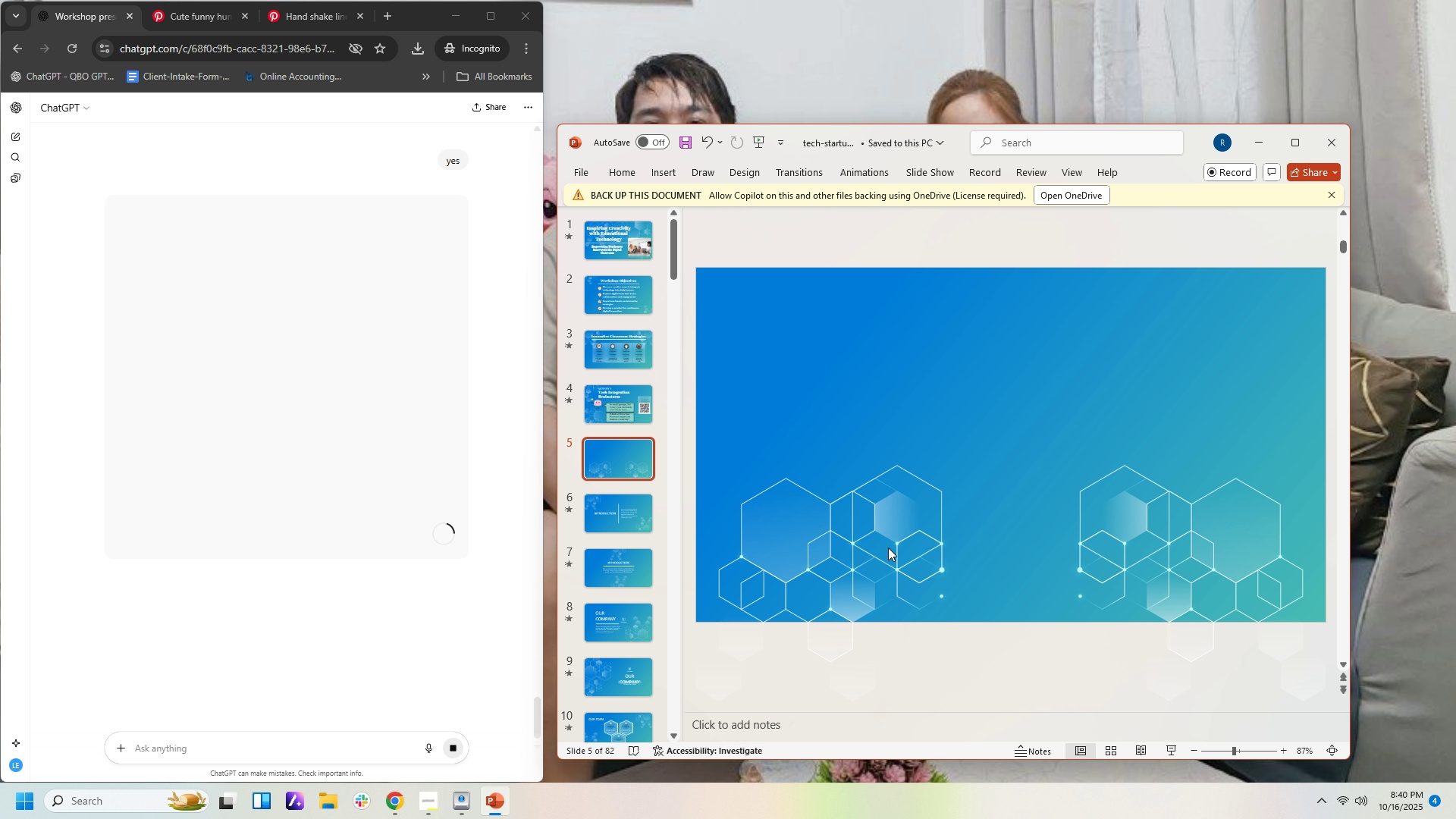 
left_click([888, 548])
 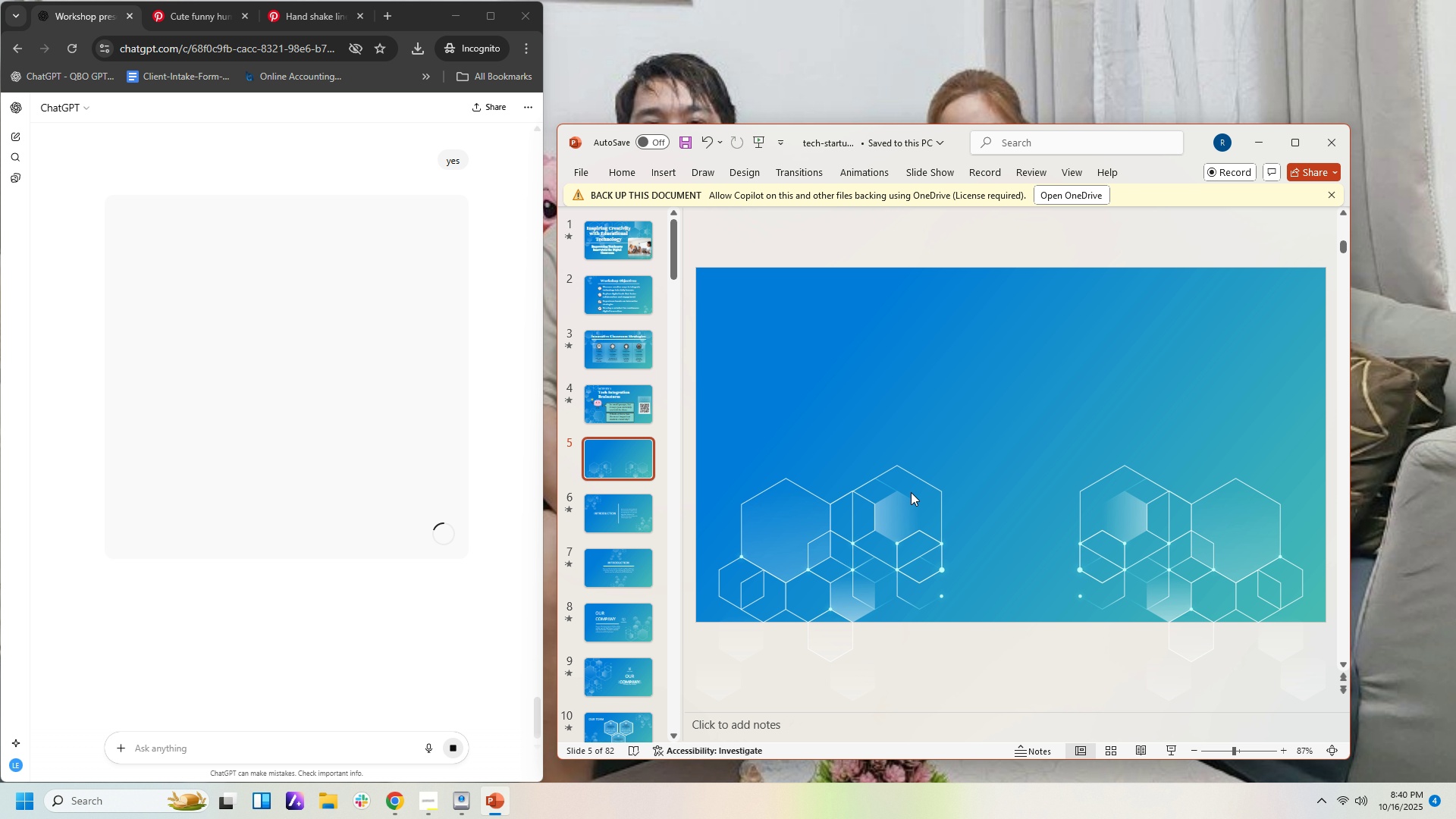 
wait(10.46)
 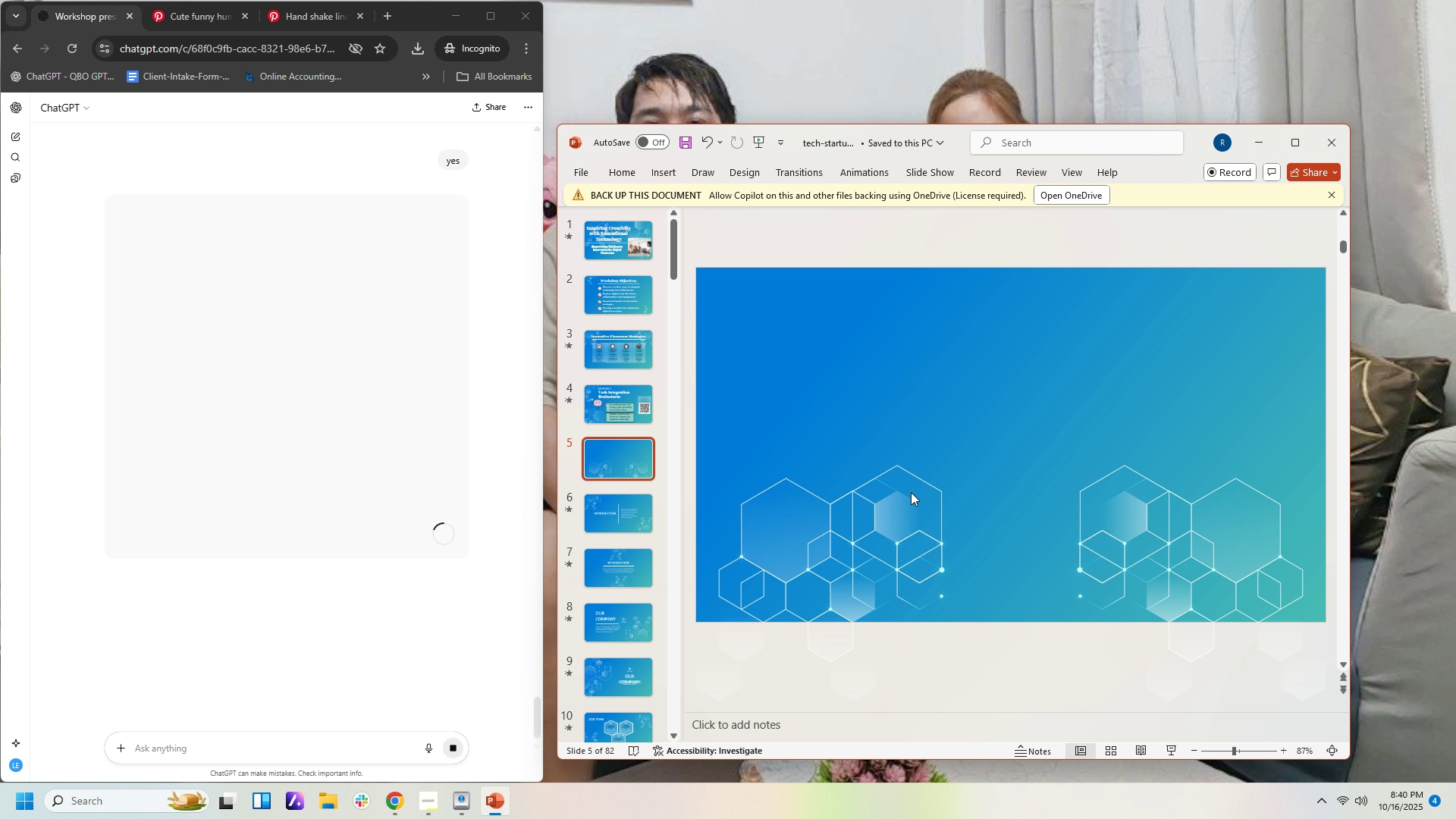 
left_click([613, 297])
 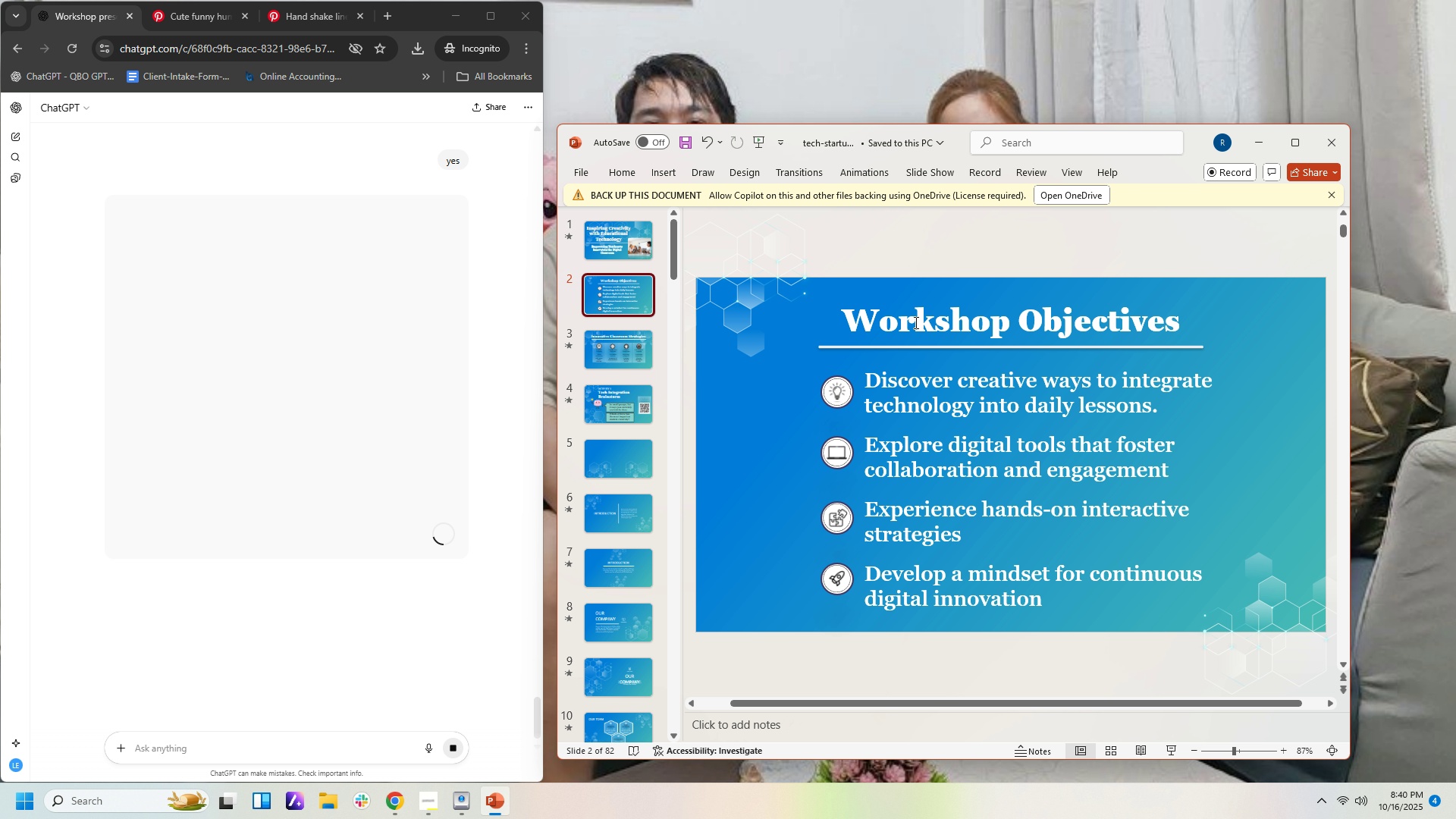 
left_click([915, 322])
 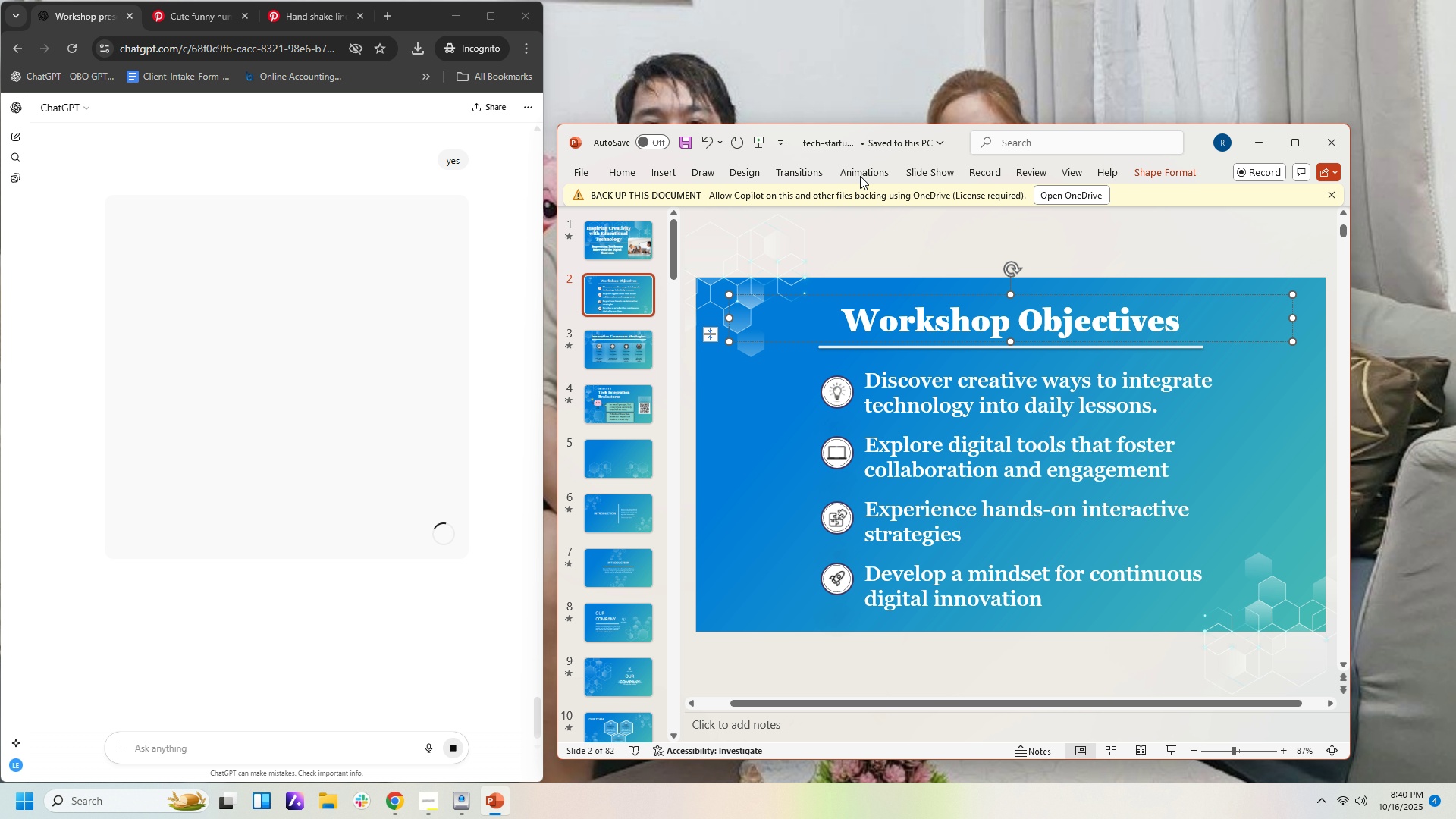 
left_click([873, 176])
 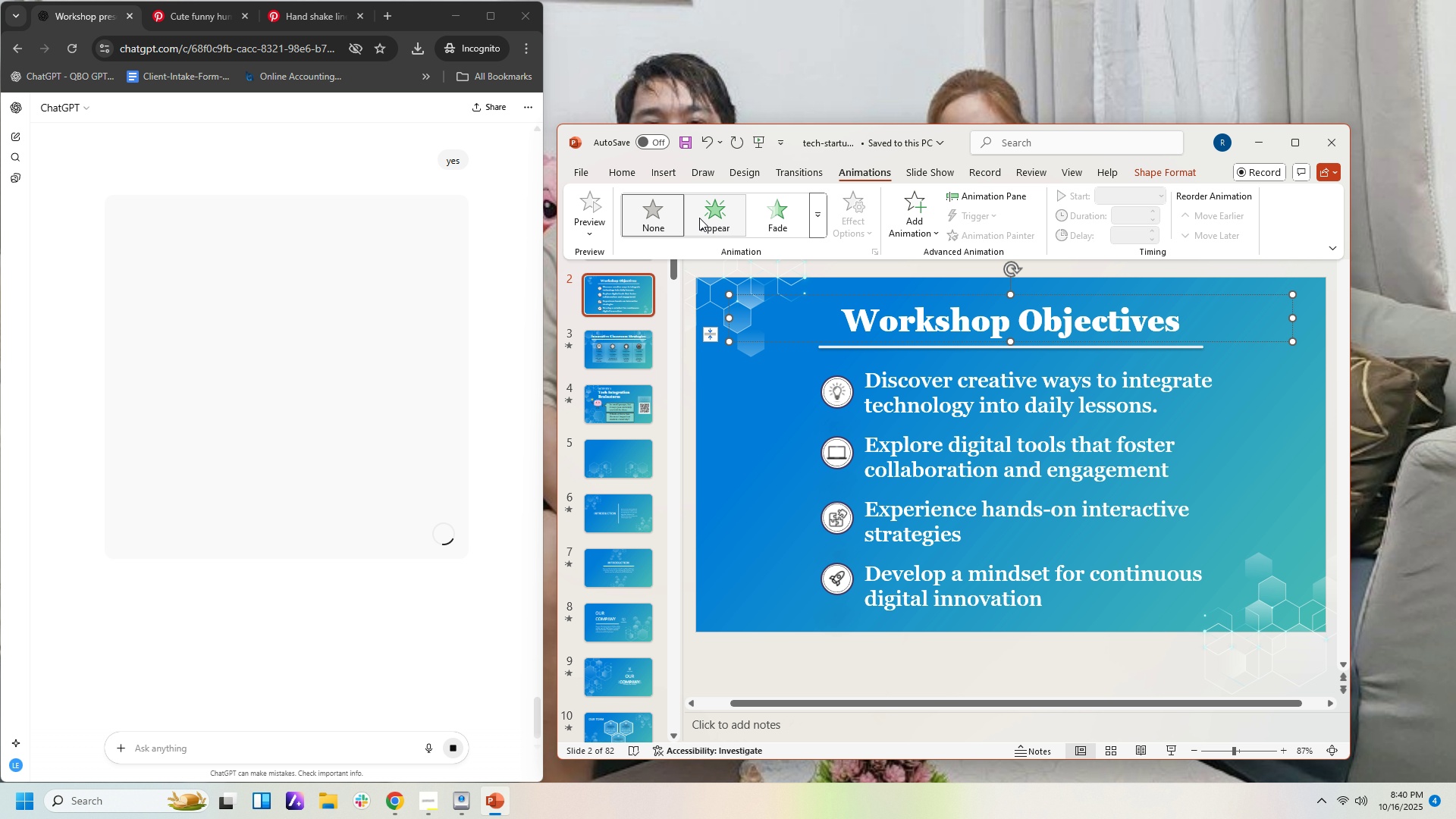 
left_click([699, 218])
 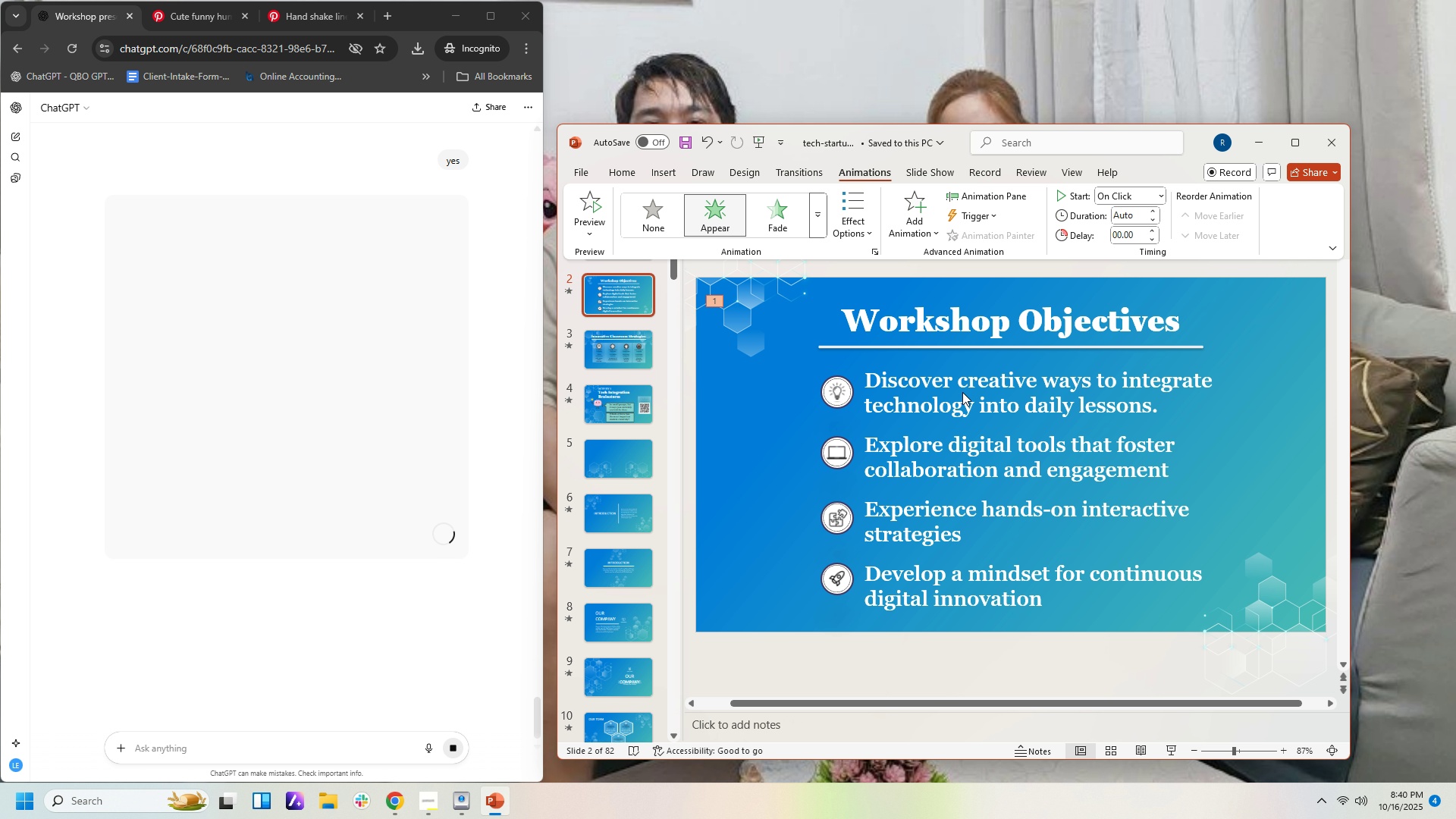 
left_click([962, 392])
 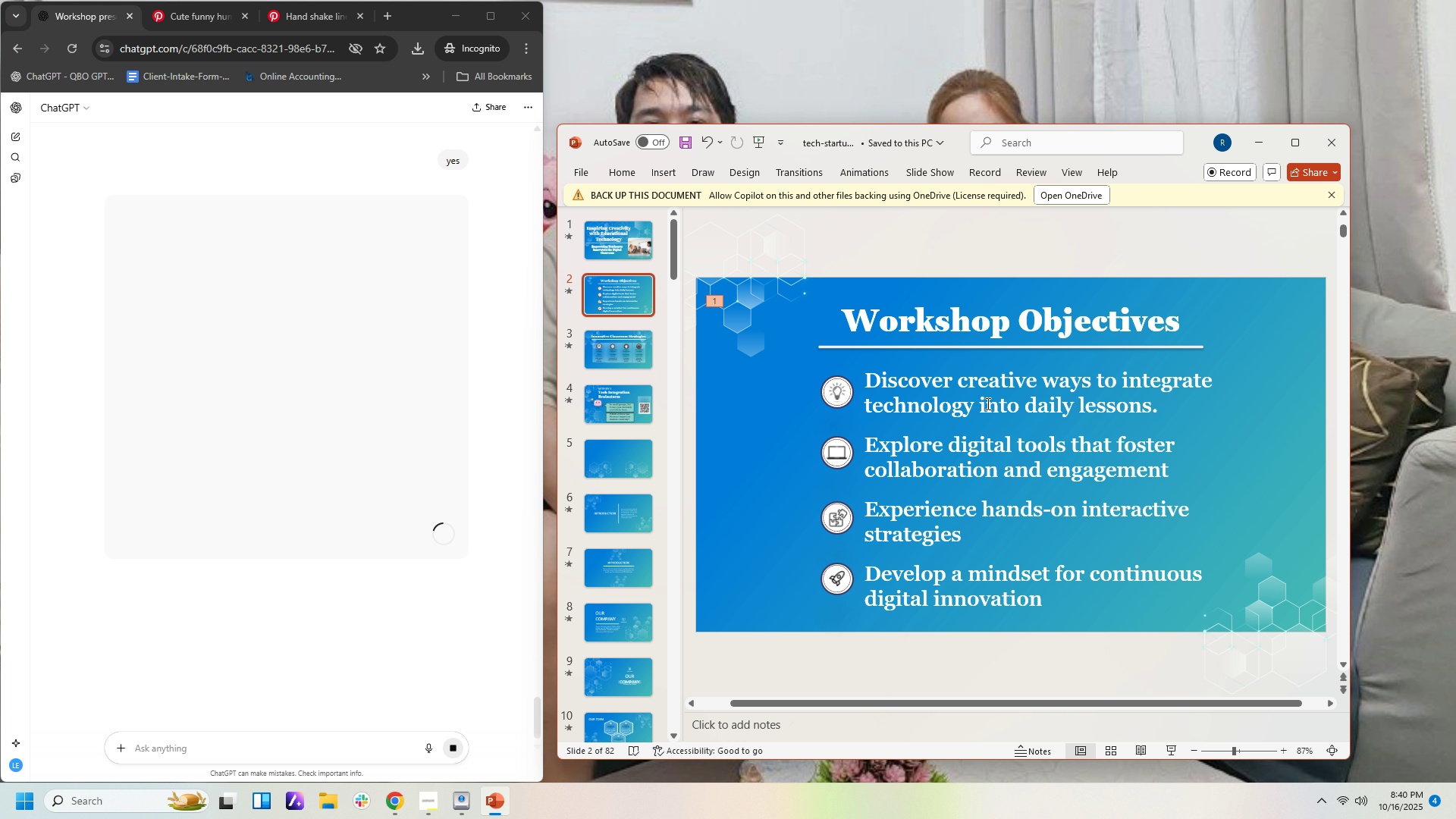 
left_click([987, 403])
 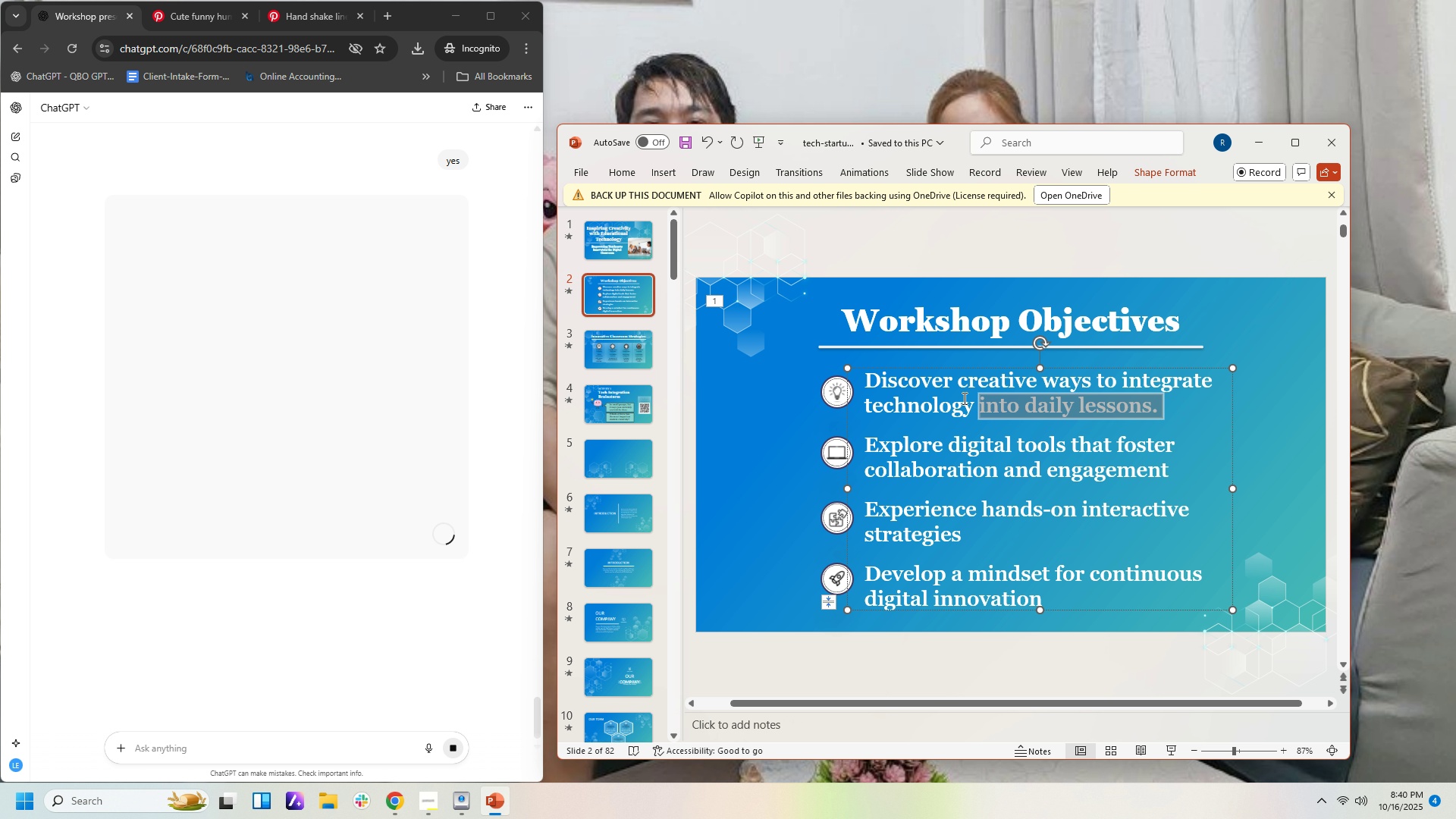 
mouse_move([852, 372])
 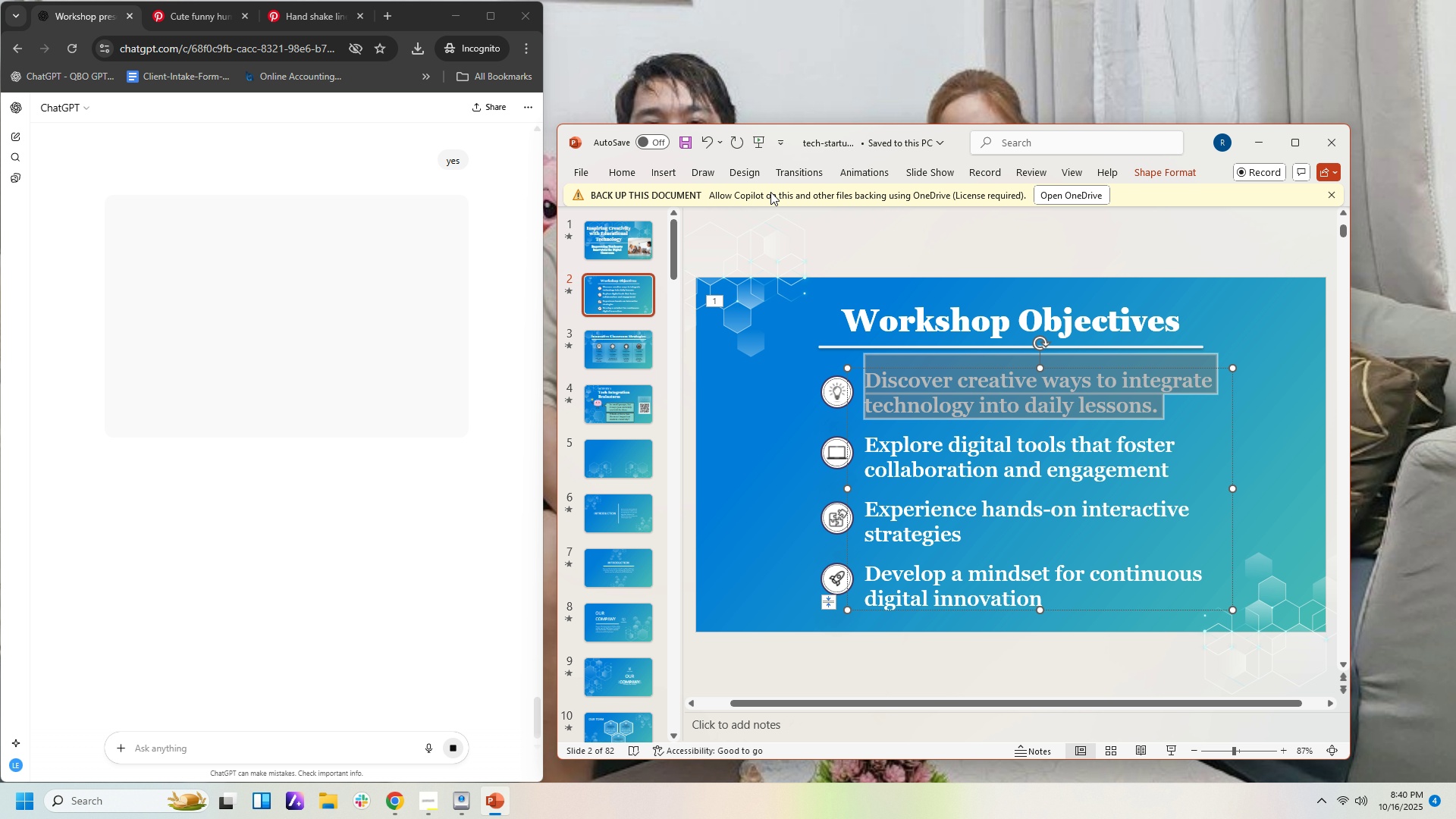 
wait(5.6)
 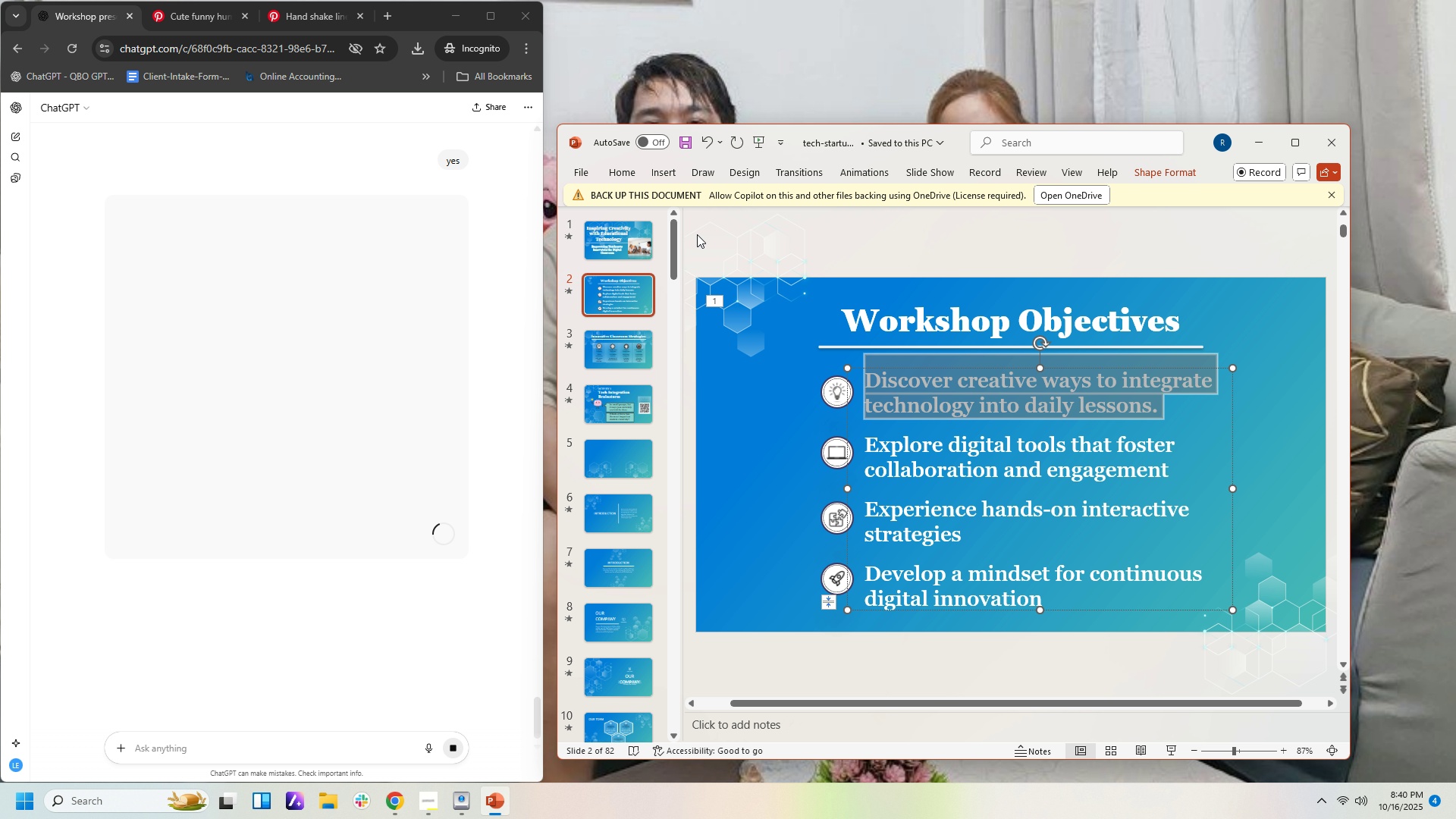 
left_click([859, 246])
 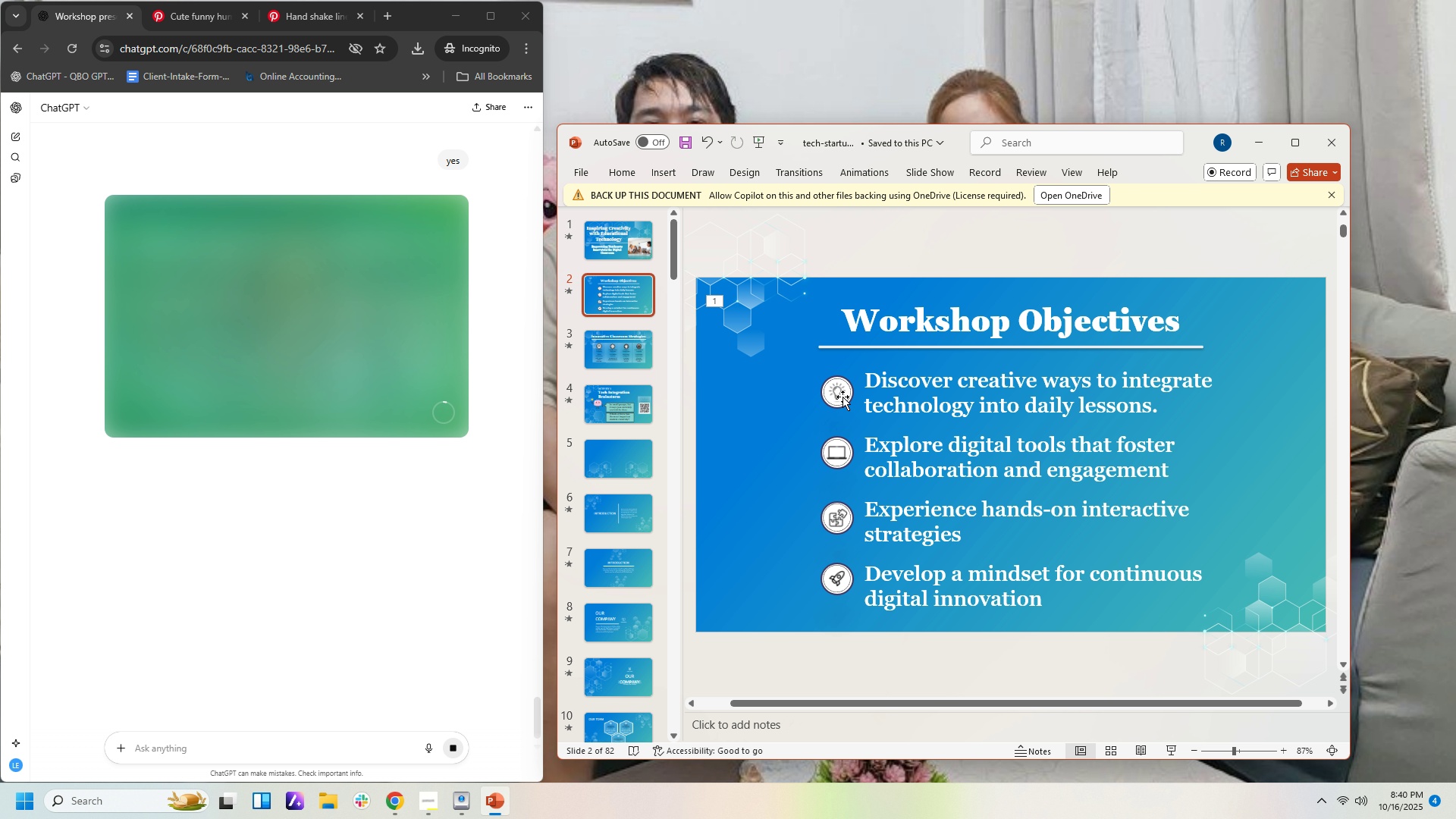 
left_click([843, 397])
 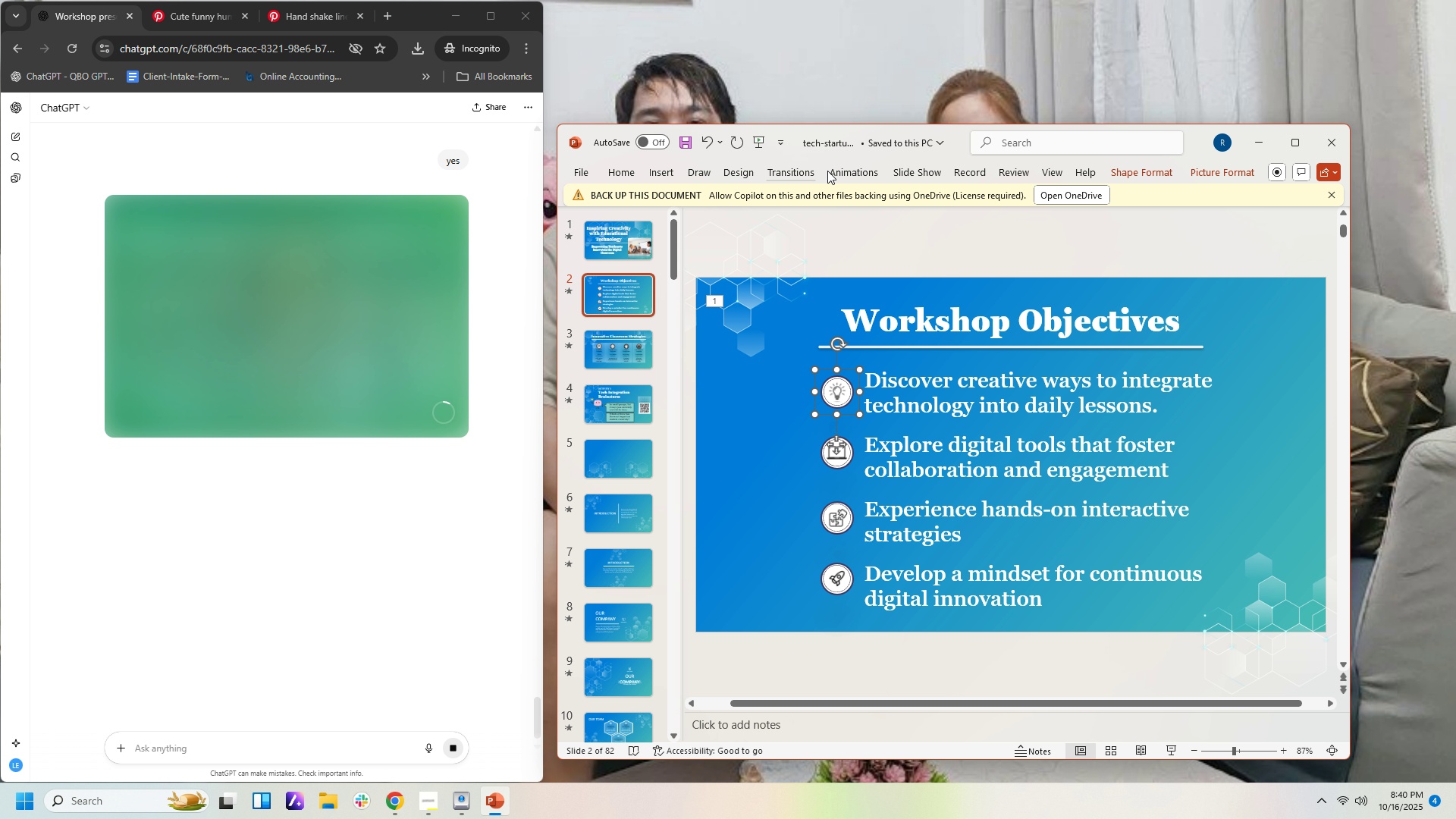 
left_click([852, 163])
 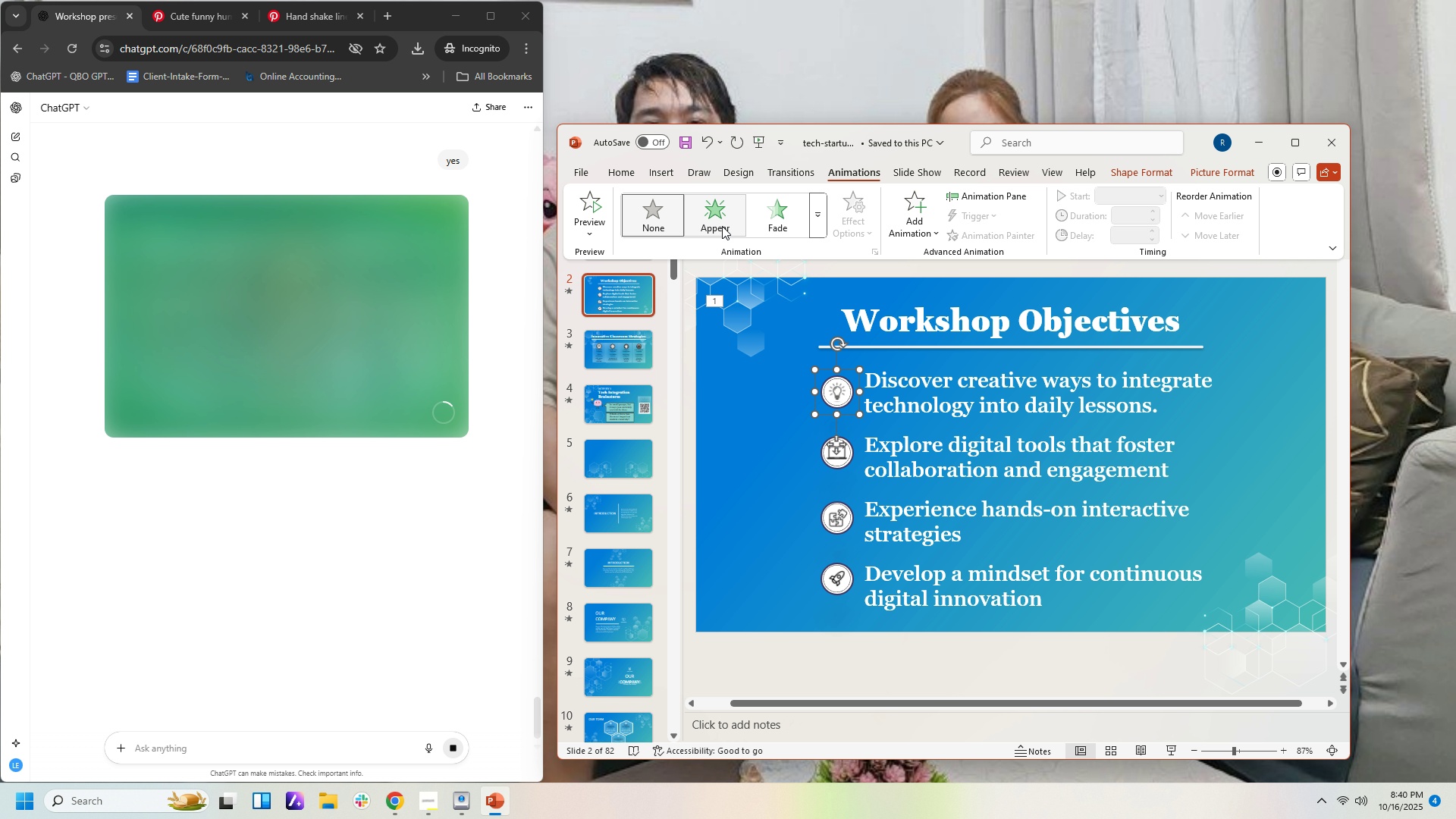 
left_click([722, 226])
 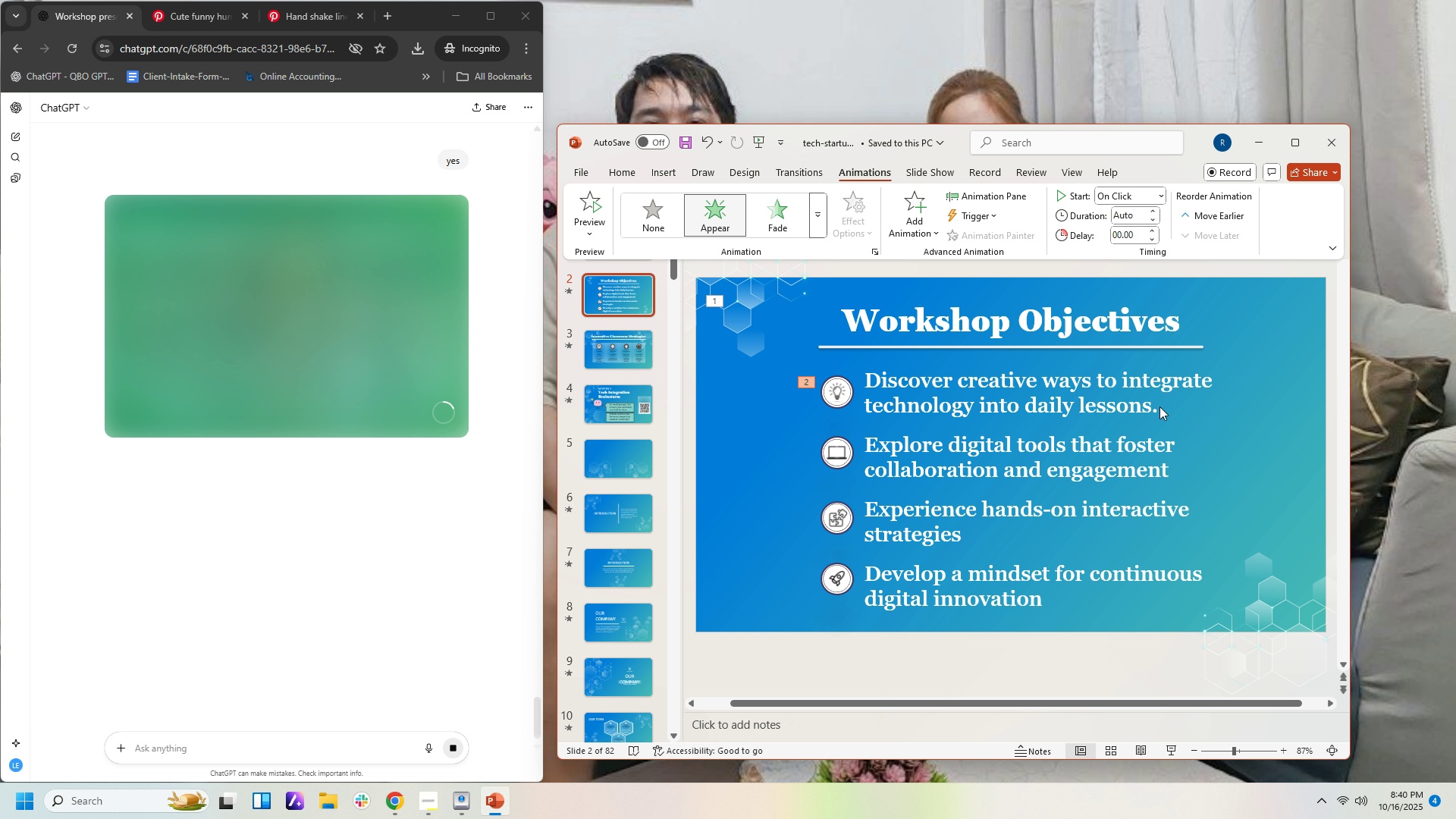 
left_click([1169, 410])
 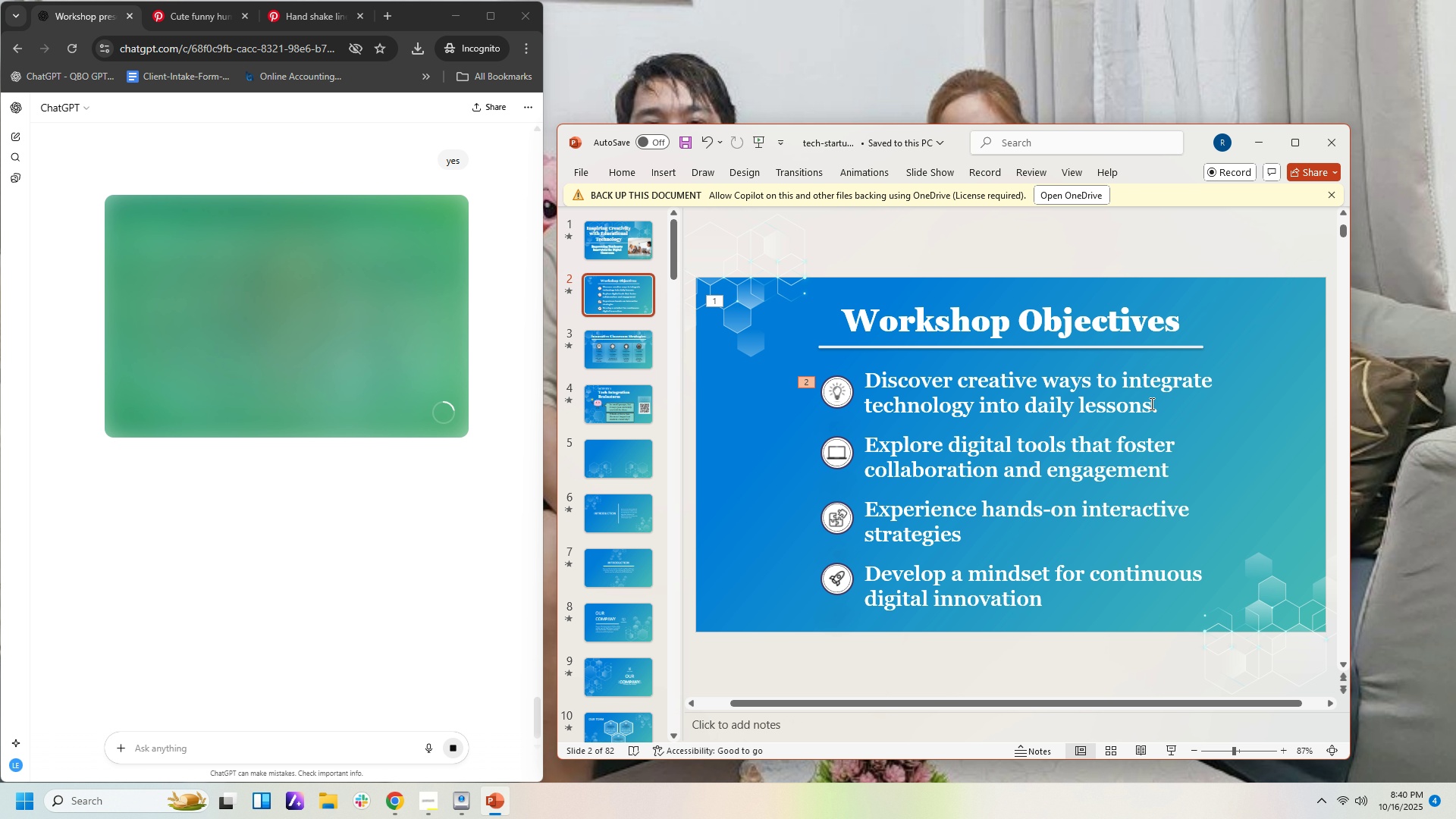 
left_click([1150, 403])
 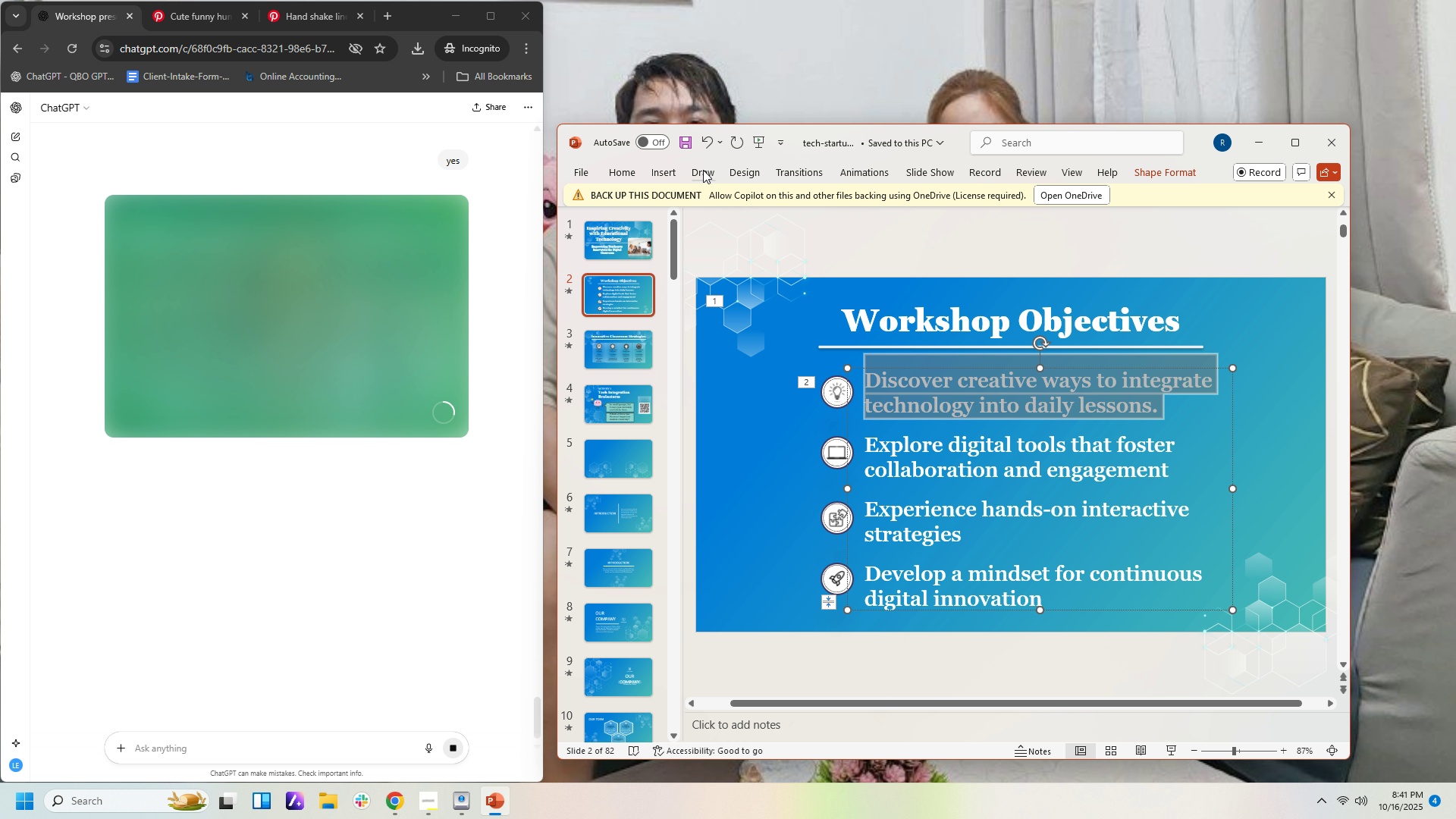 
left_click([870, 174])
 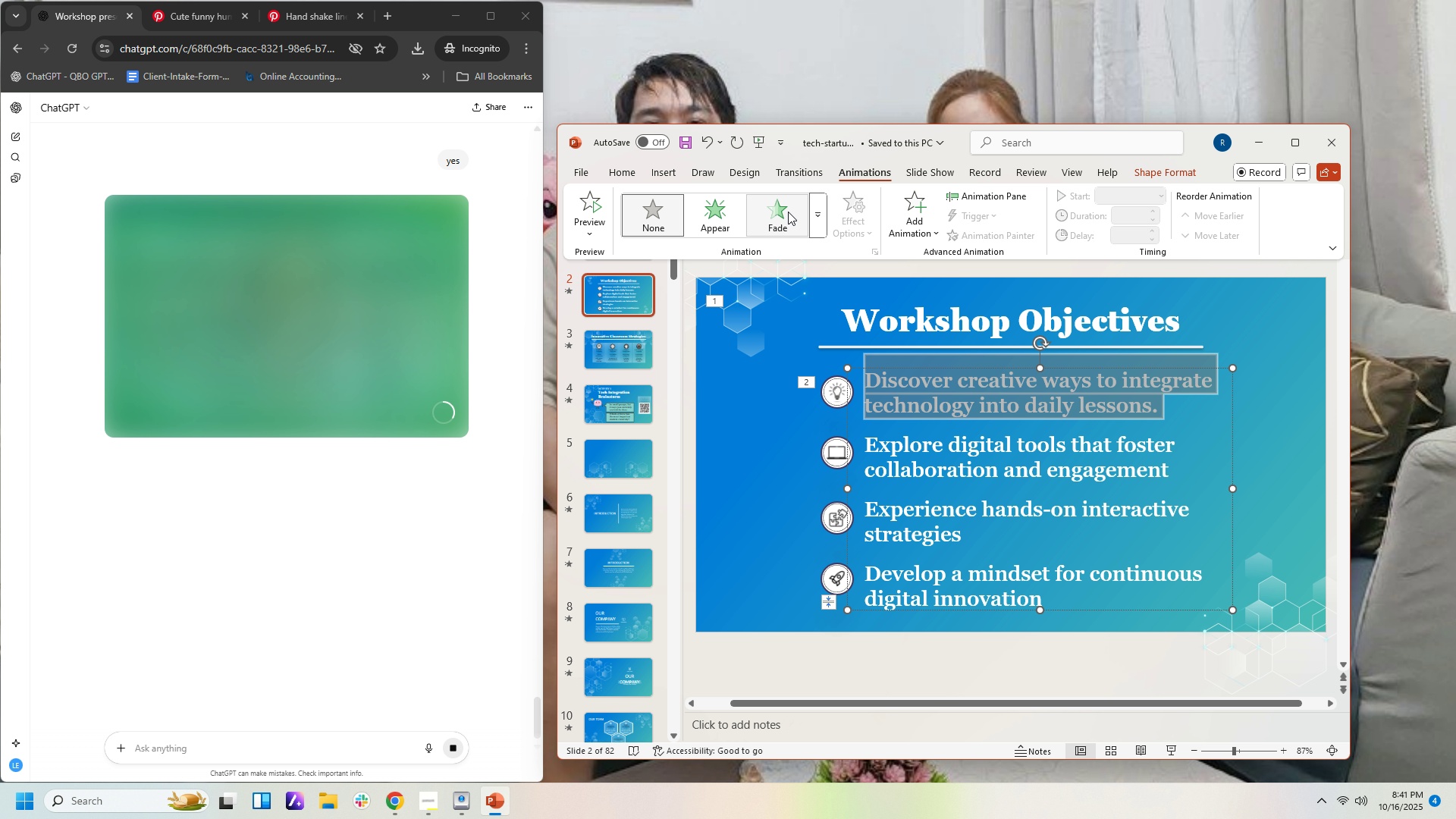 
left_click([788, 212])
 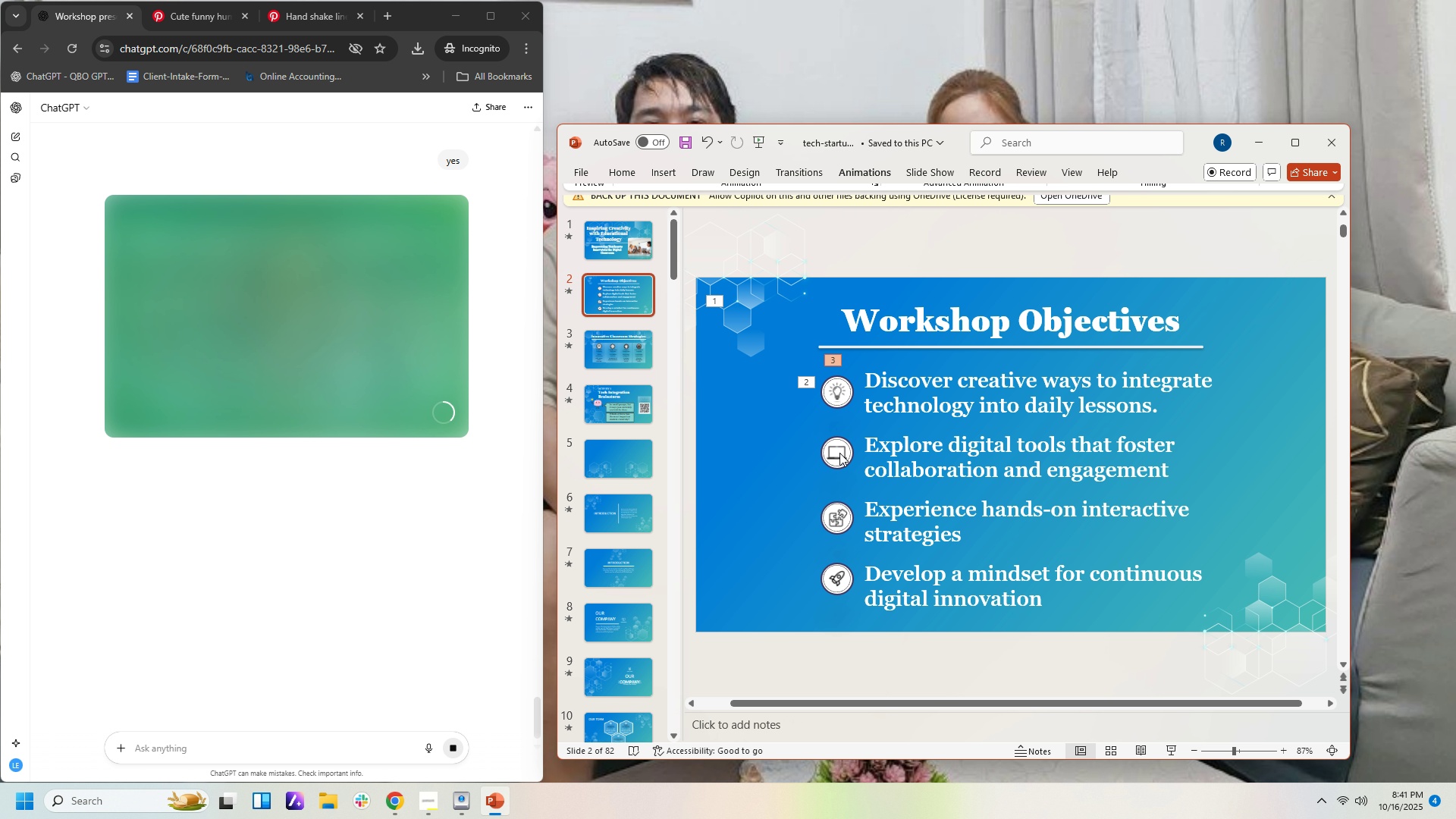 
double_click([839, 453])
 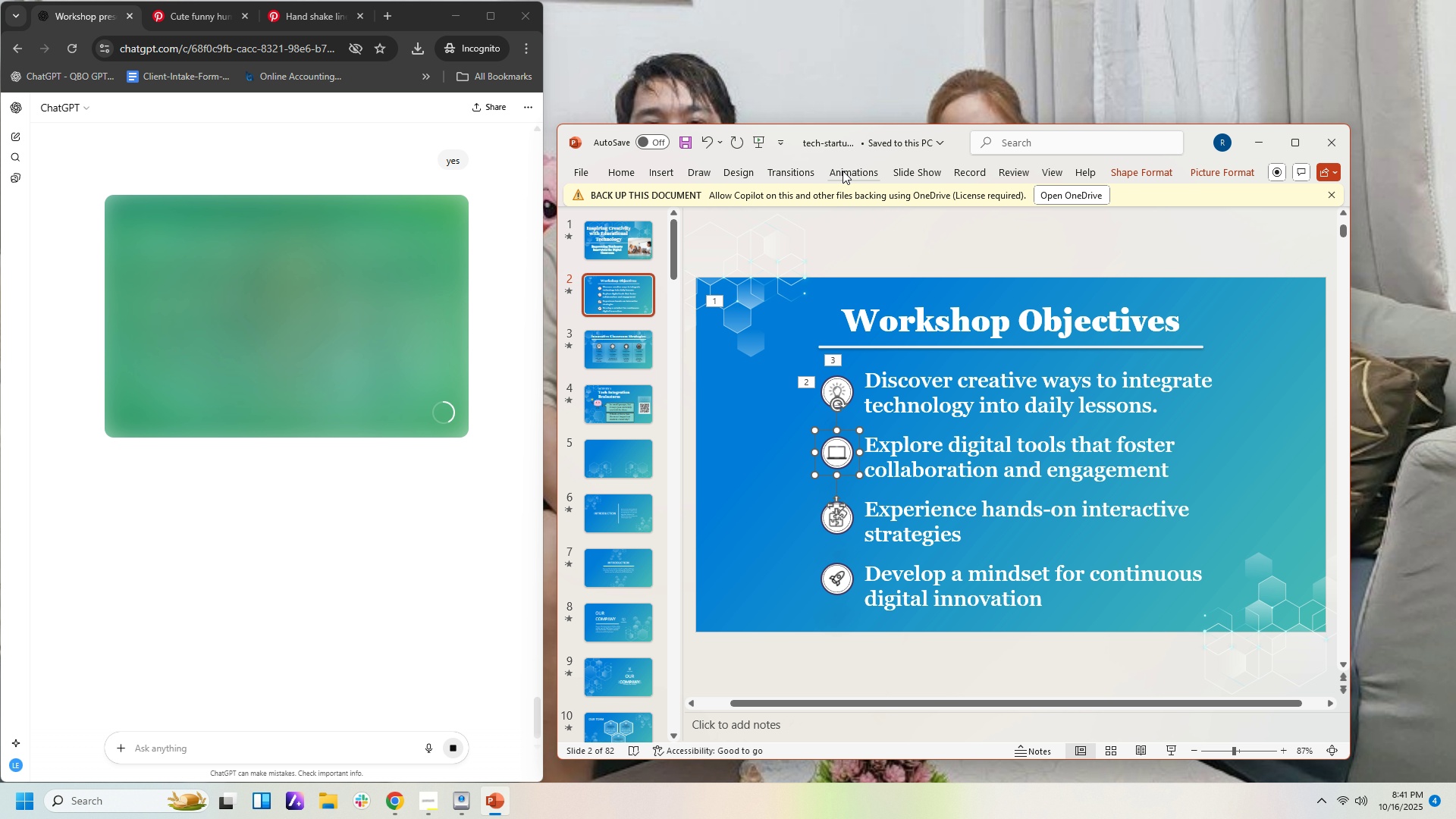 
left_click([843, 171])
 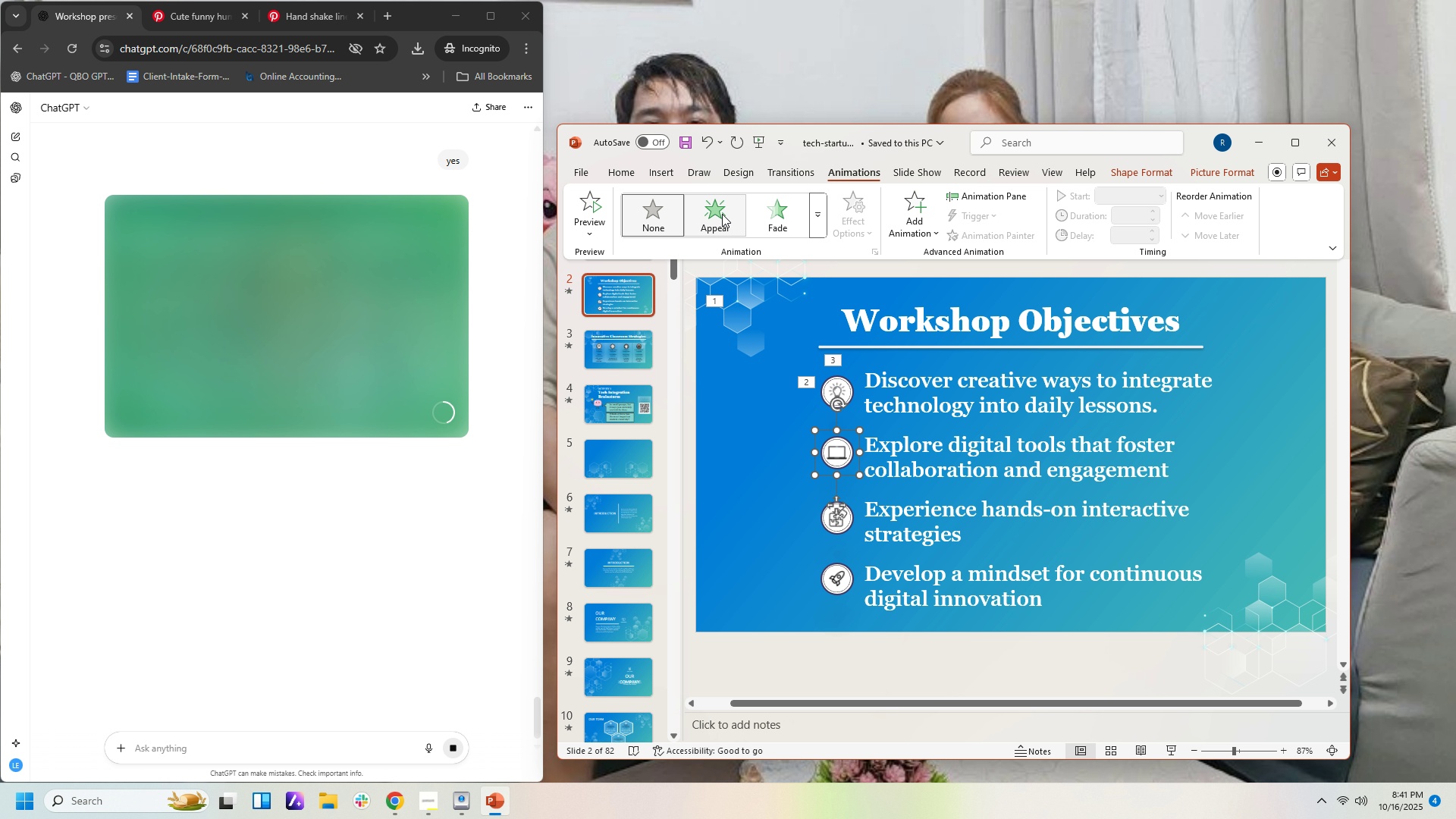 
left_click([722, 214])
 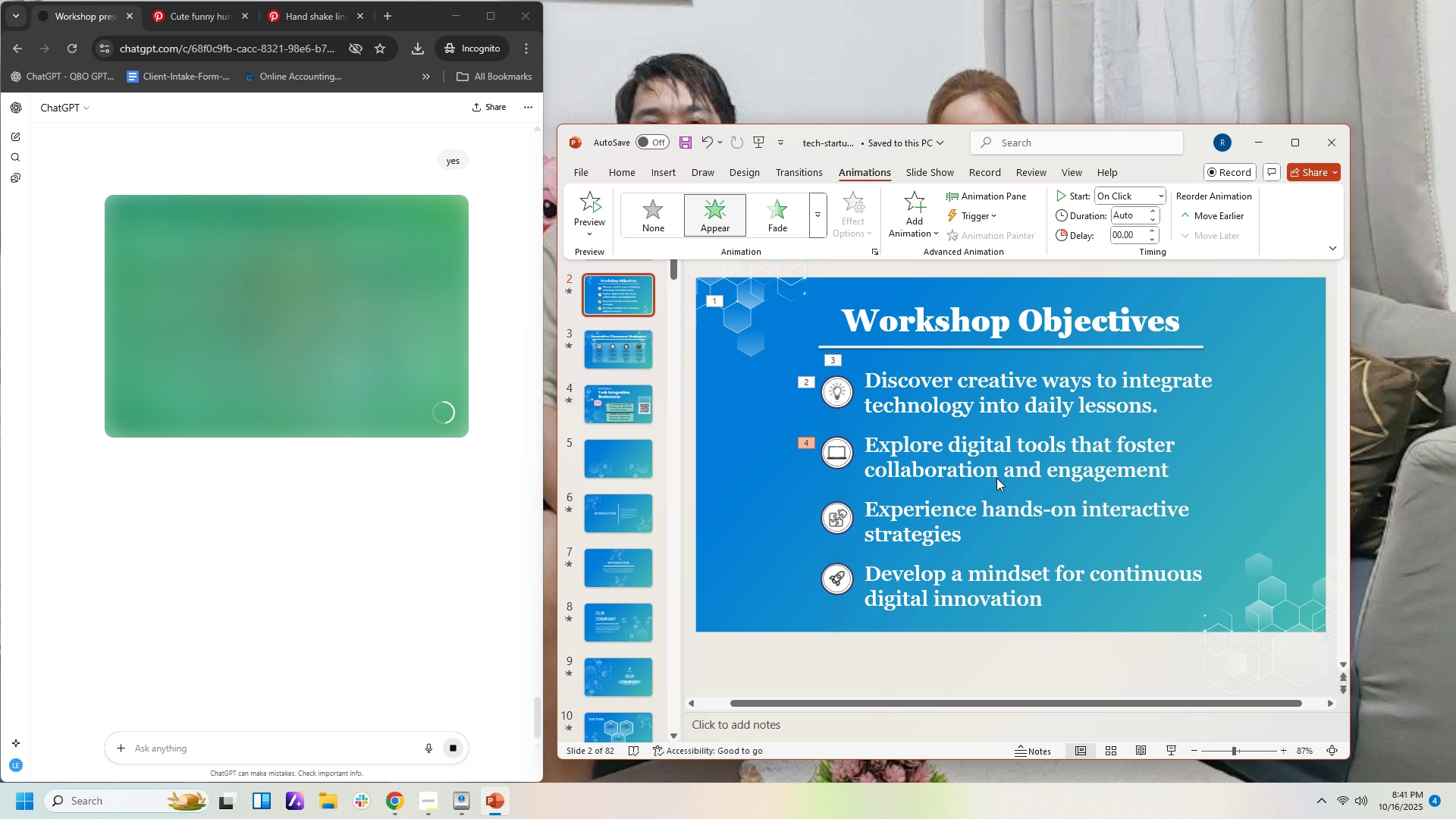 
left_click([996, 479])
 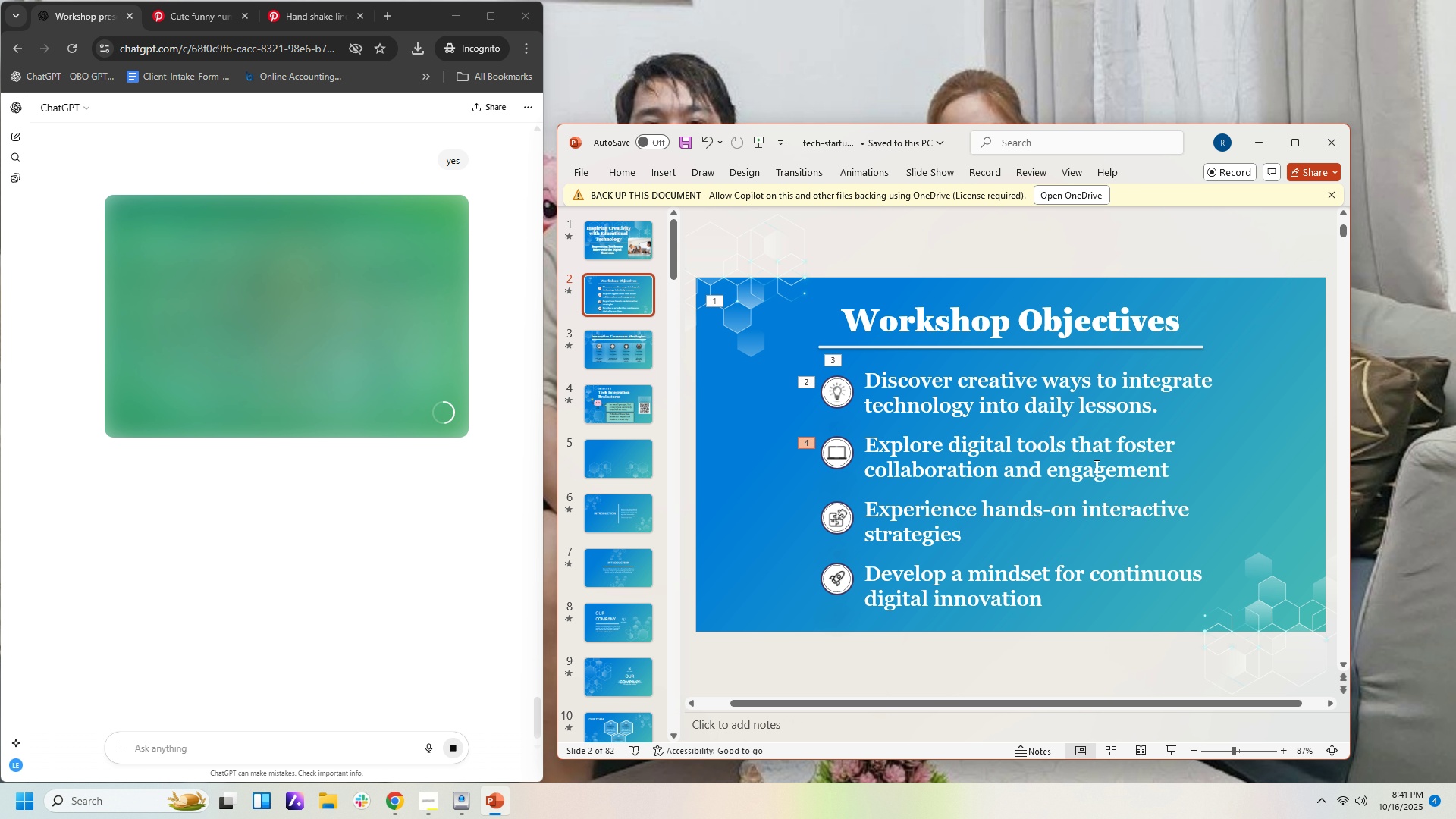 
double_click([1095, 466])
 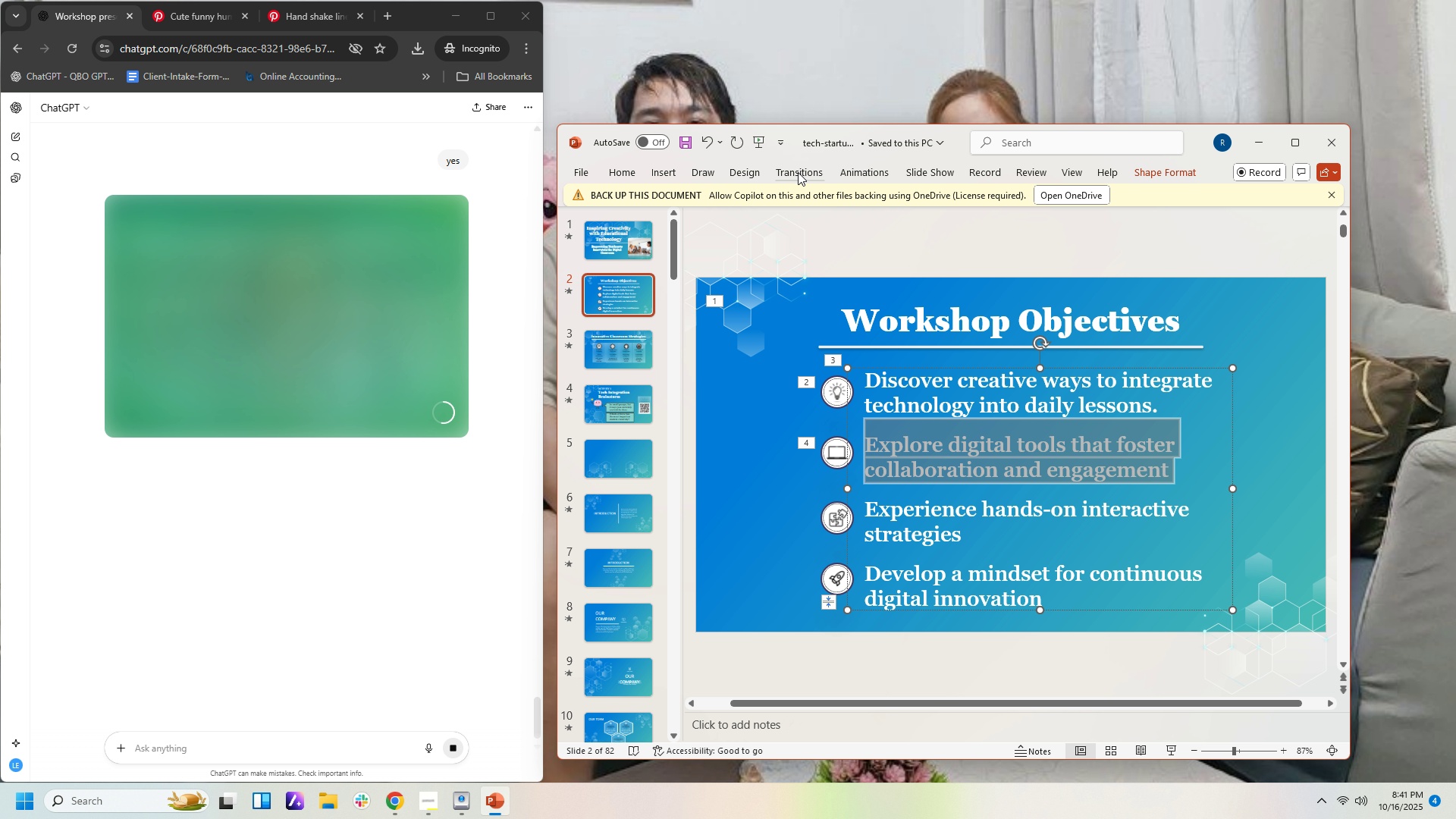 
left_click([881, 178])
 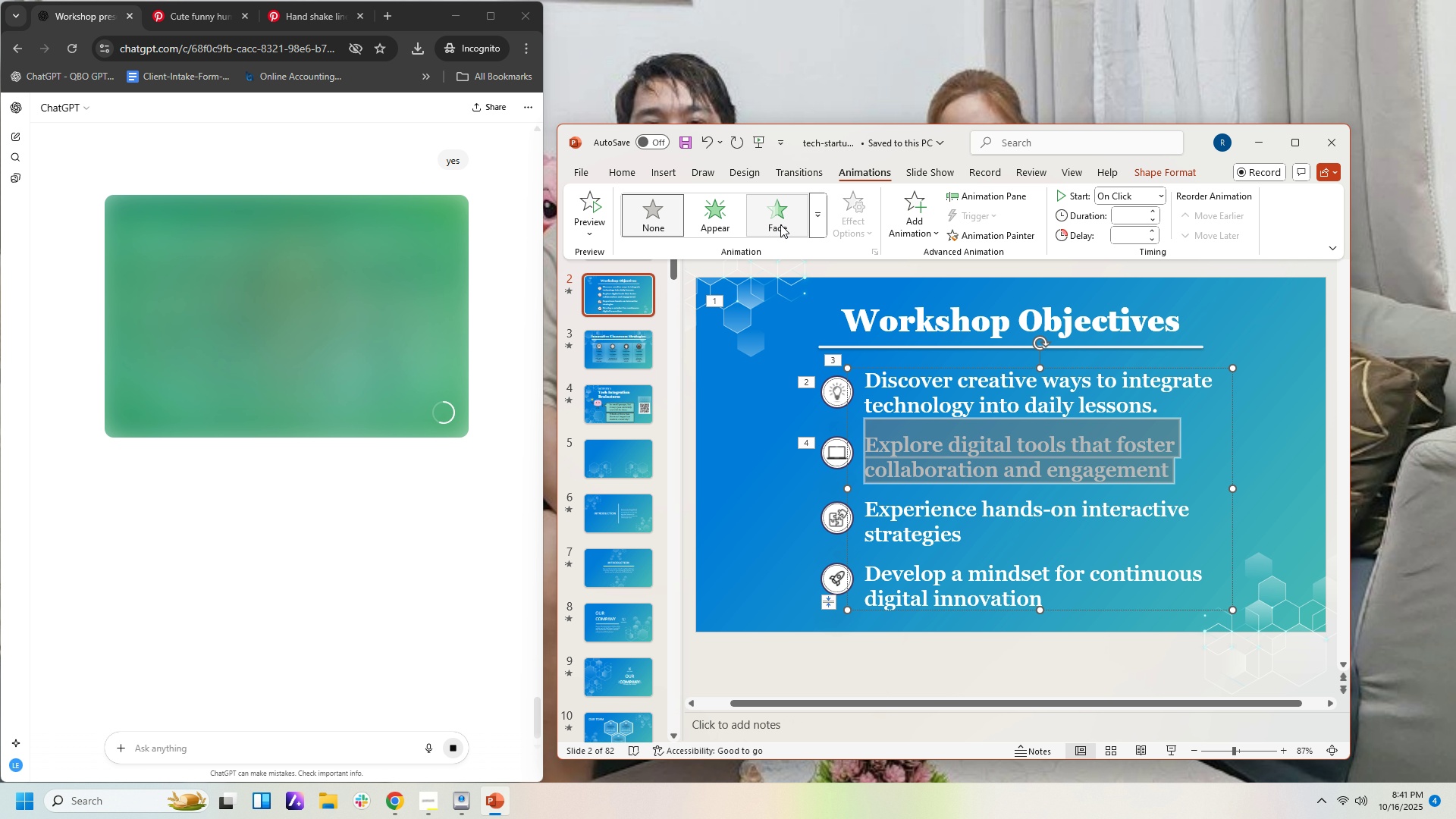 
left_click([780, 224])
 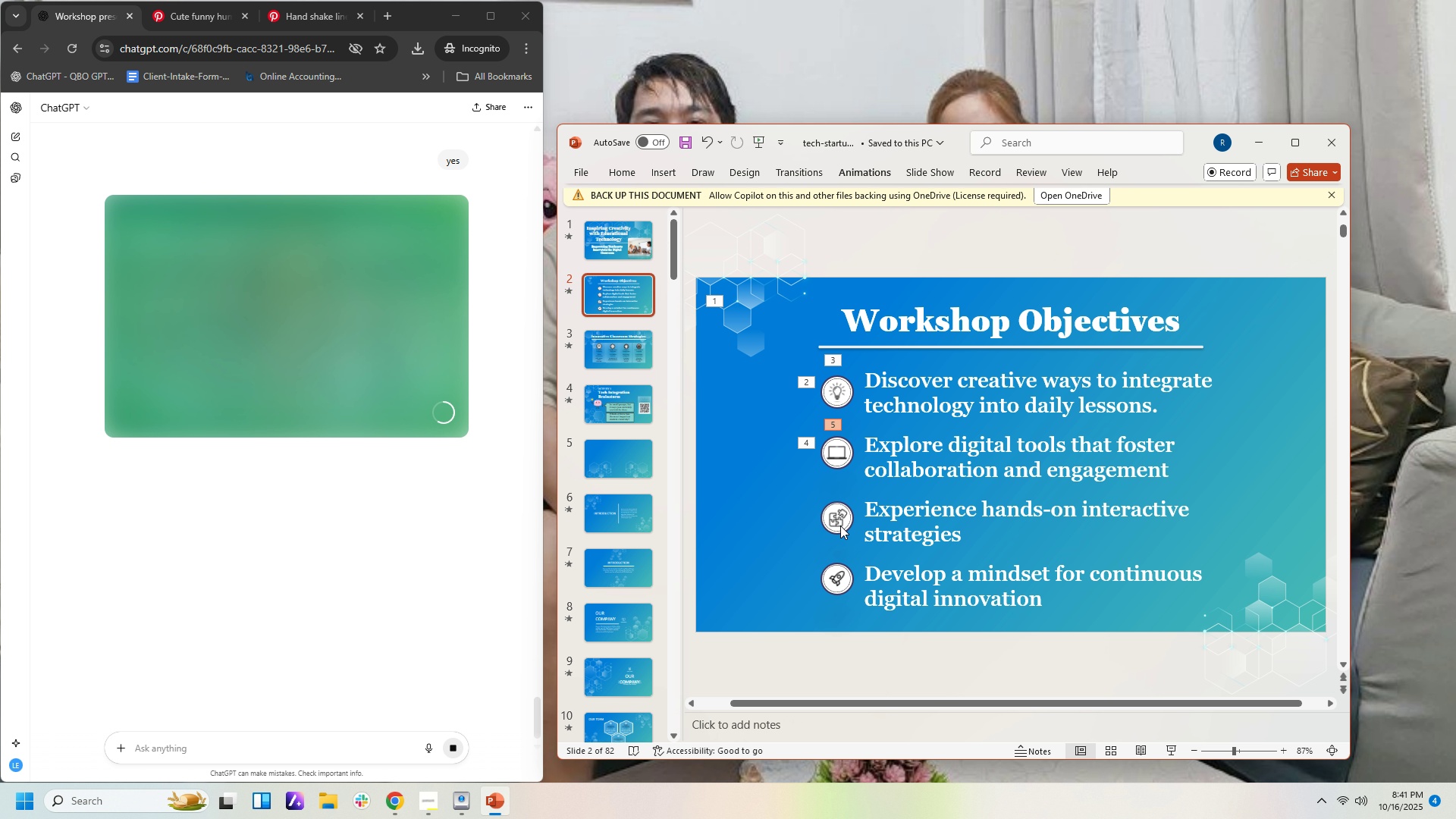 
double_click([840, 526])
 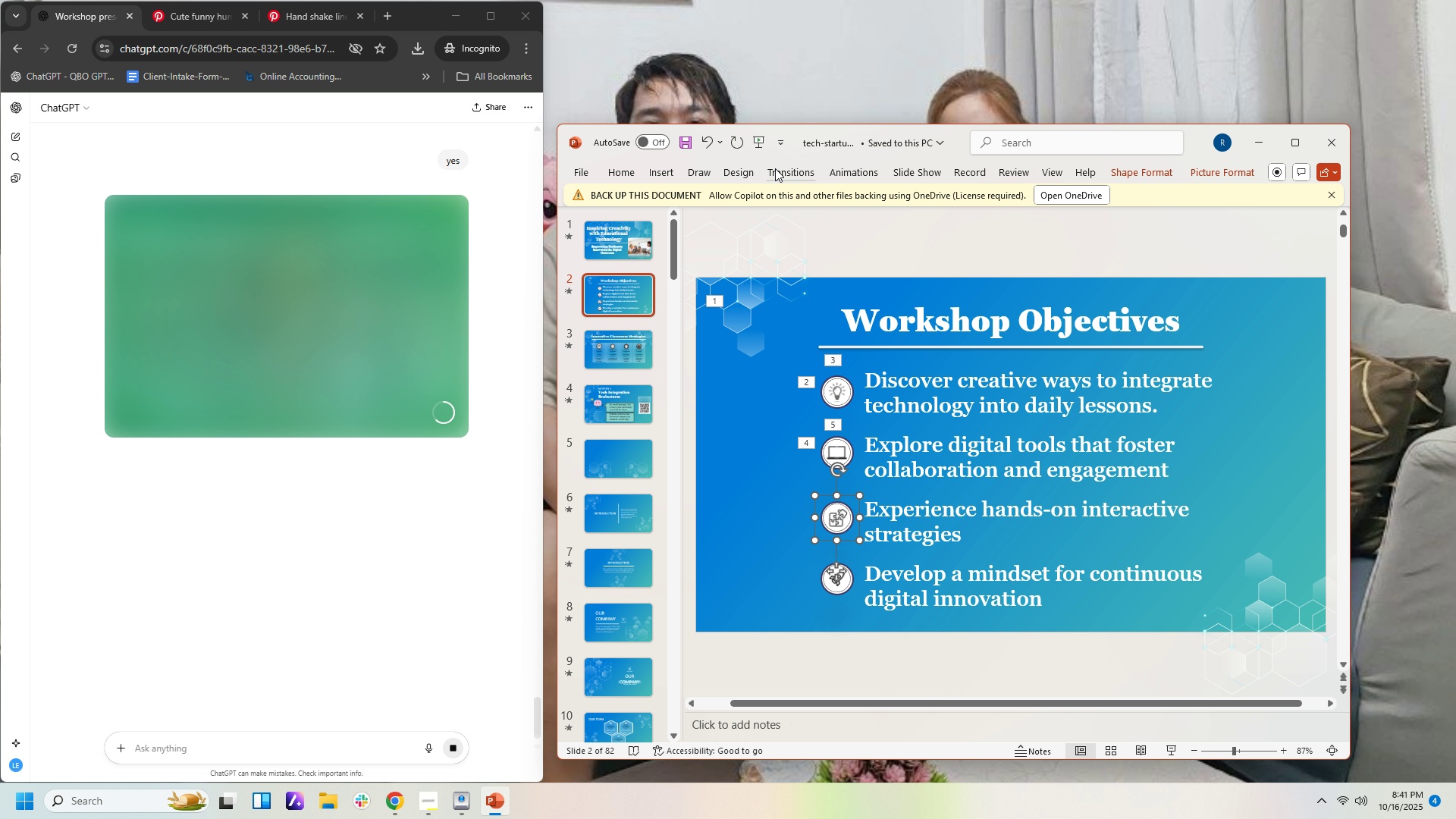 
left_click([844, 170])
 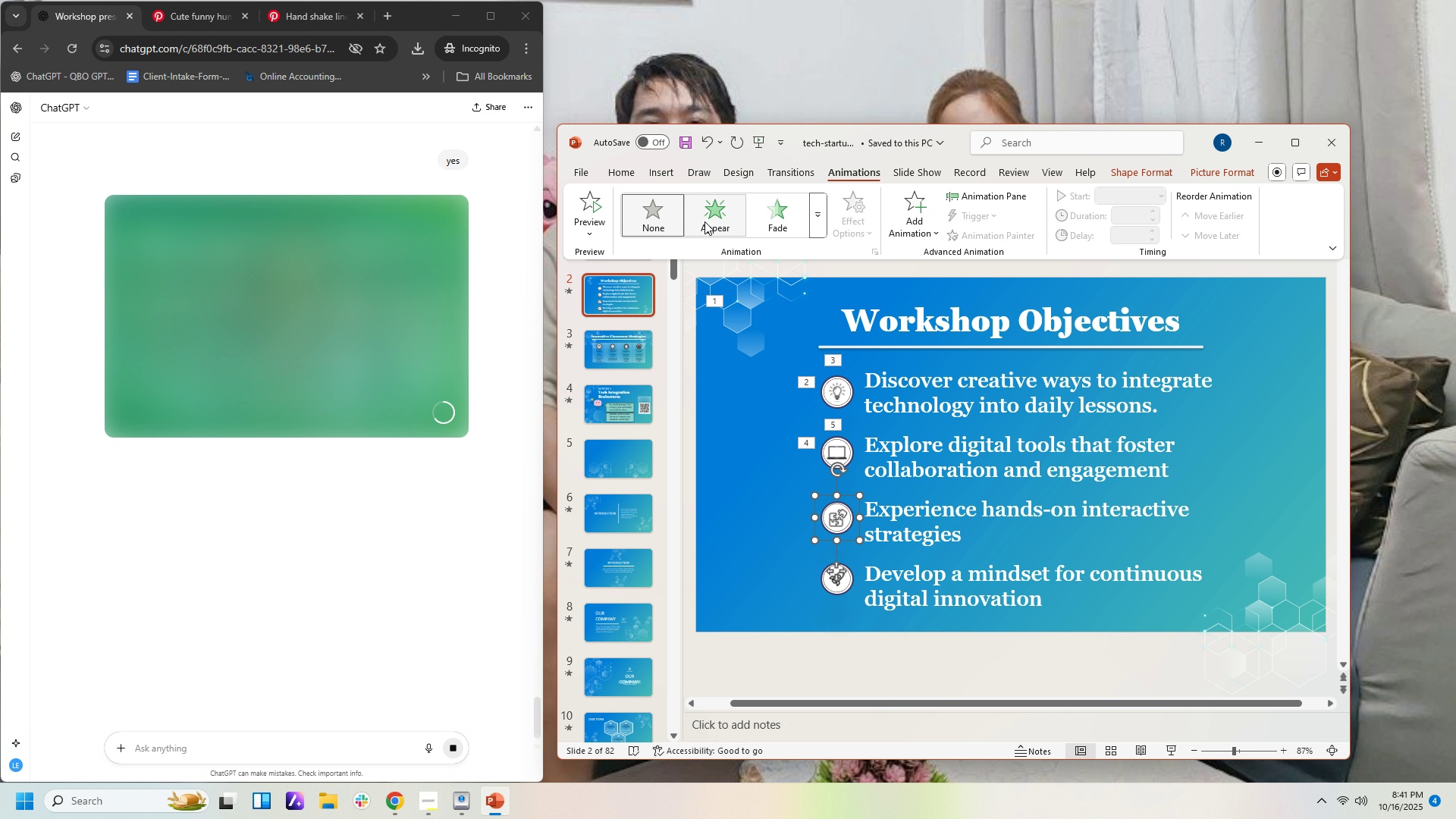 
left_click([704, 221])
 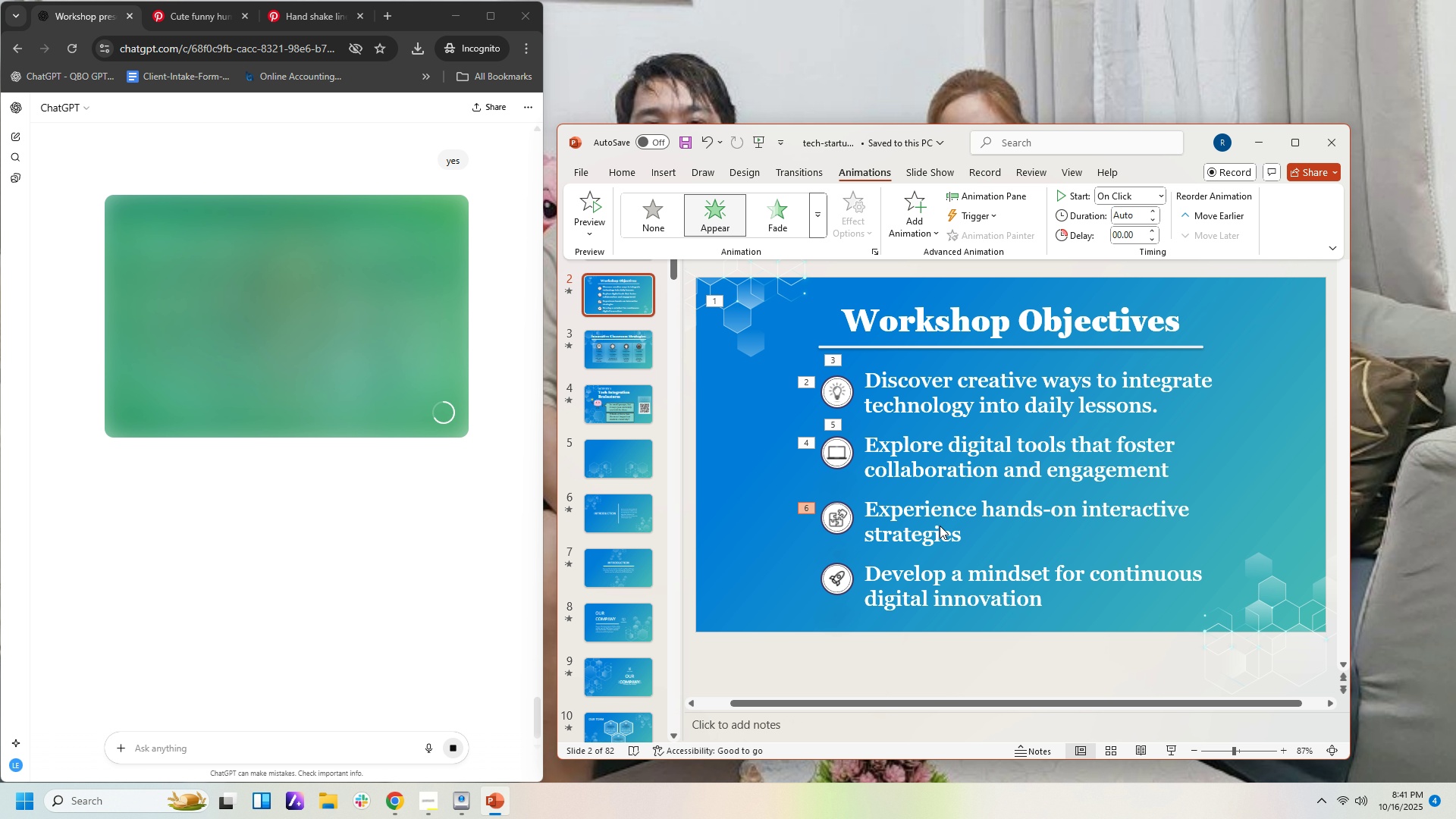 
left_click([940, 526])
 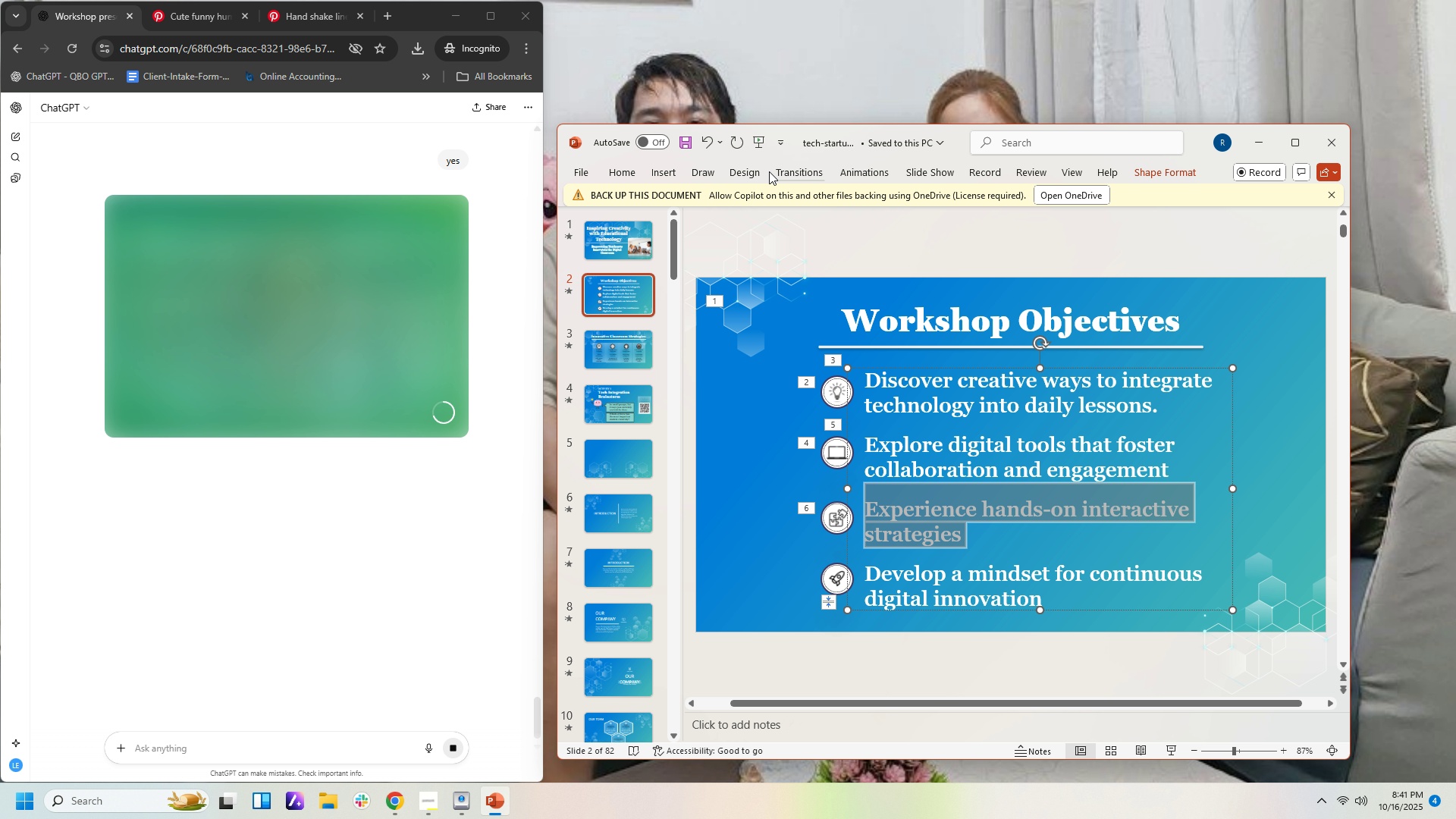 
left_click([851, 171])
 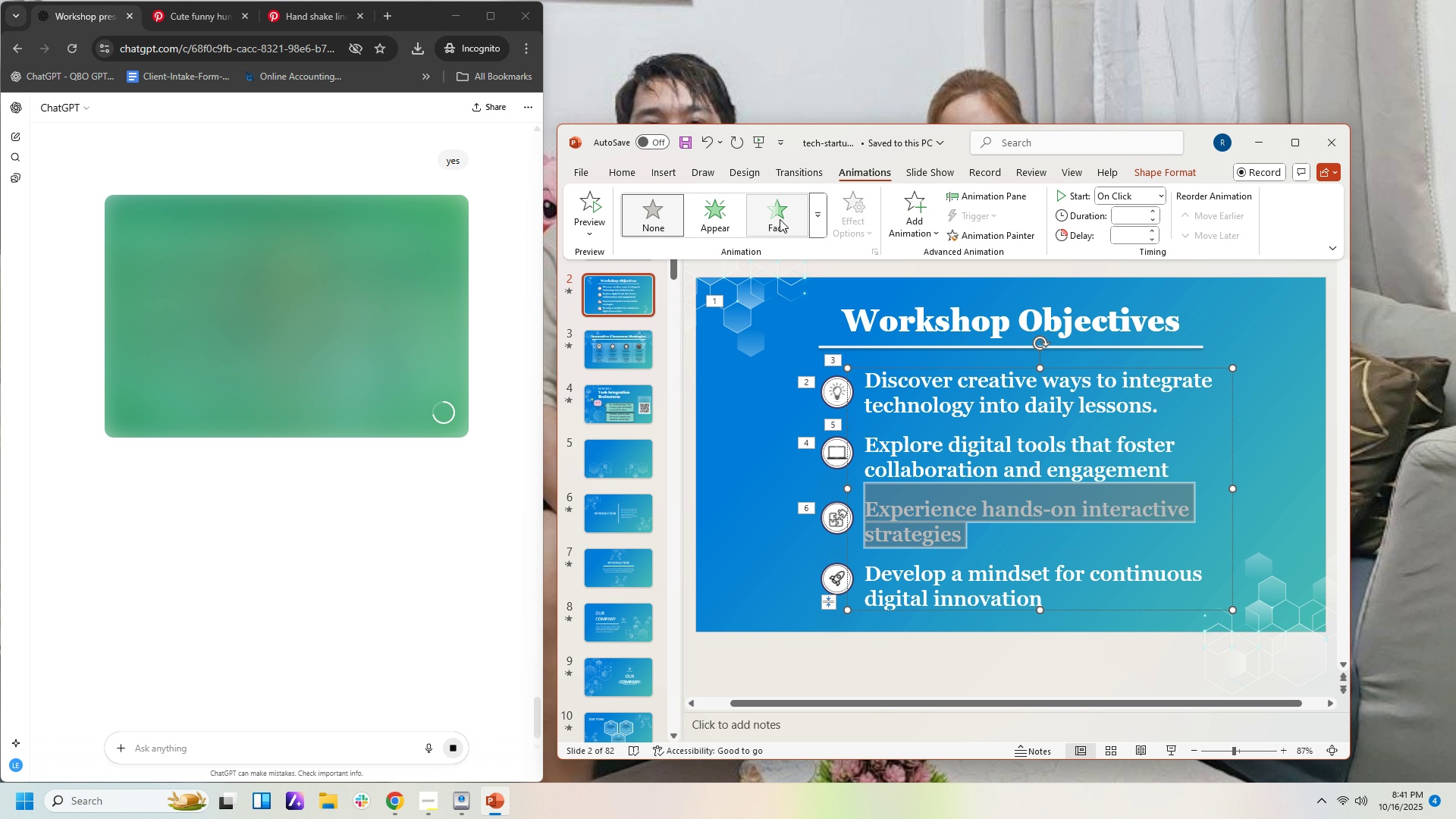 
left_click([780, 219])
 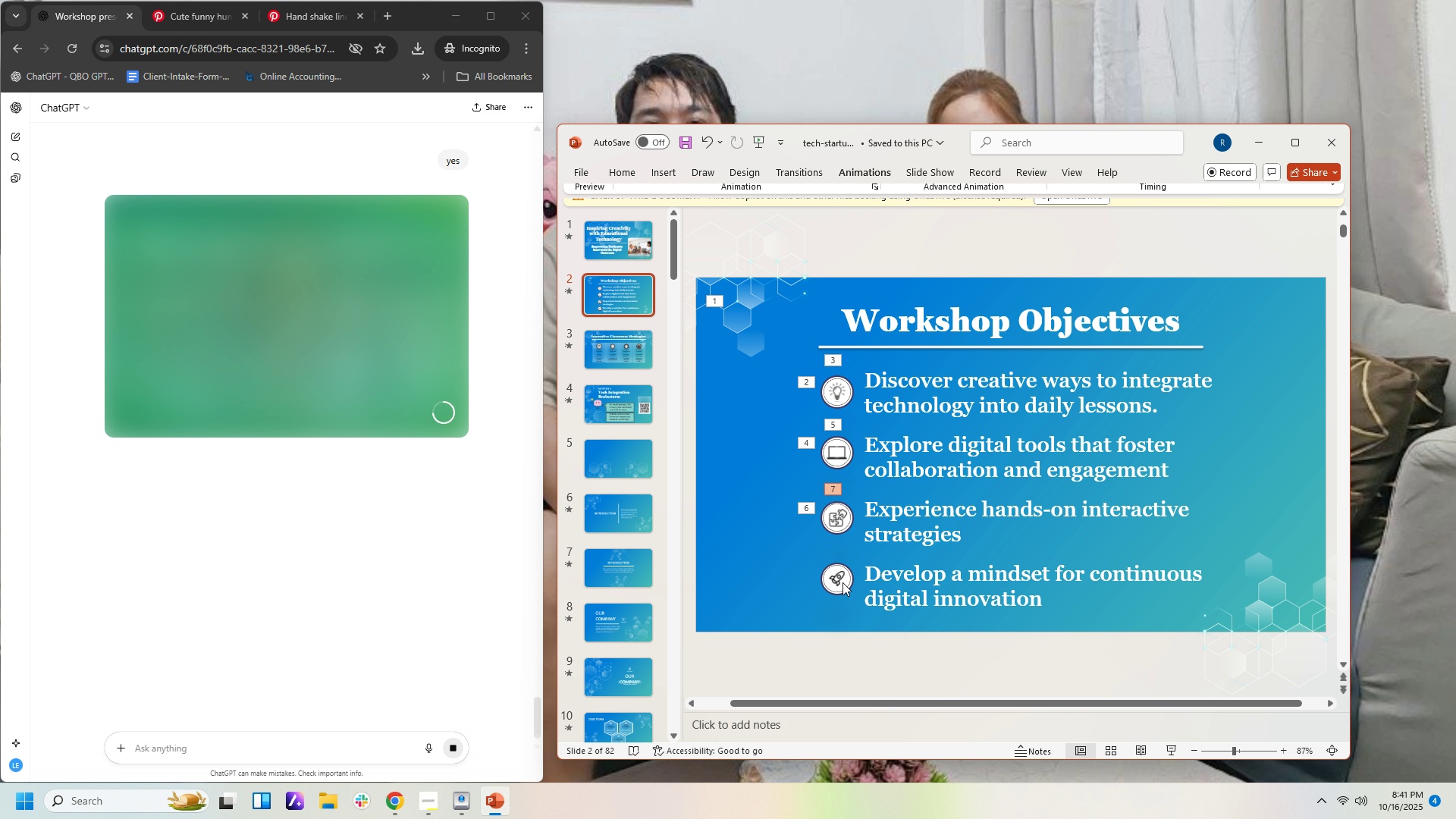 
double_click([843, 582])
 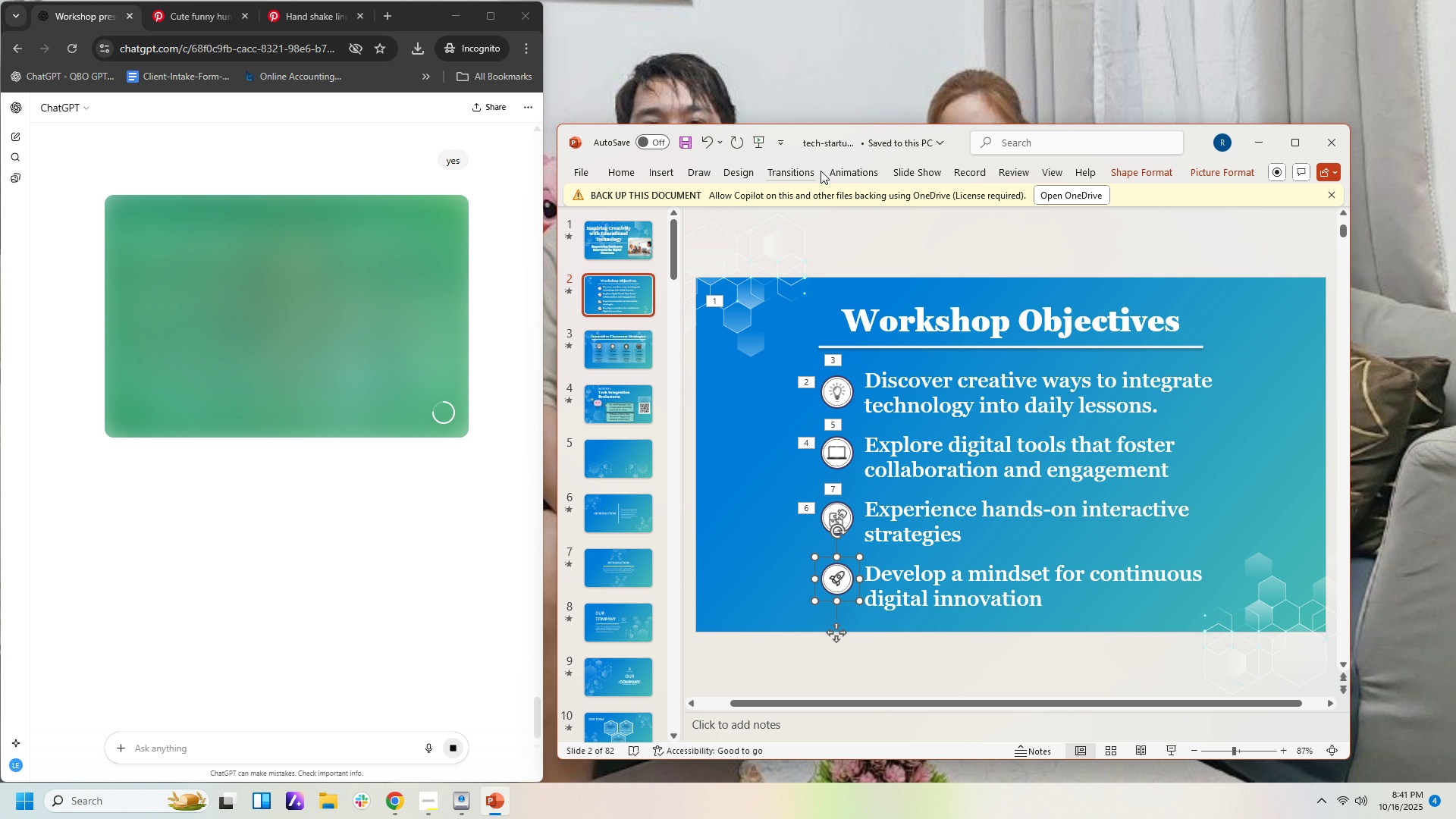 
left_click([852, 171])
 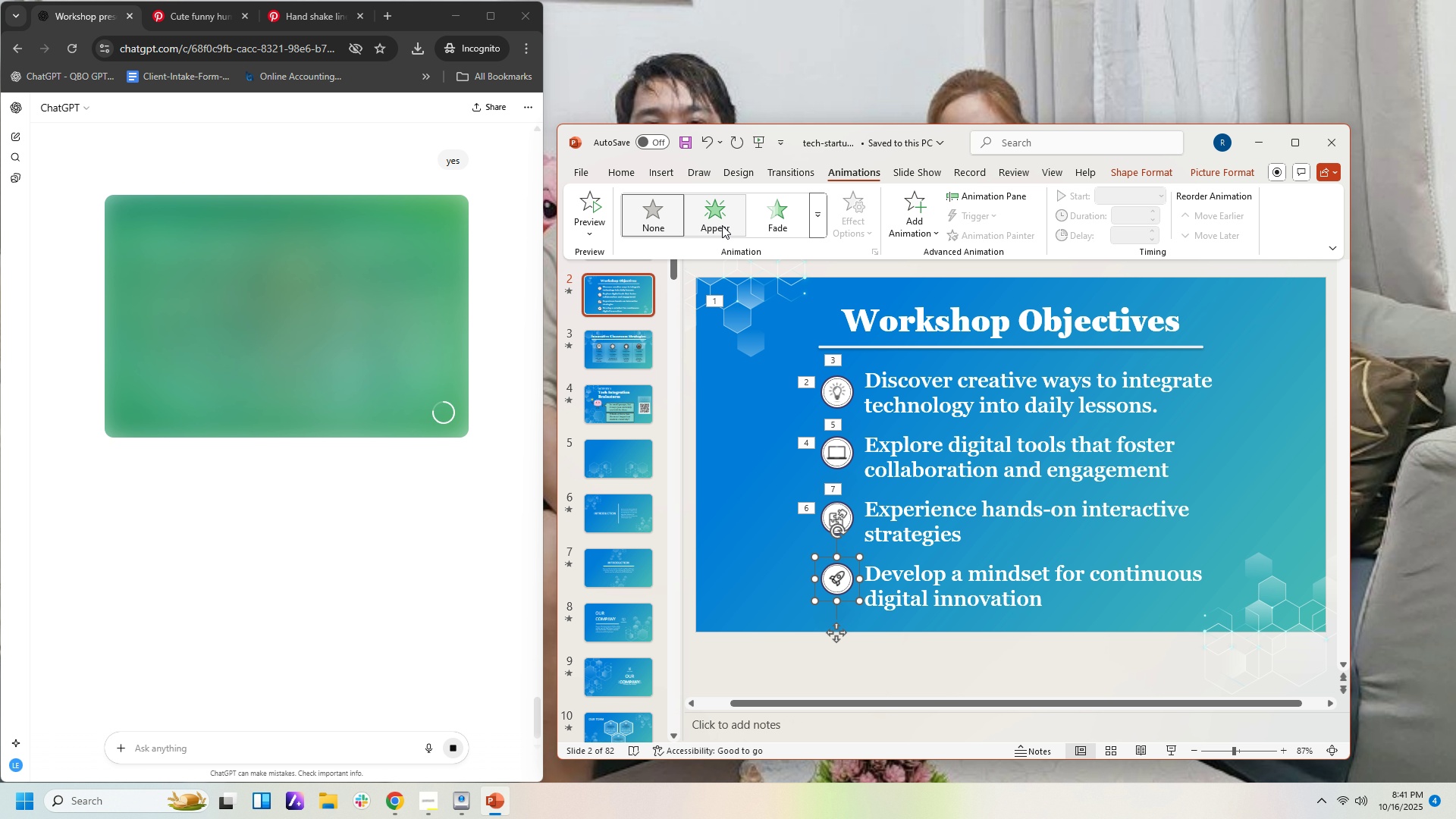 
left_click([726, 218])
 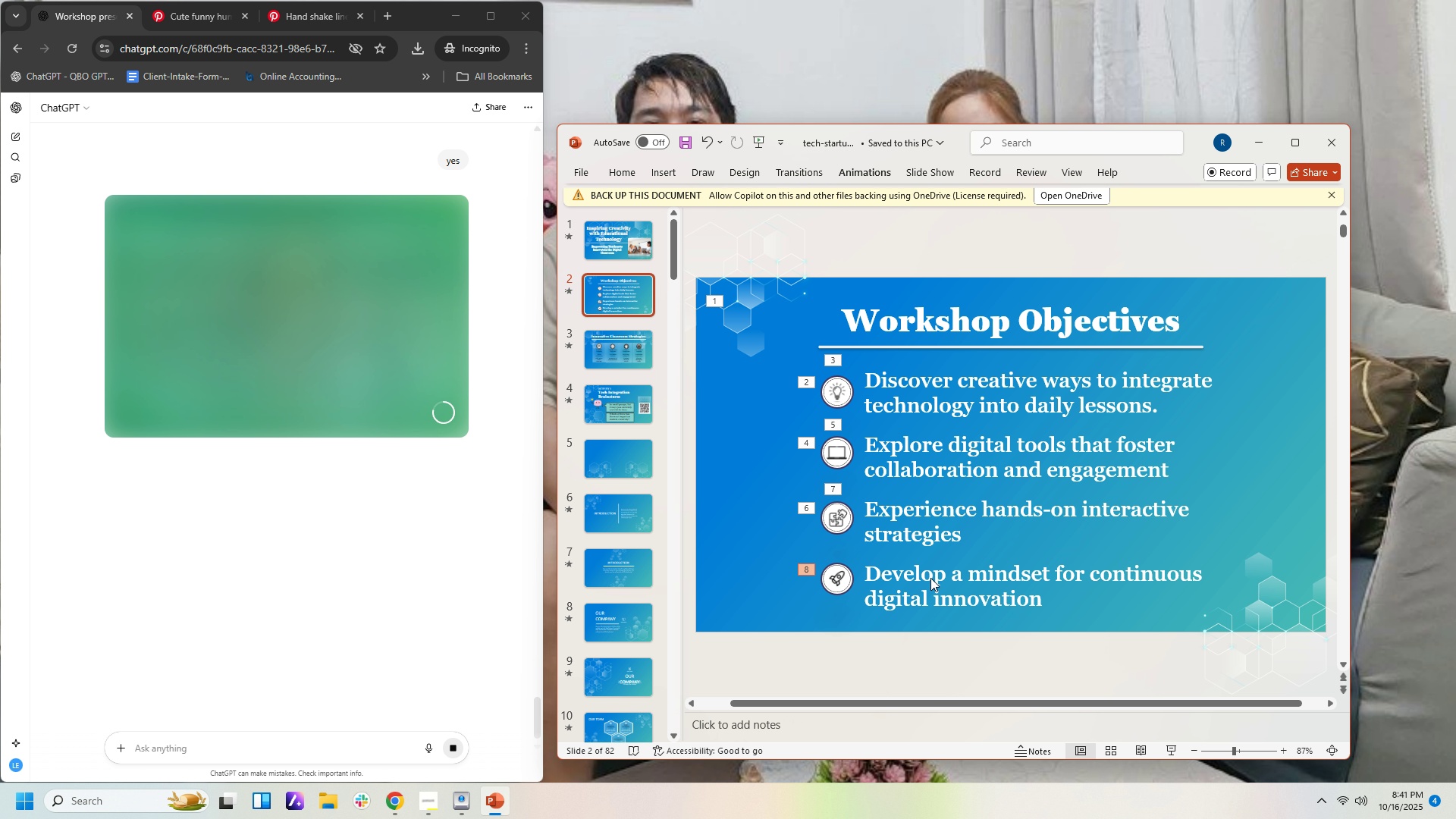 
double_click([930, 578])
 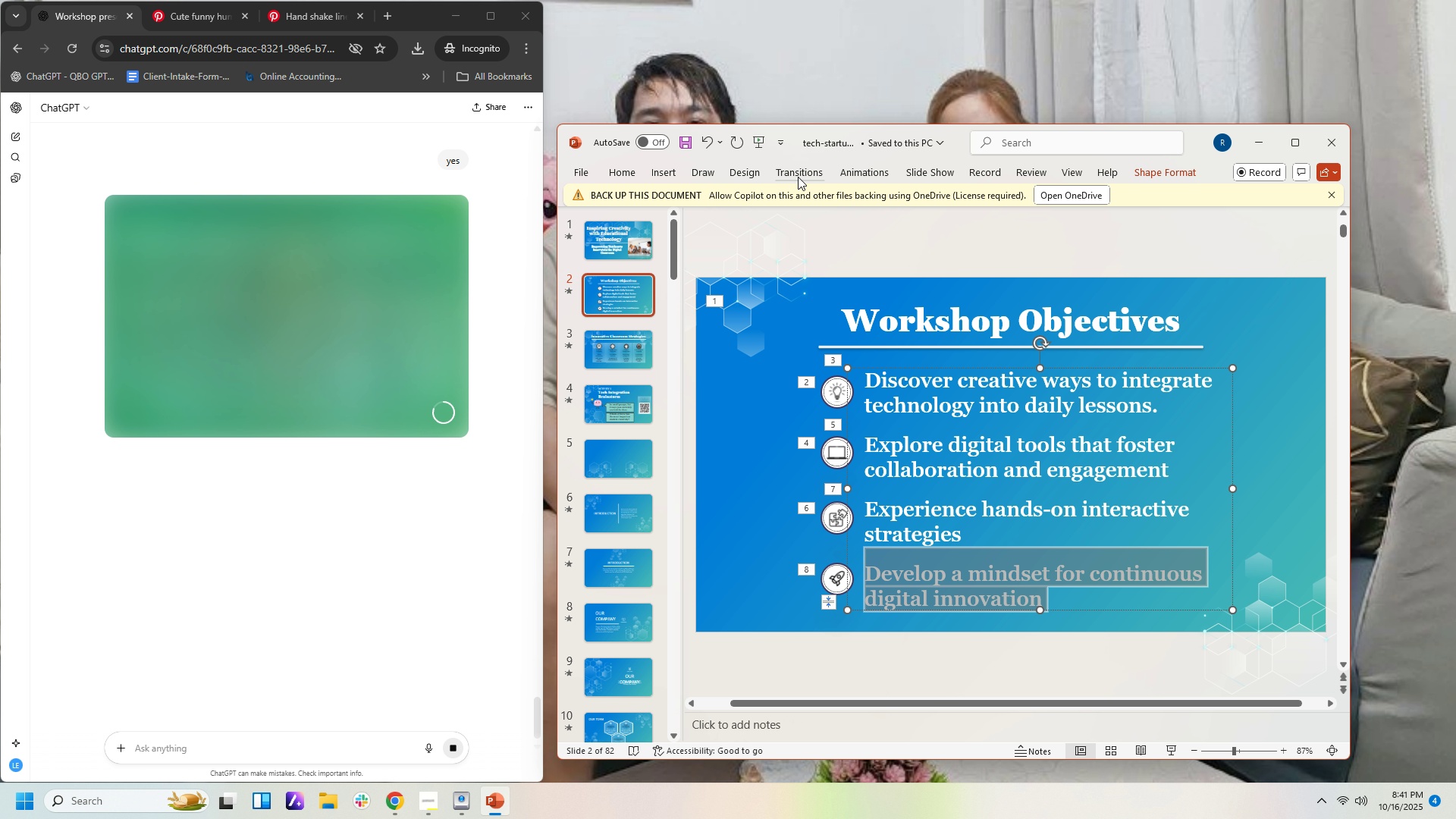 
left_click([874, 179])
 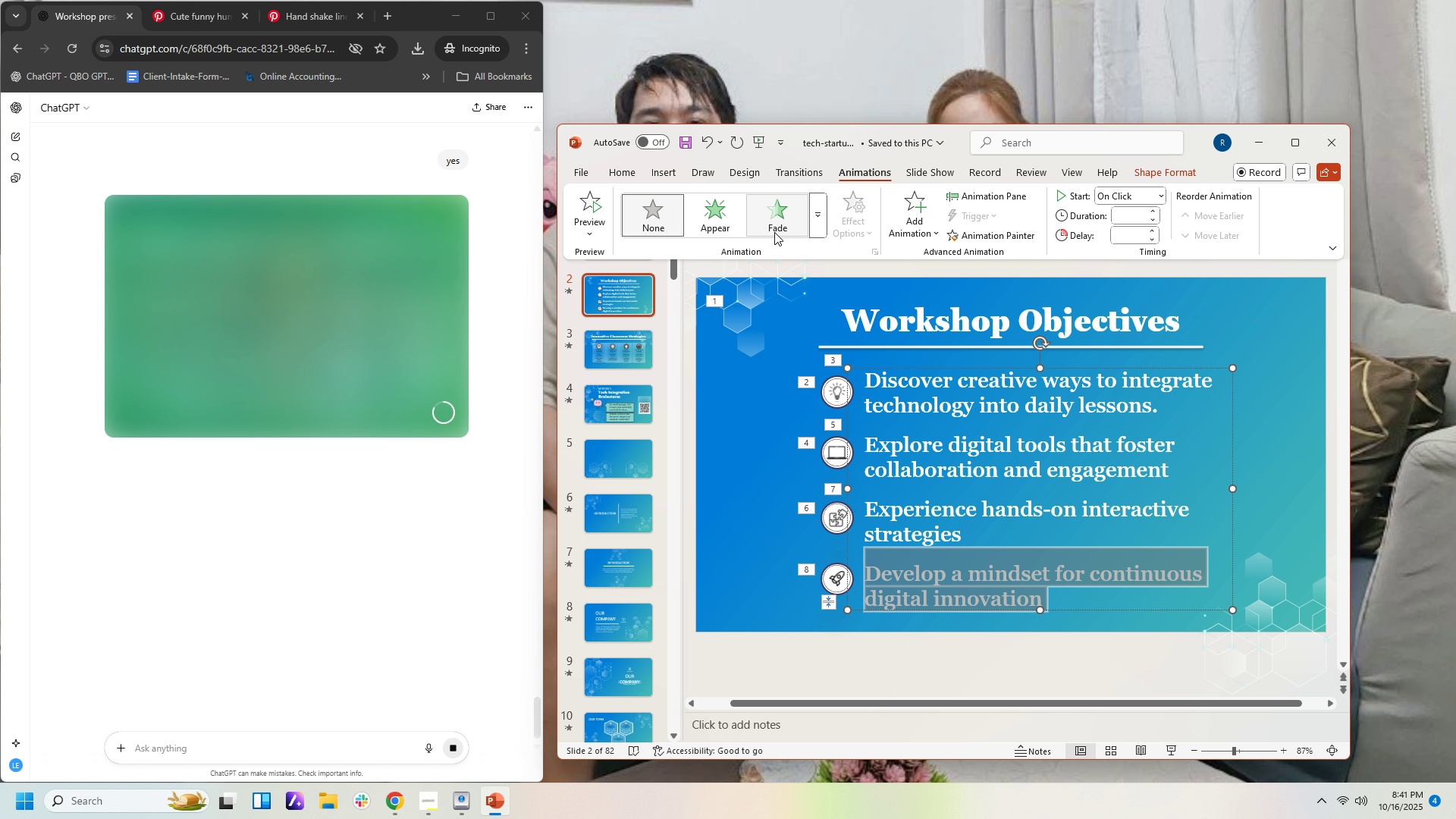 
left_click([777, 228])
 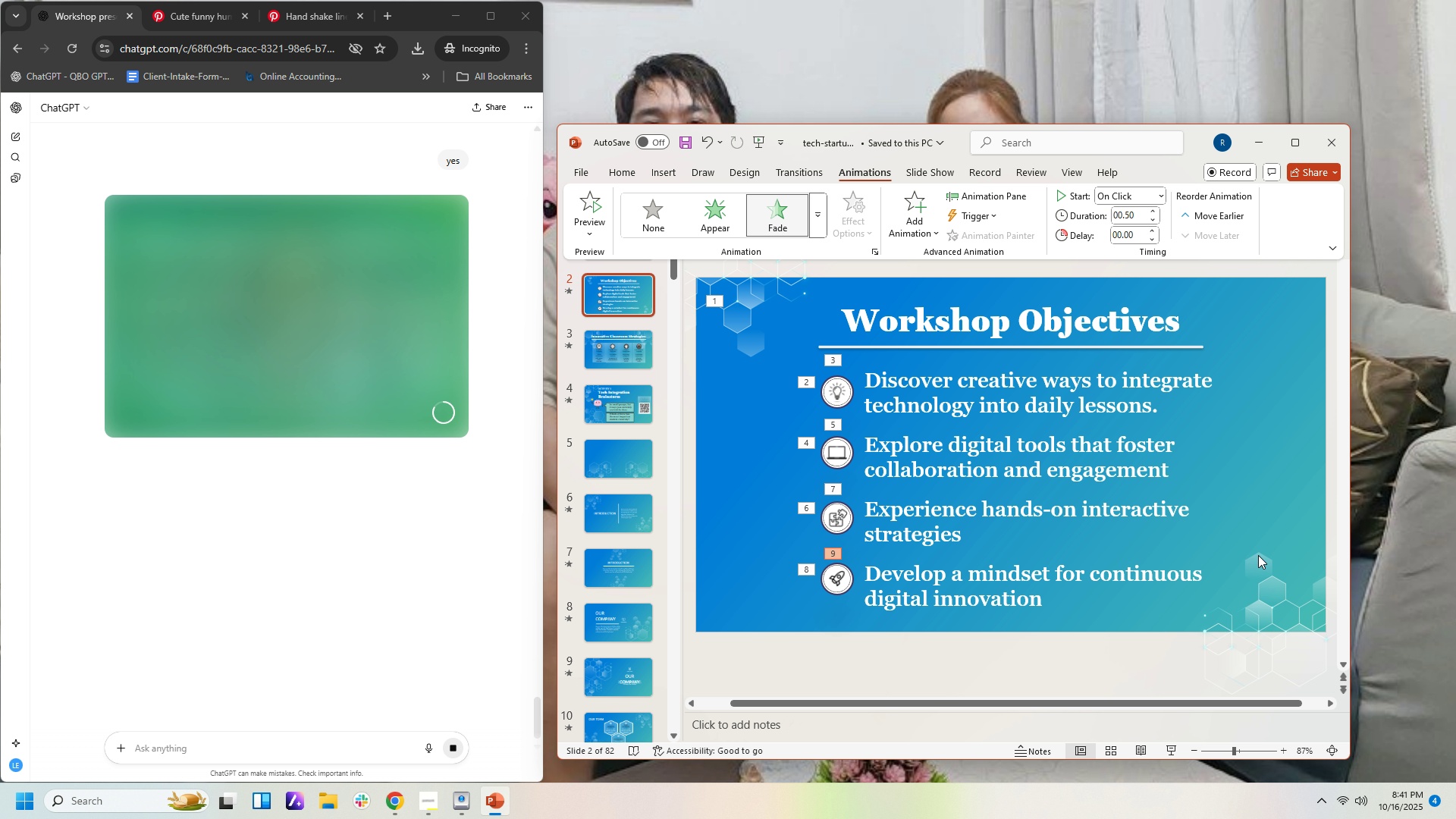 
left_click([1258, 555])
 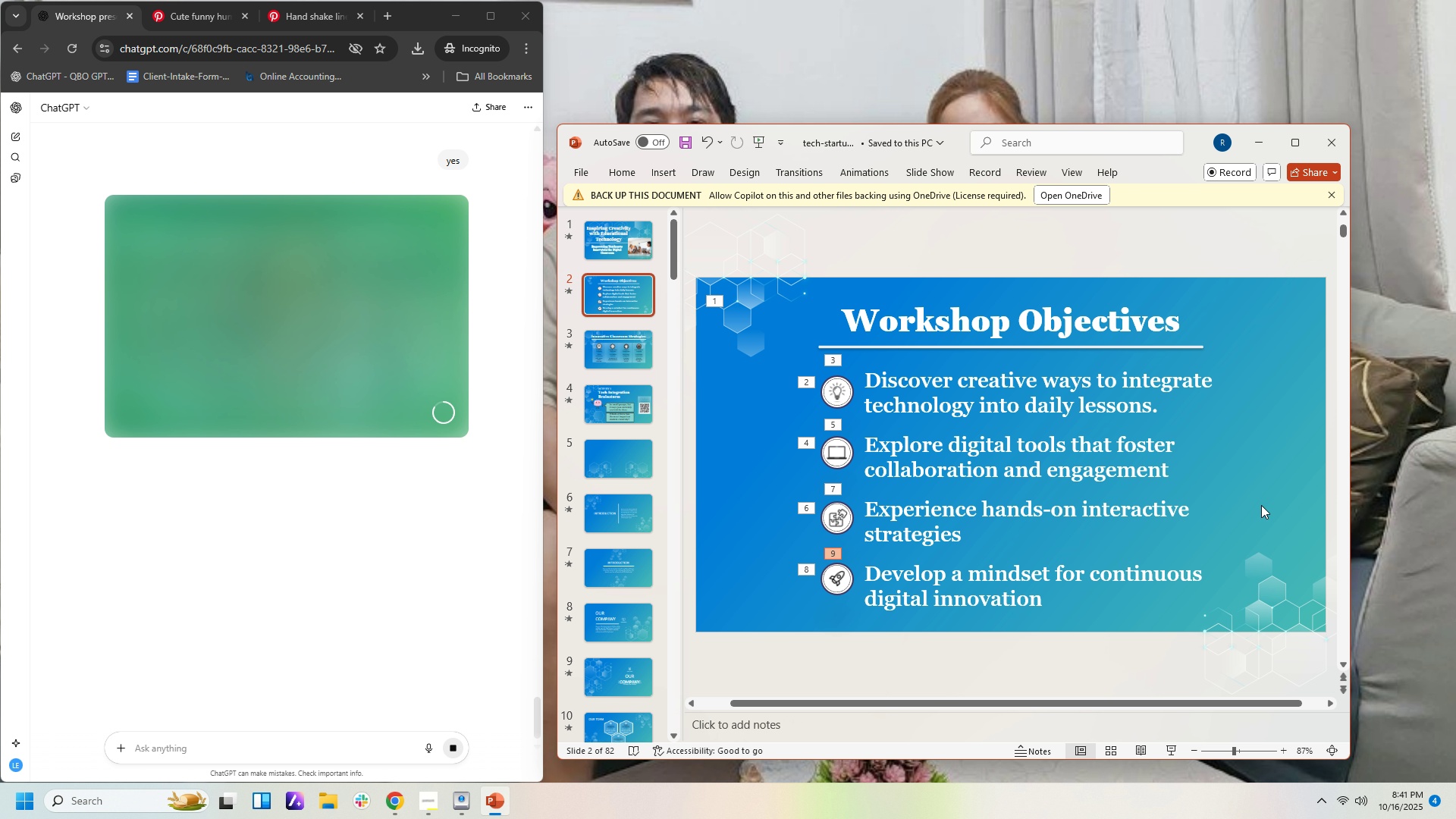 
left_click([1261, 505])
 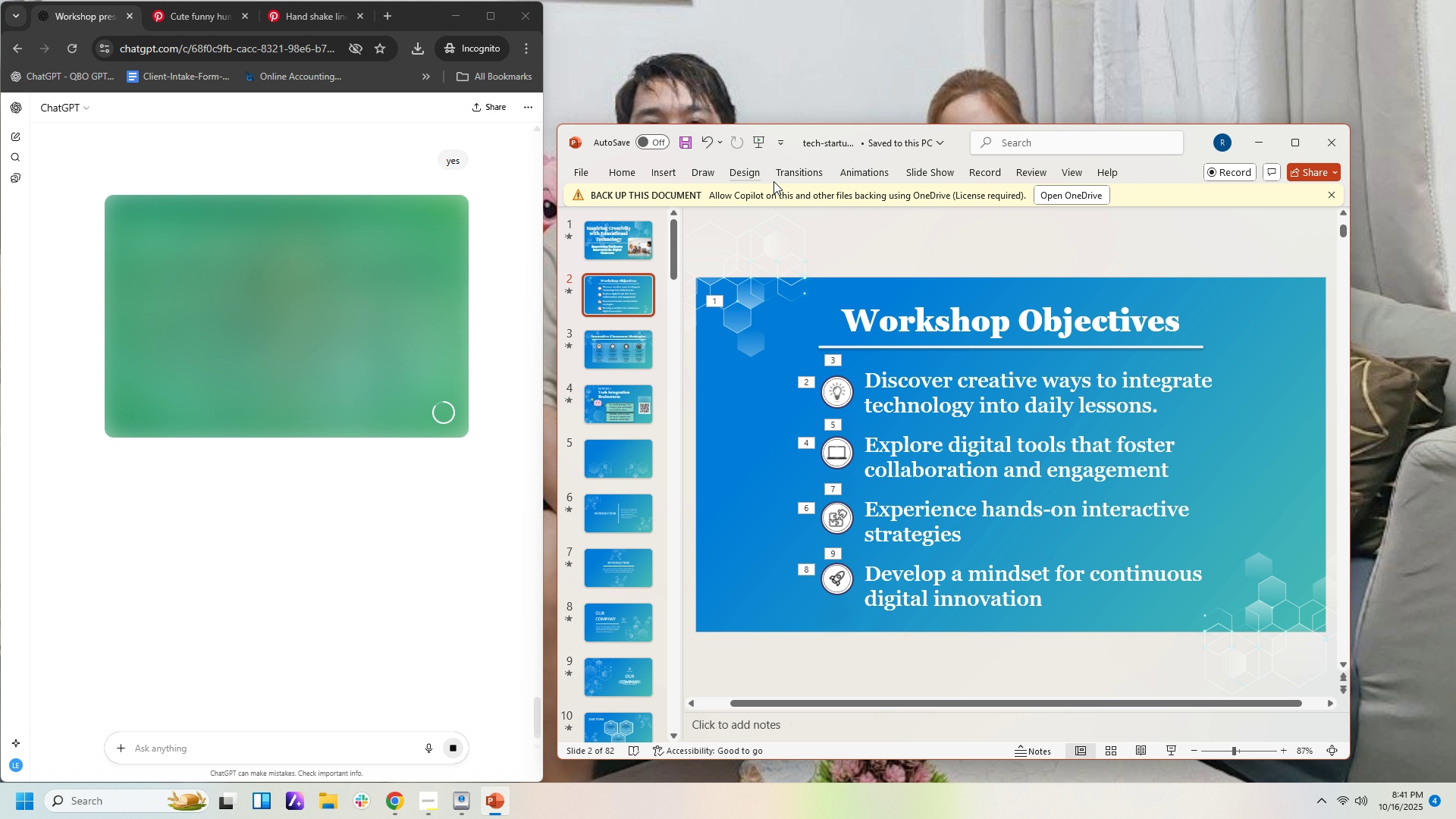 
left_click([870, 171])
 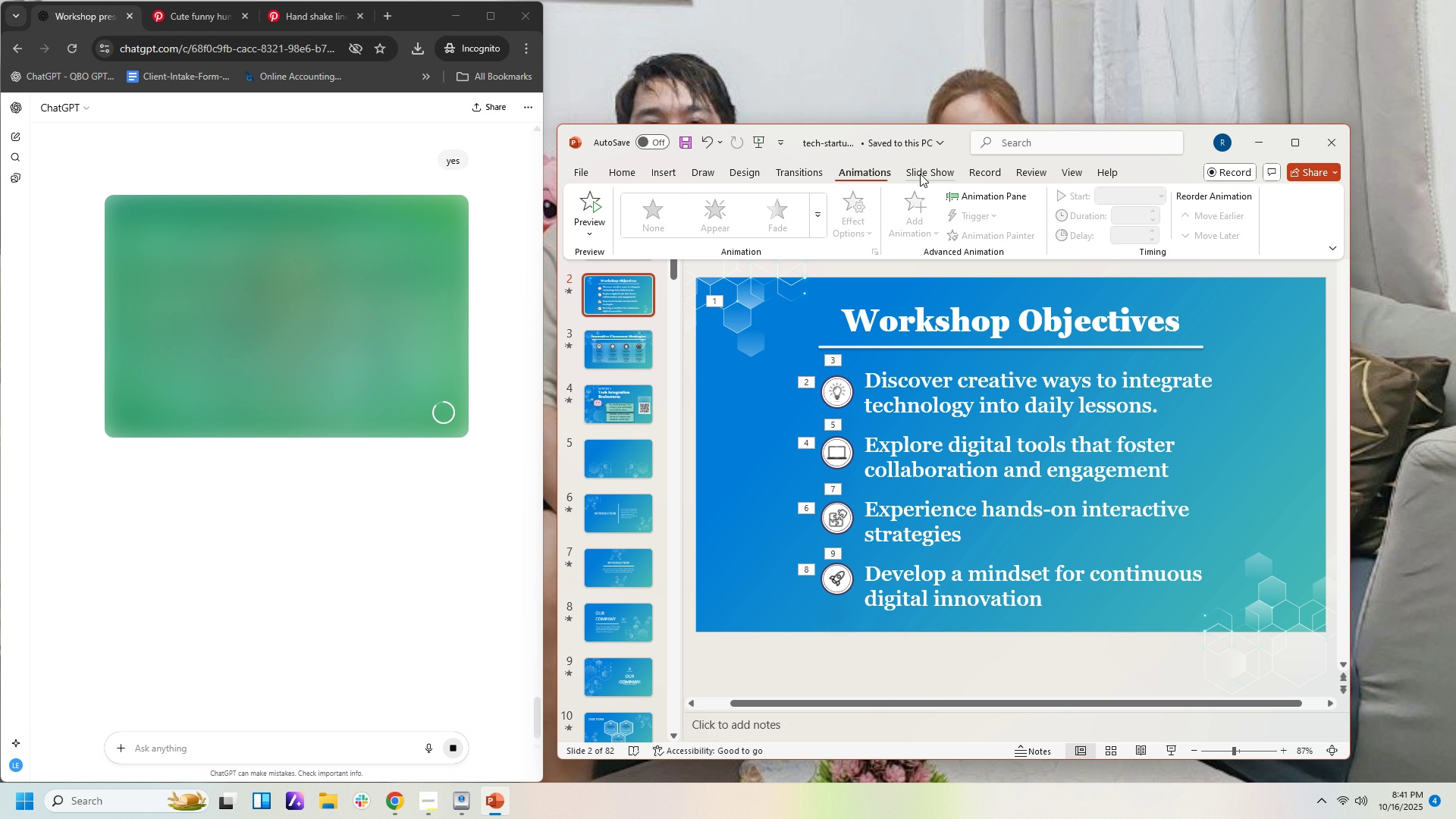 
left_click([920, 174])
 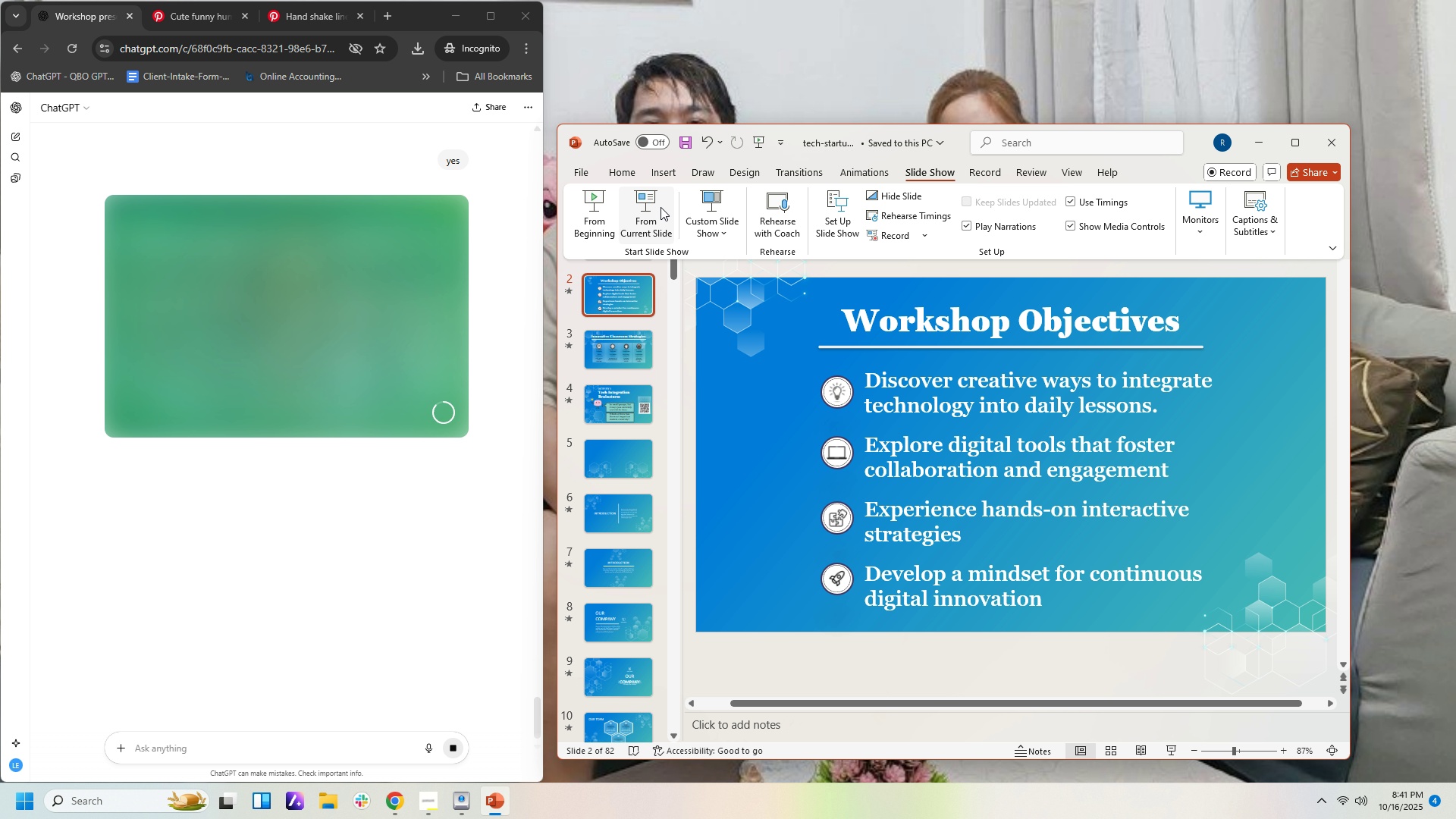 
left_click([661, 207])
 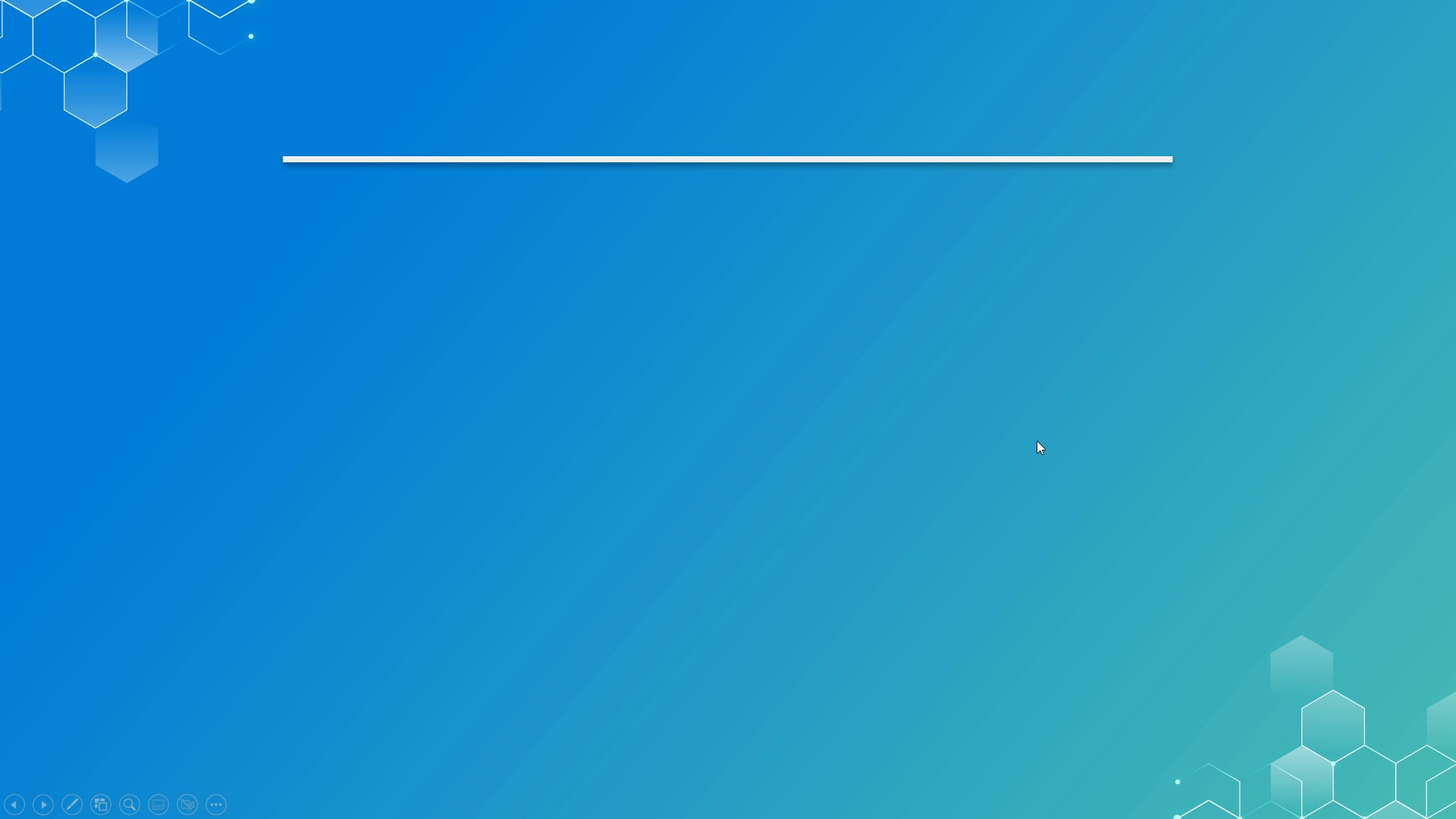 
key(ArrowDown)
 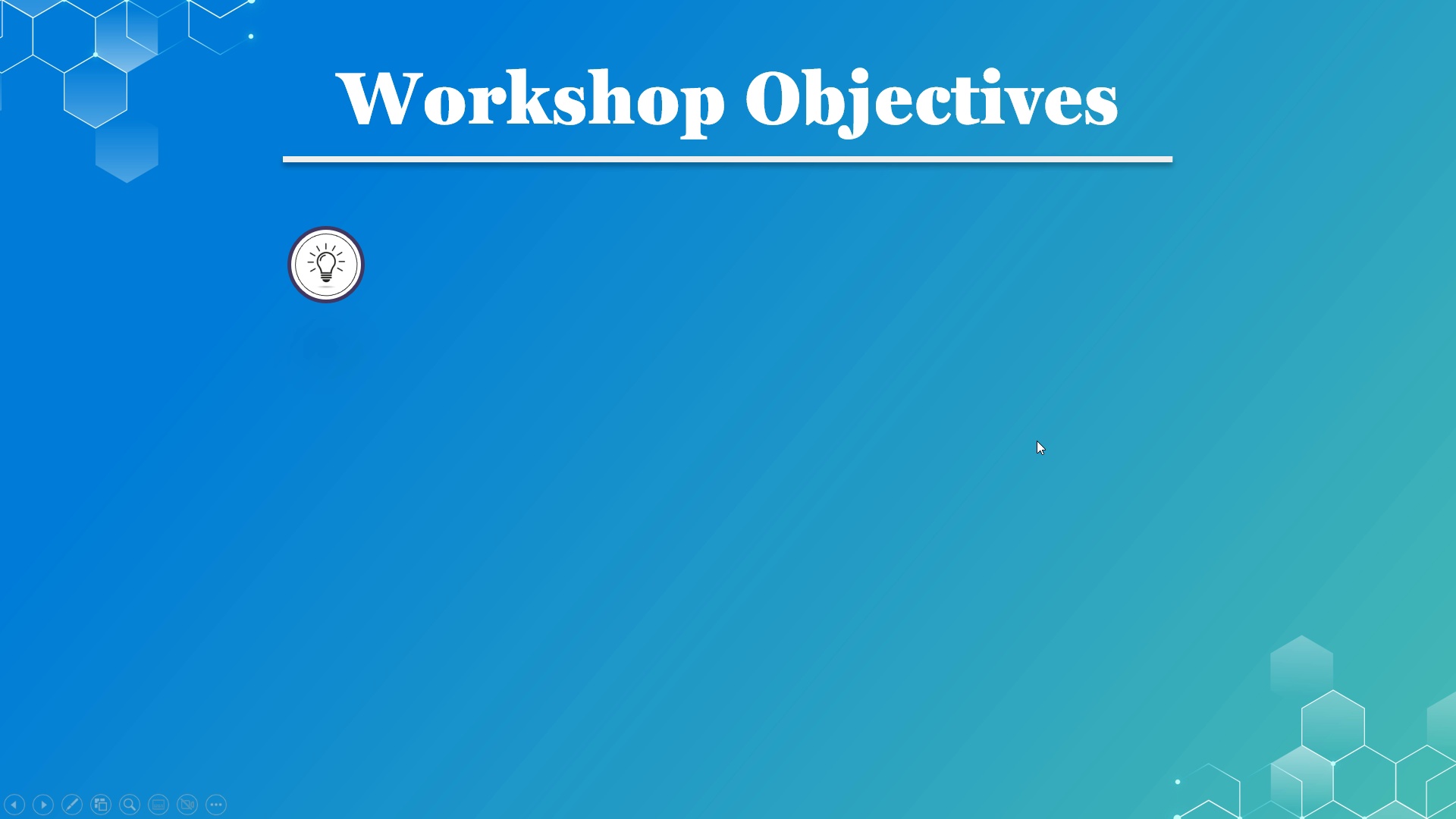 
key(ArrowDown)
 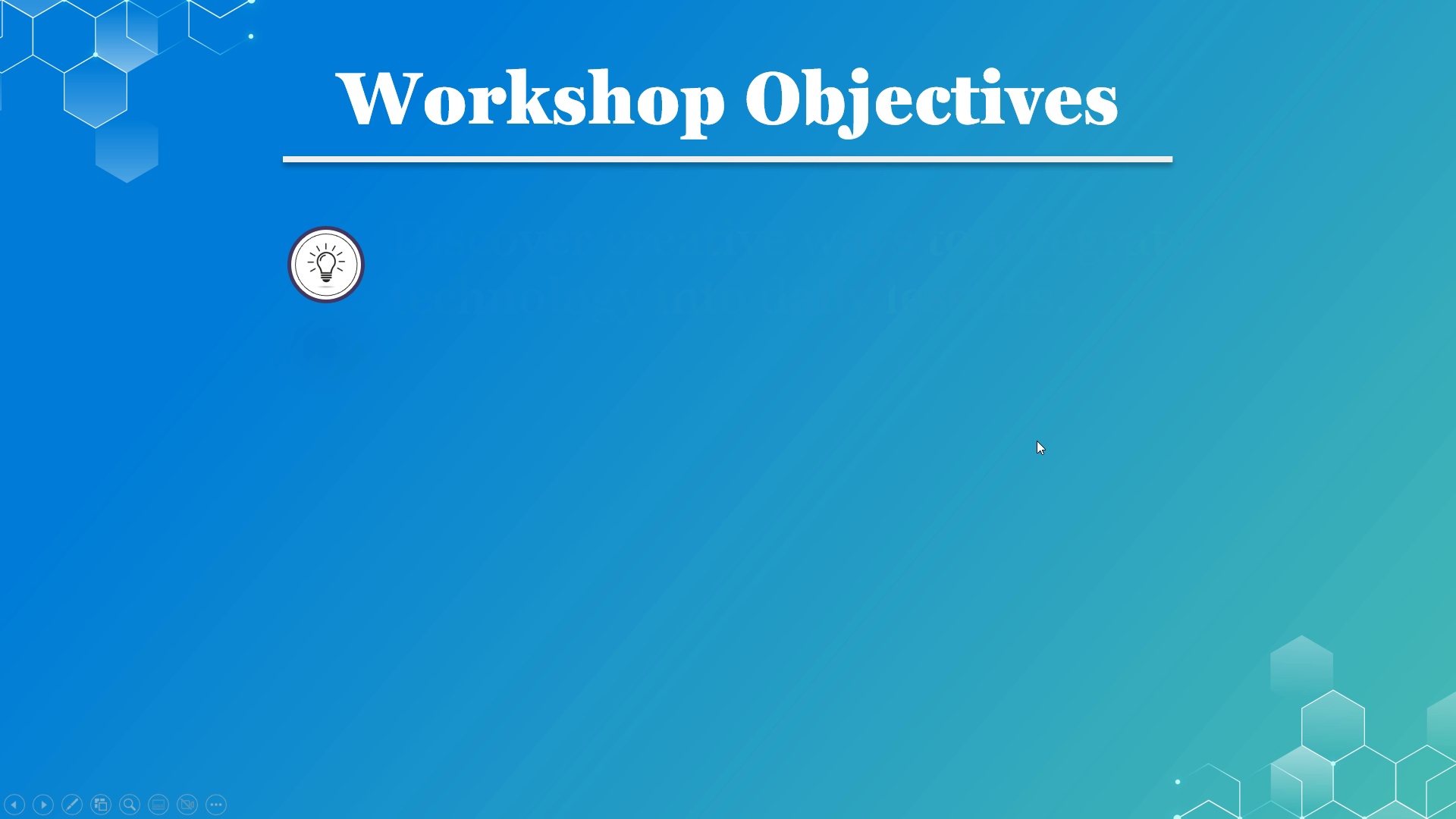 
key(ArrowDown)
 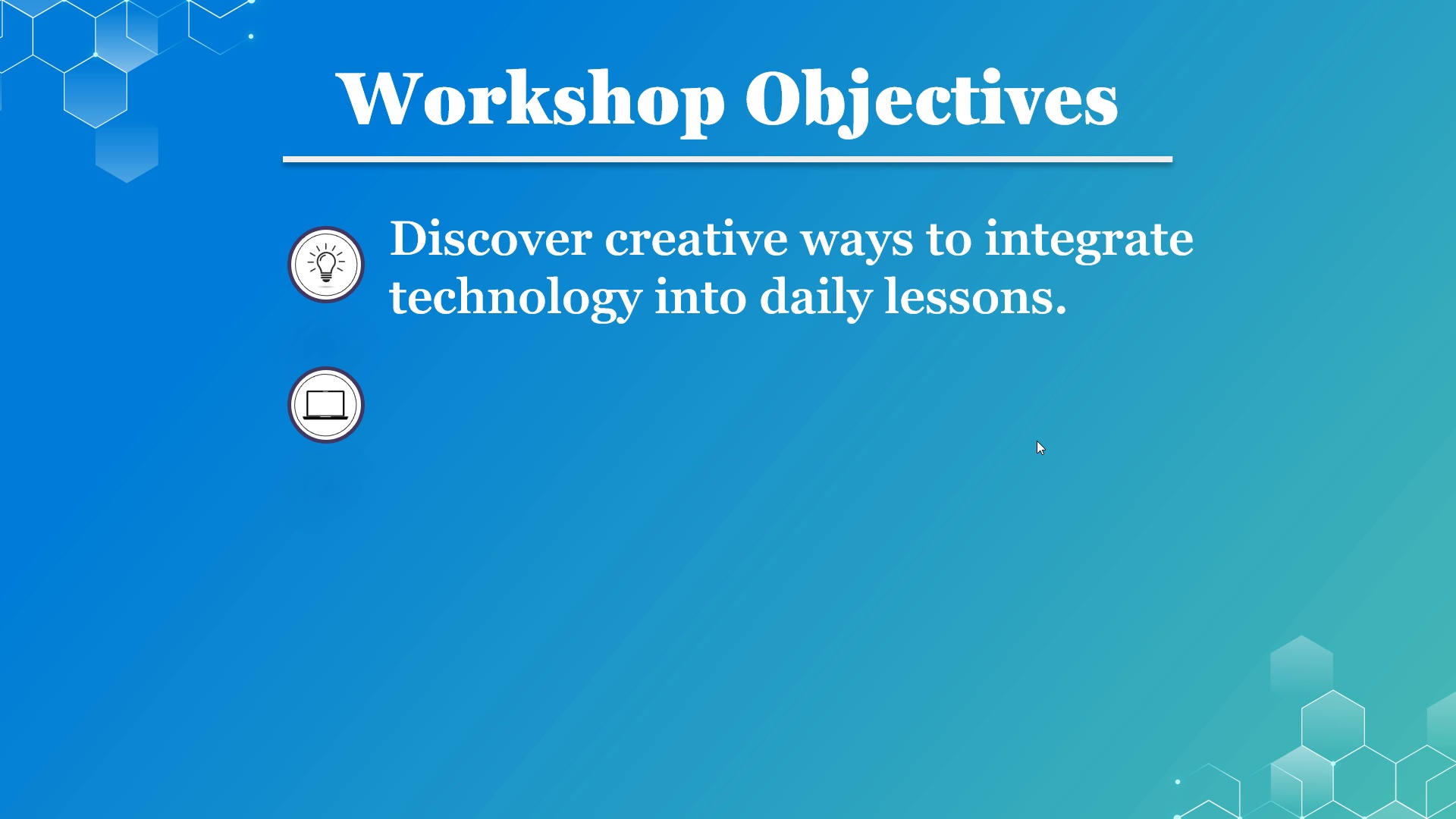 
key(ArrowDown)
 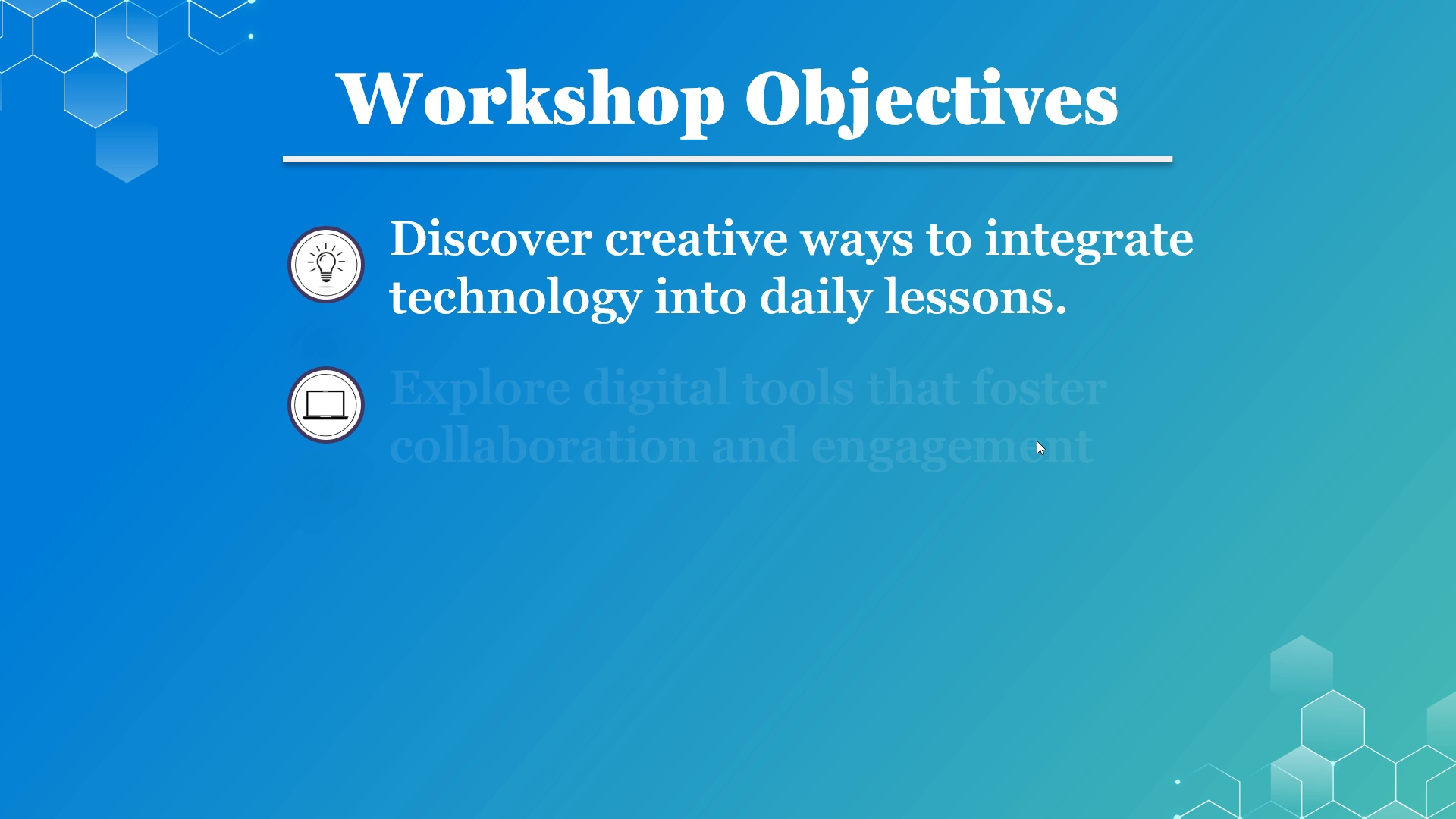 
key(ArrowDown)
 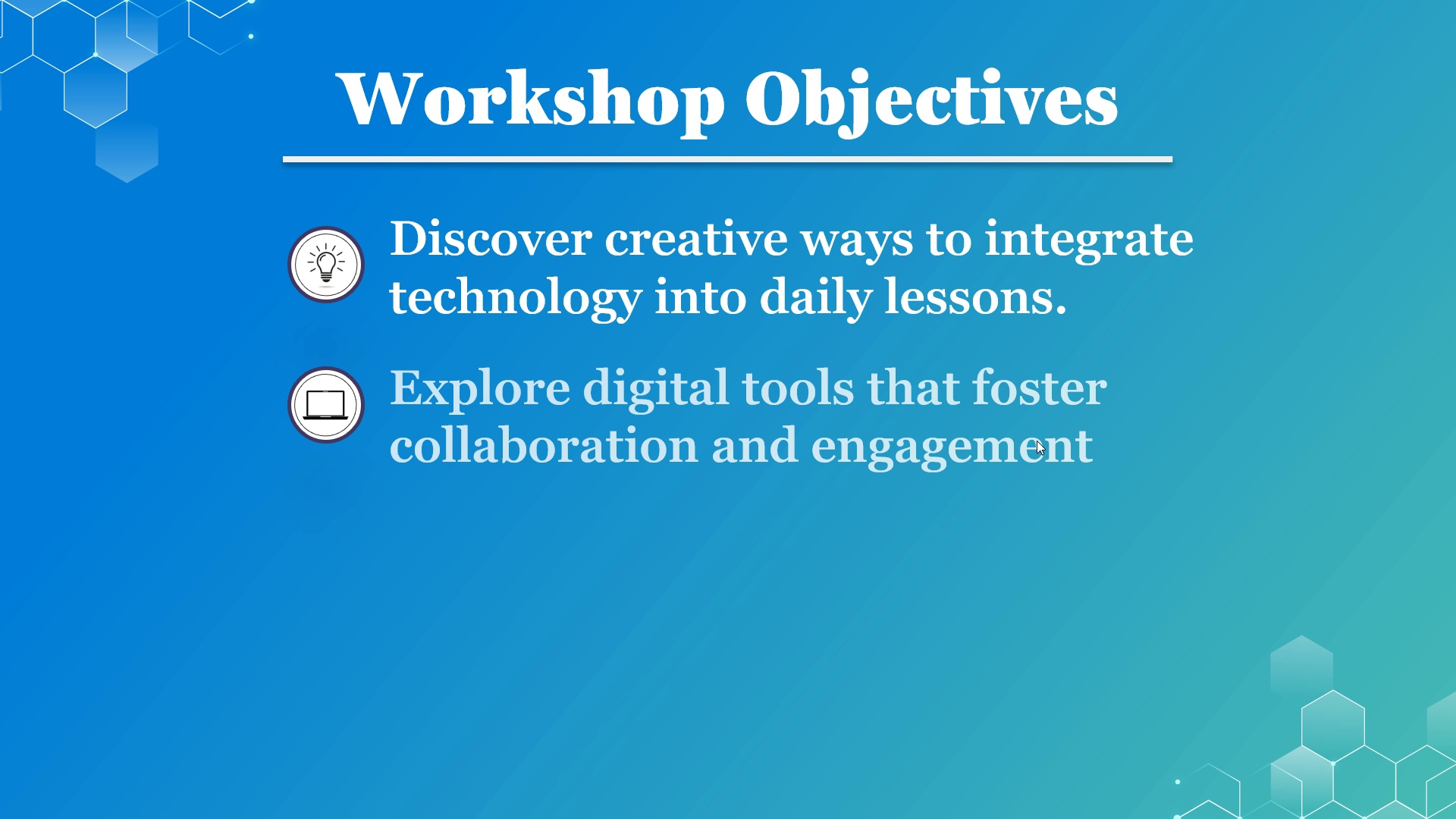 
key(ArrowDown)
 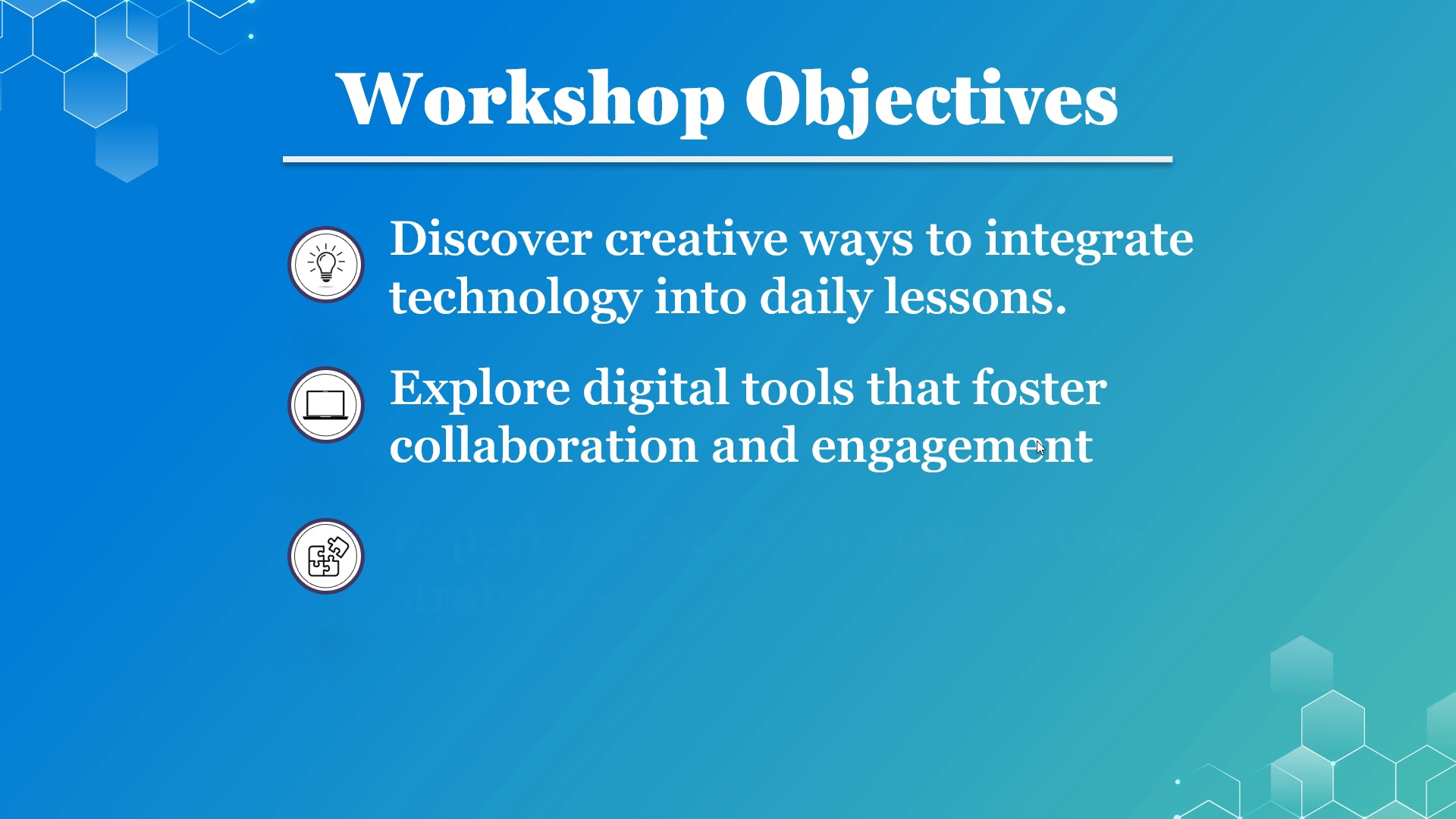 
key(ArrowDown)
 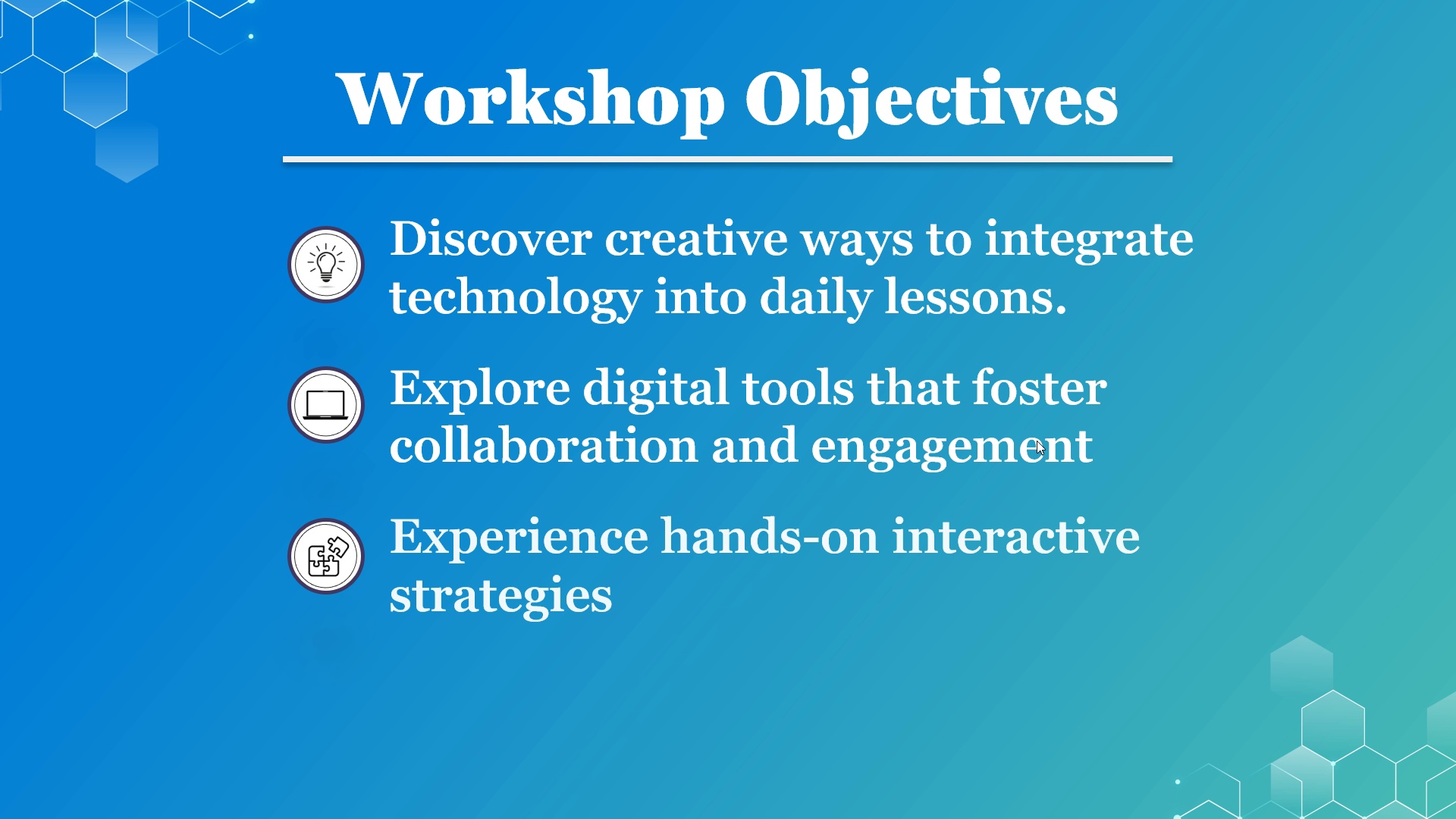 
key(ArrowDown)
 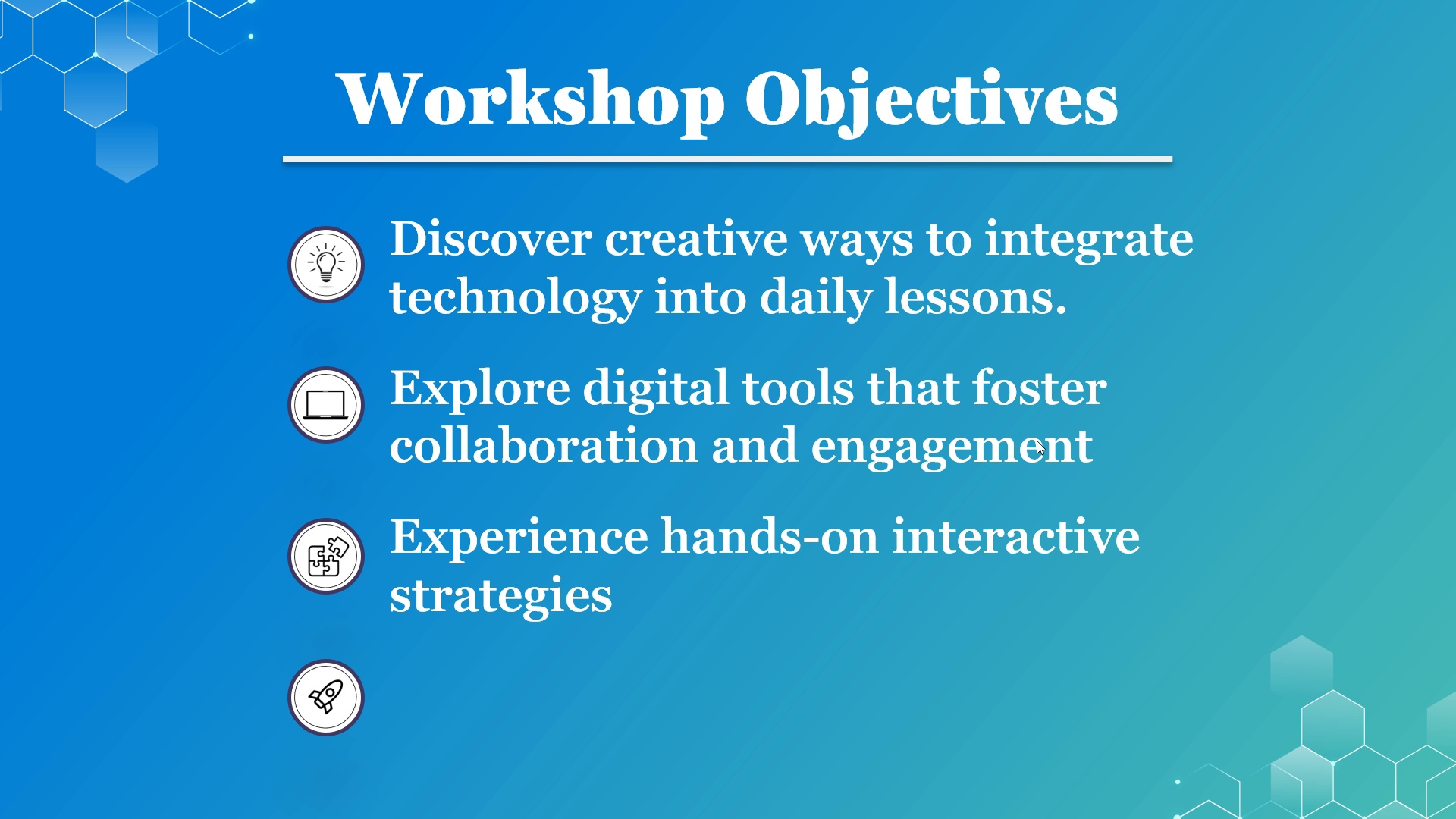 
key(ArrowDown)
 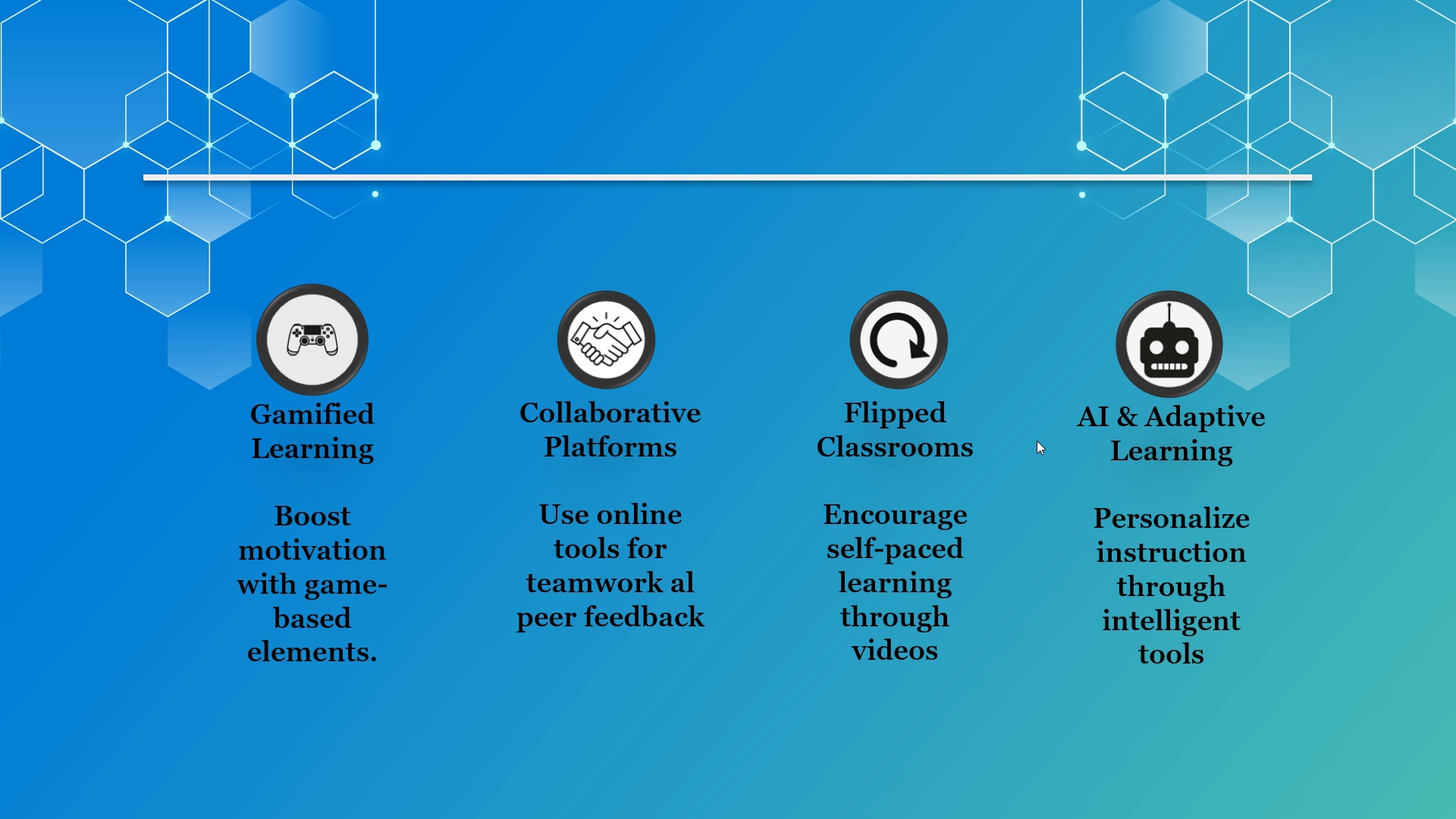 
key(ArrowDown)
 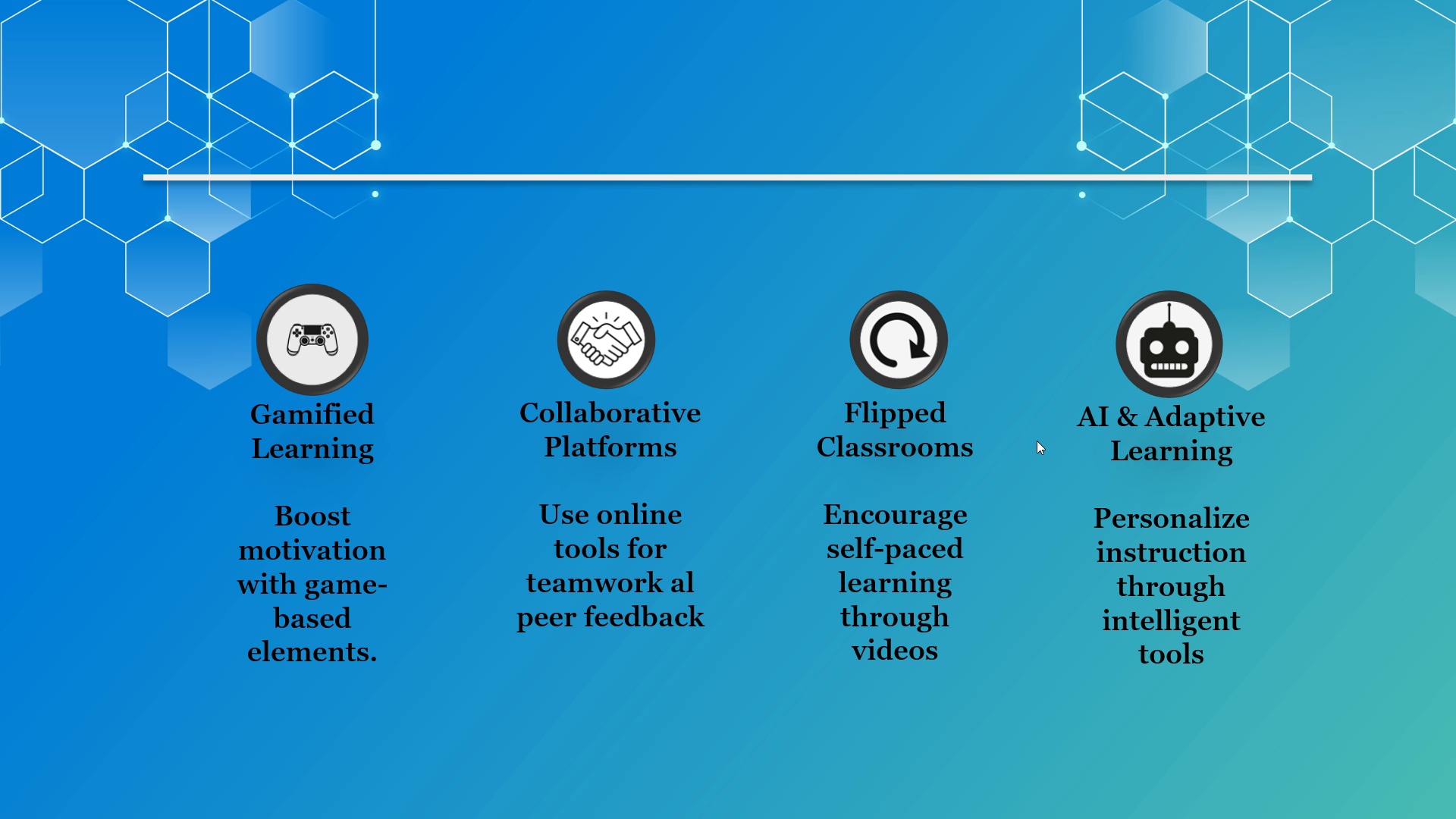 
key(ArrowDown)
 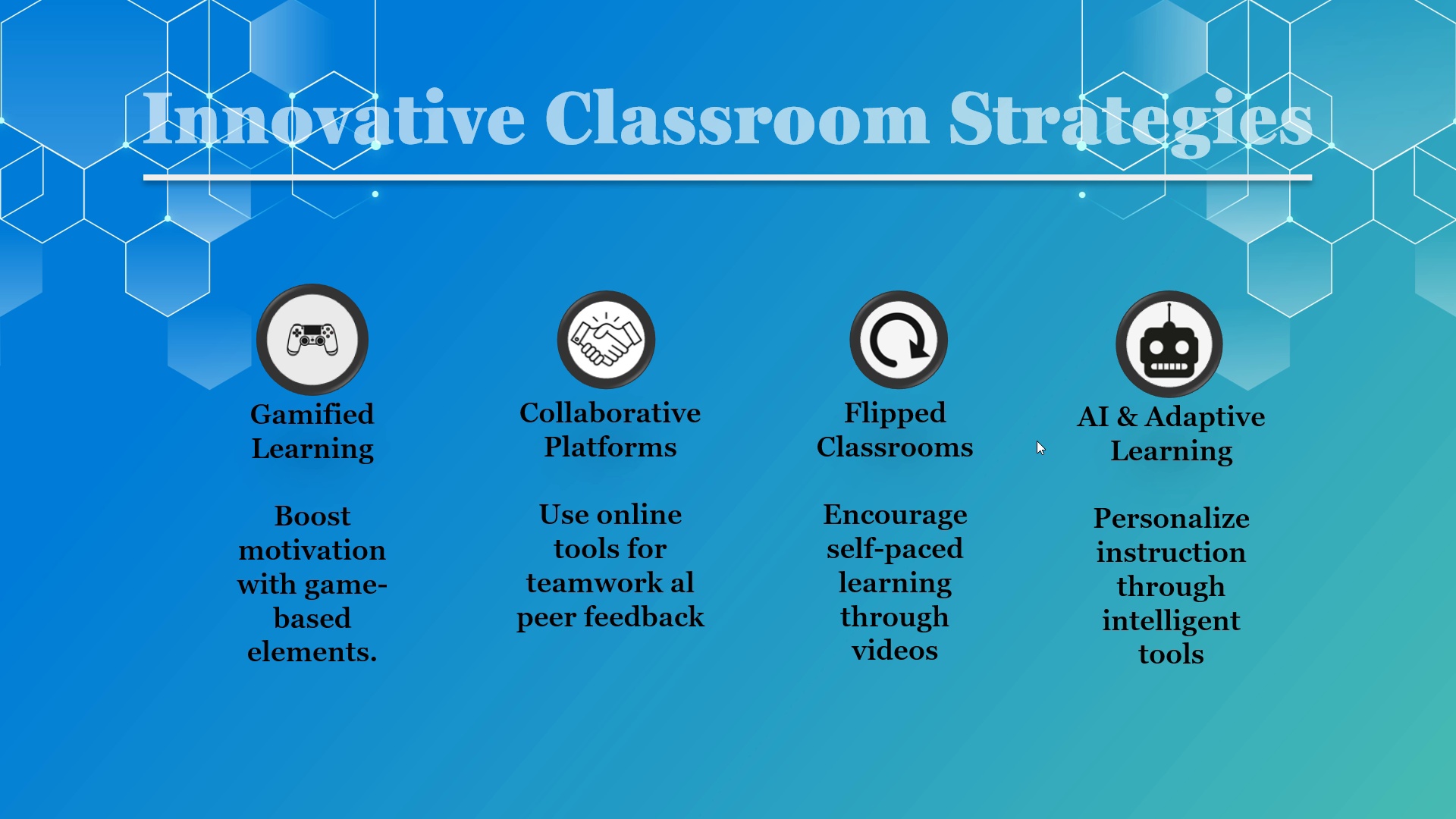 
key(ArrowDown)
 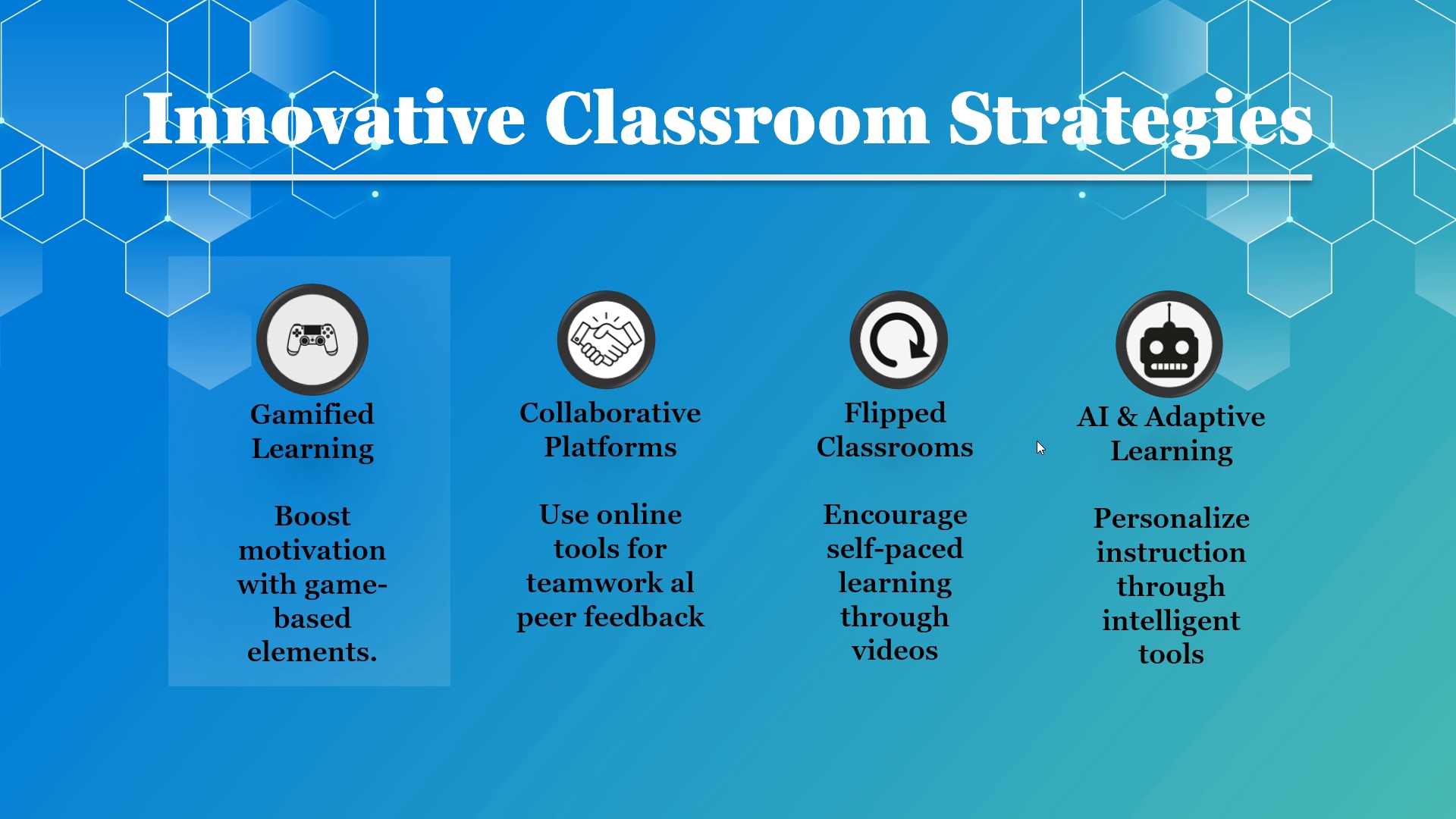 
key(ArrowDown)
 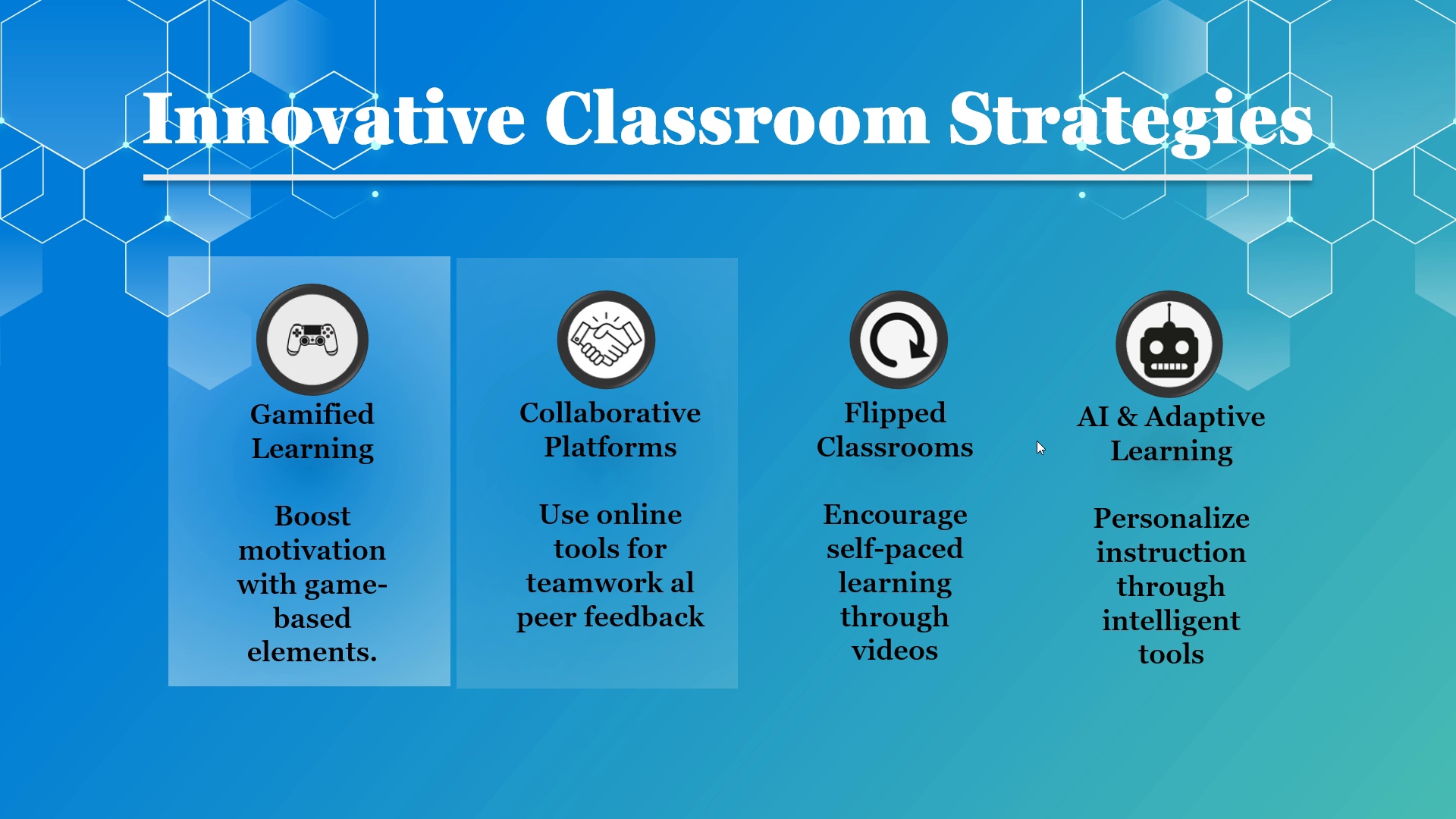 
key(ArrowDown)
 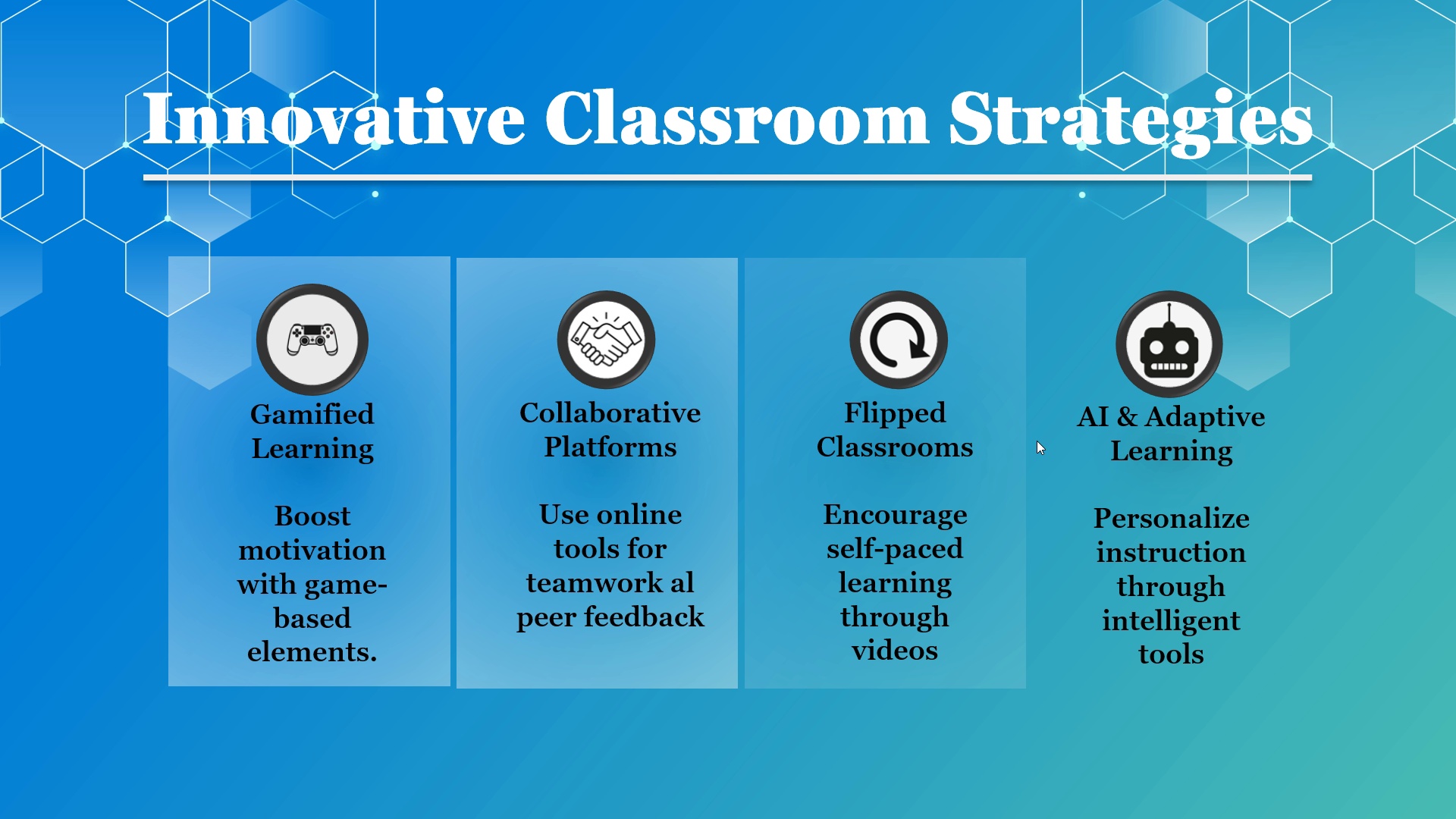 
key(ArrowDown)
 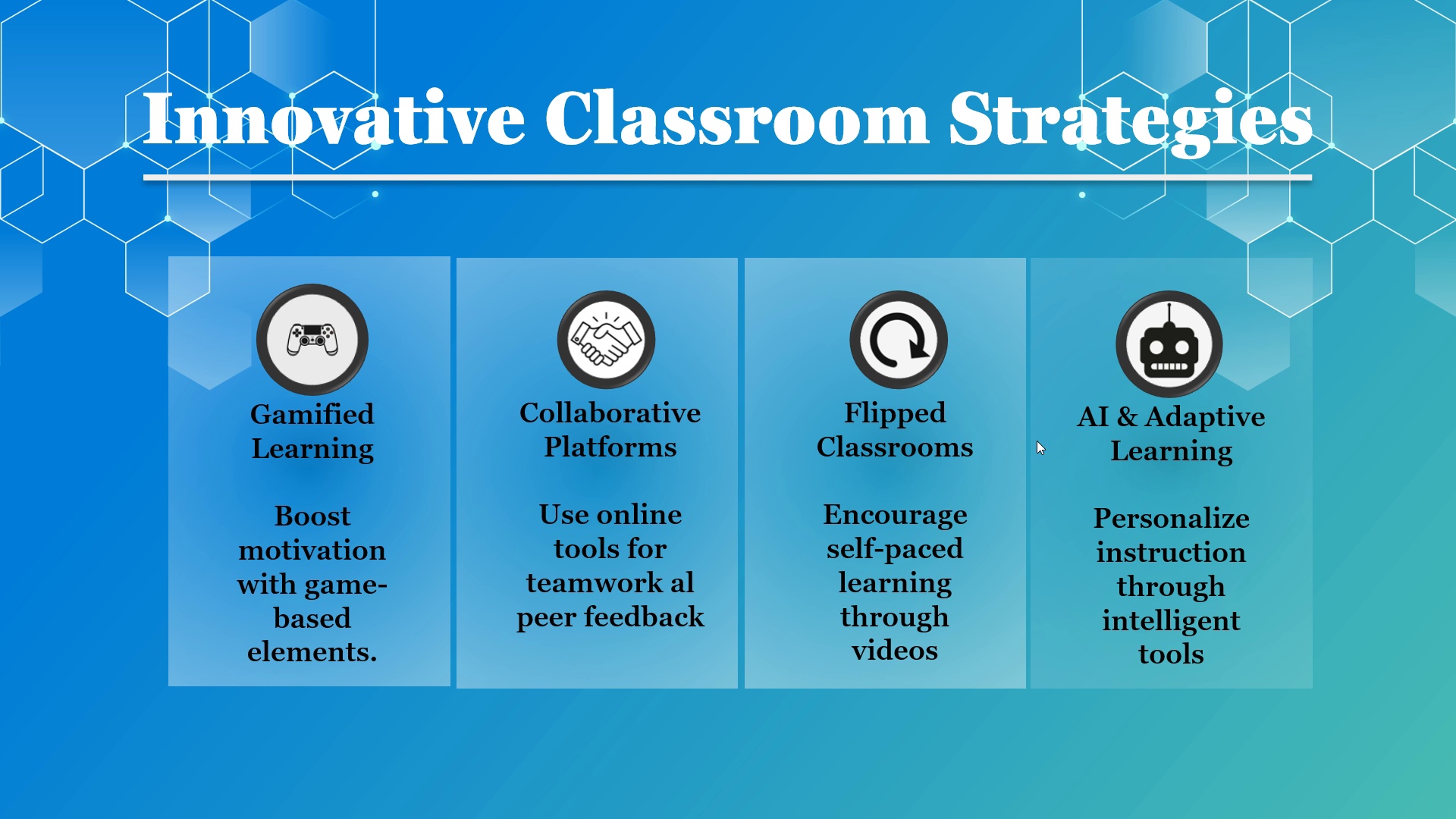 
key(ArrowDown)
 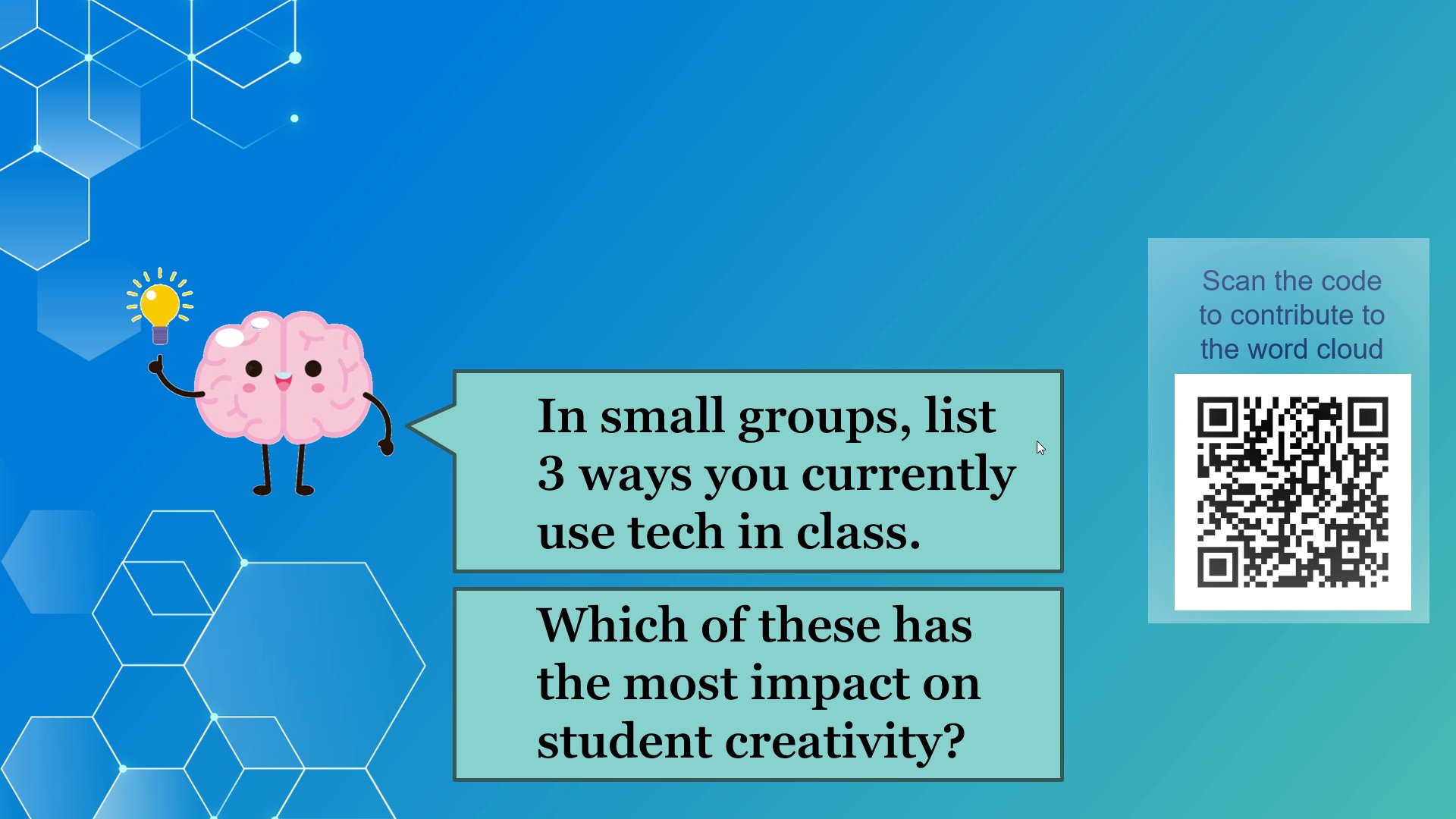 
key(ArrowDown)
 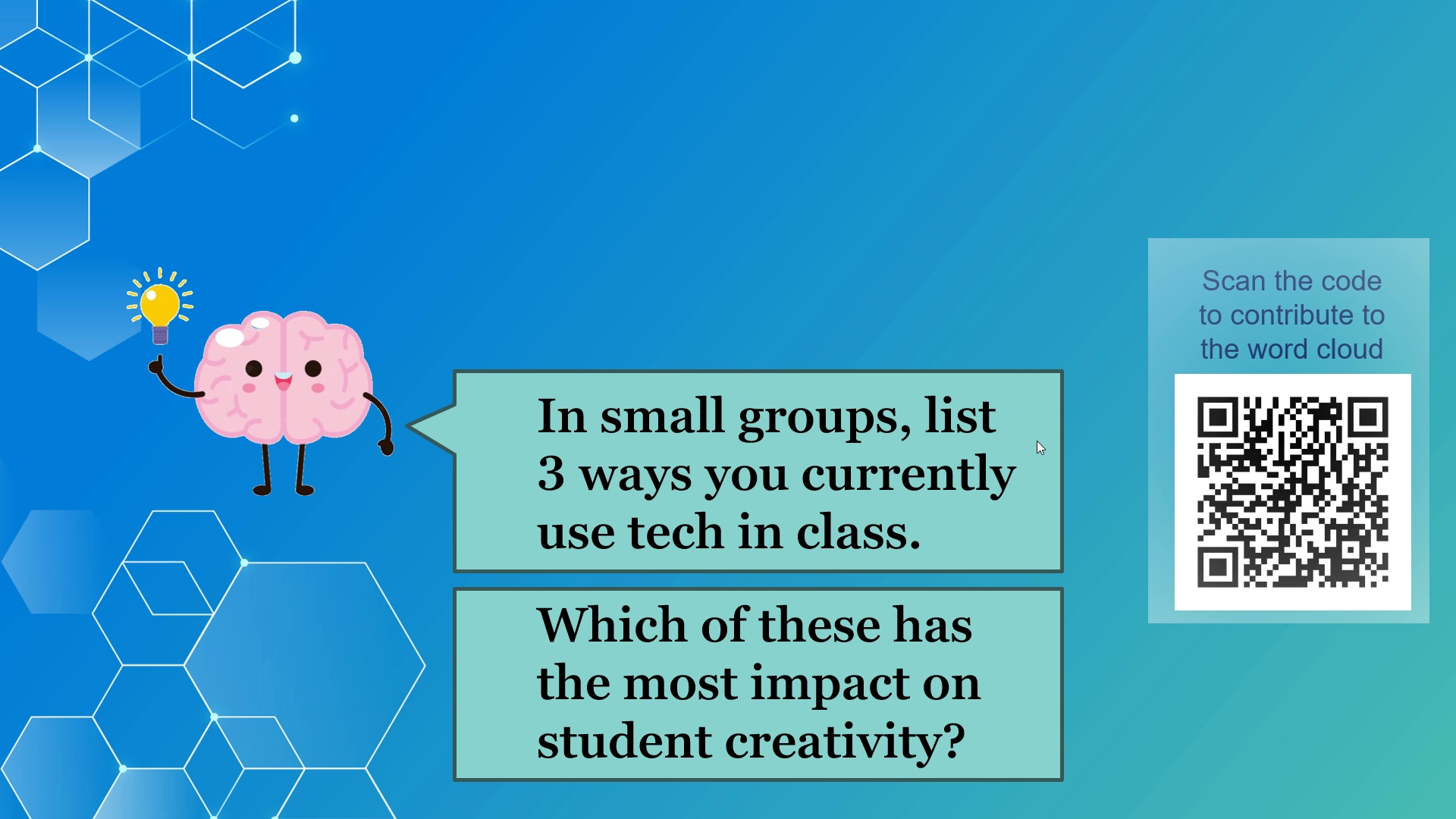 
key(ArrowDown)
 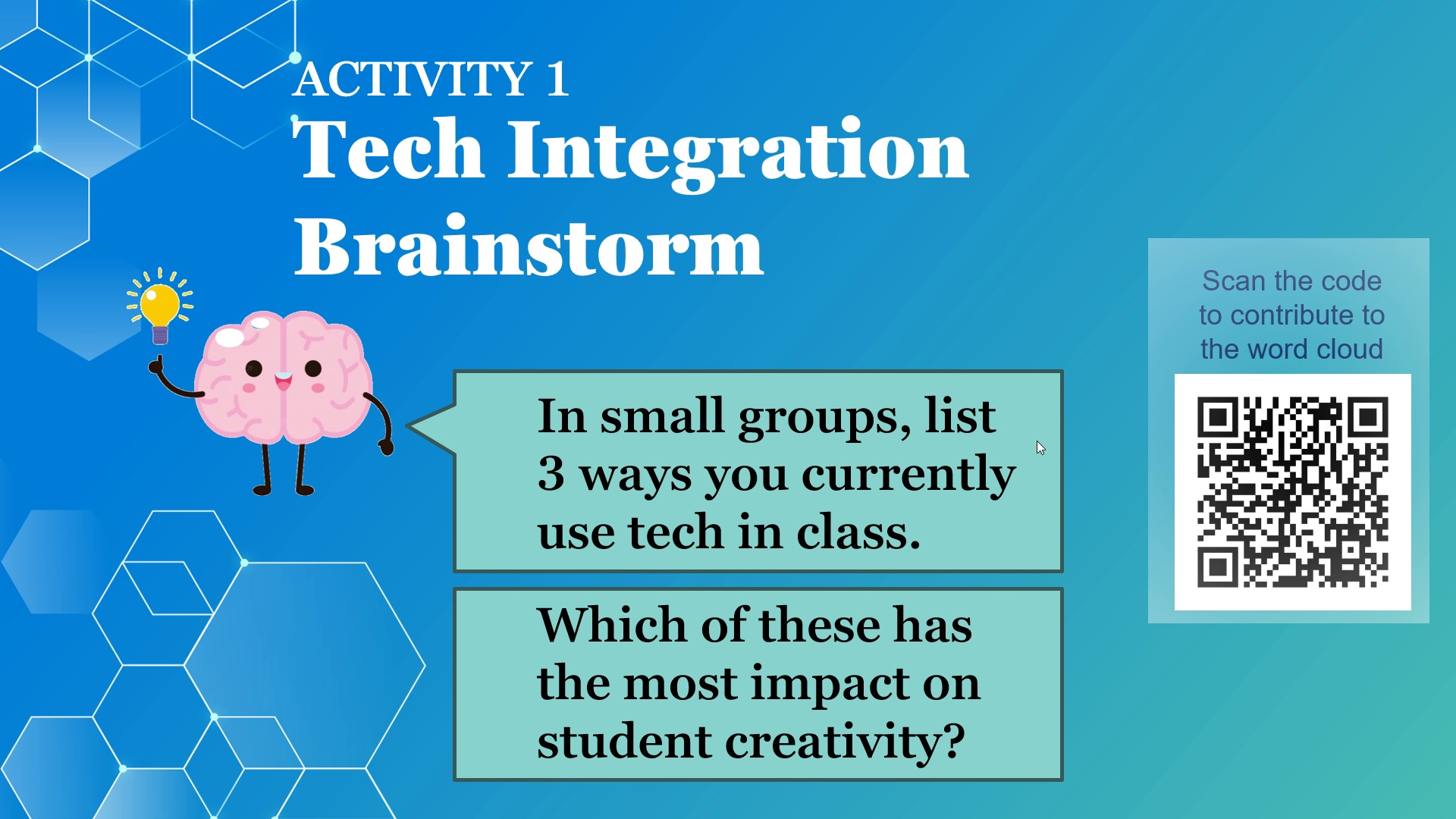 
key(ArrowDown)
 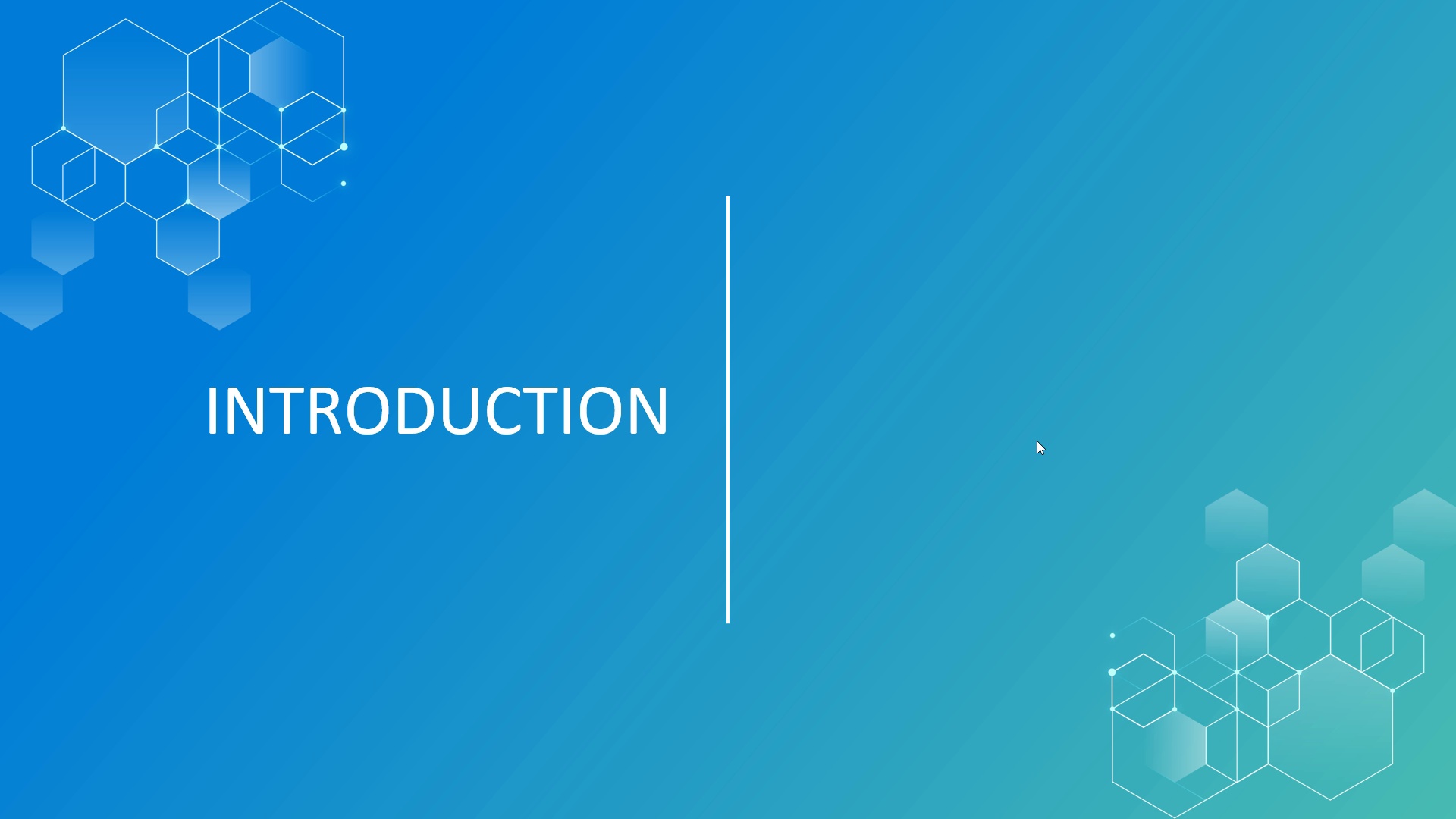 
key(ArrowDown)
 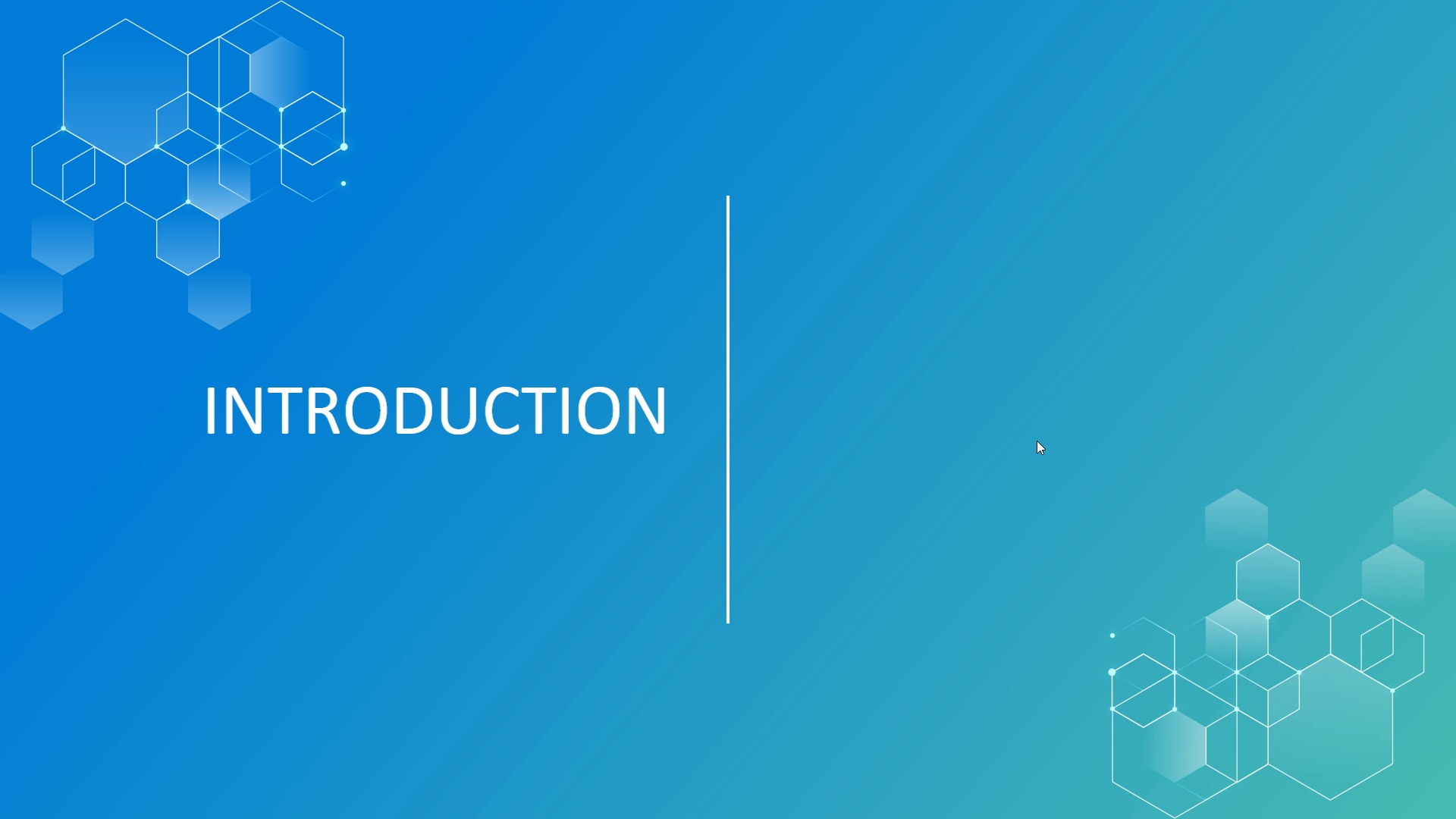 
key(ArrowDown)
 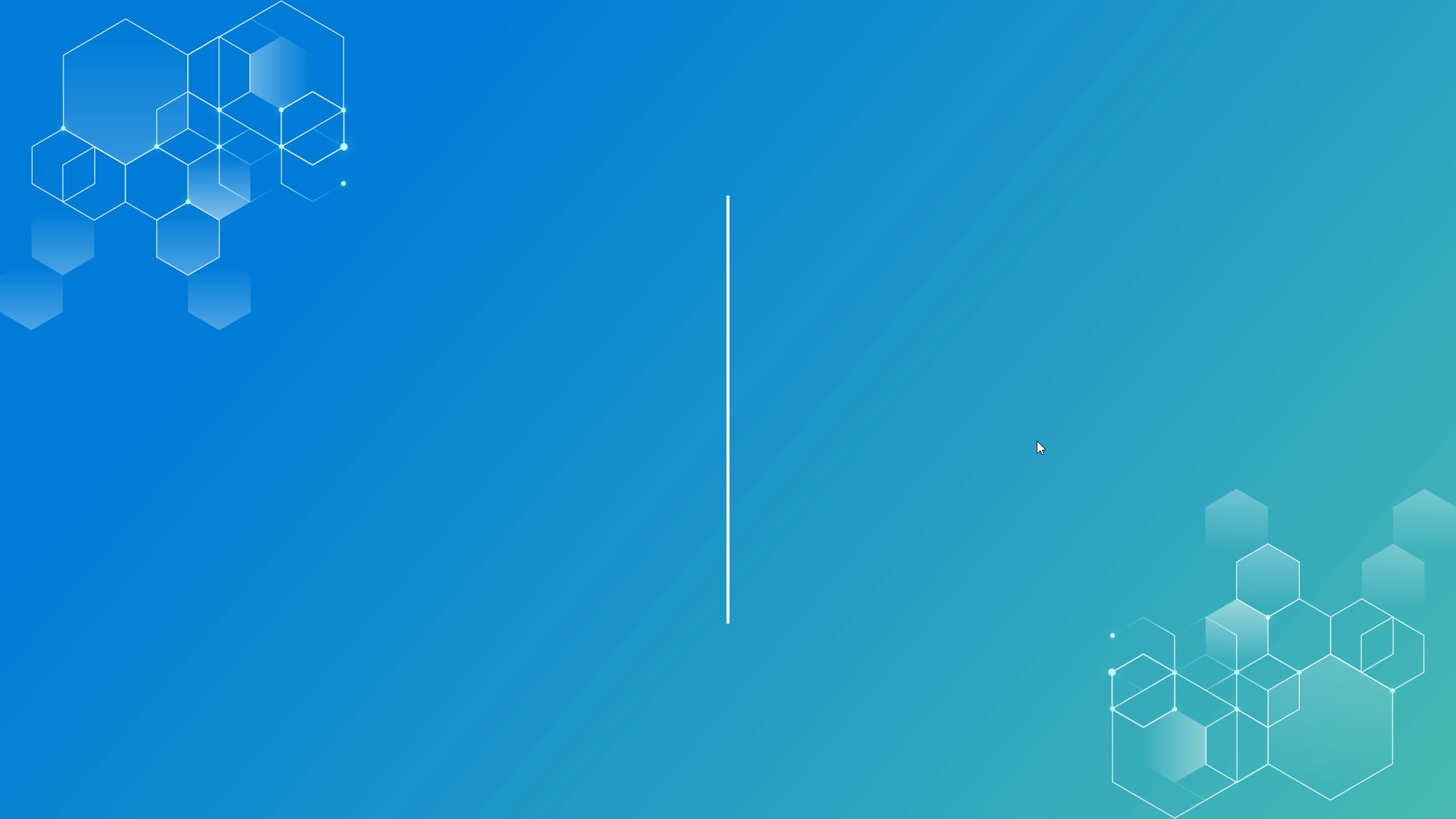 
key(ArrowDown)
 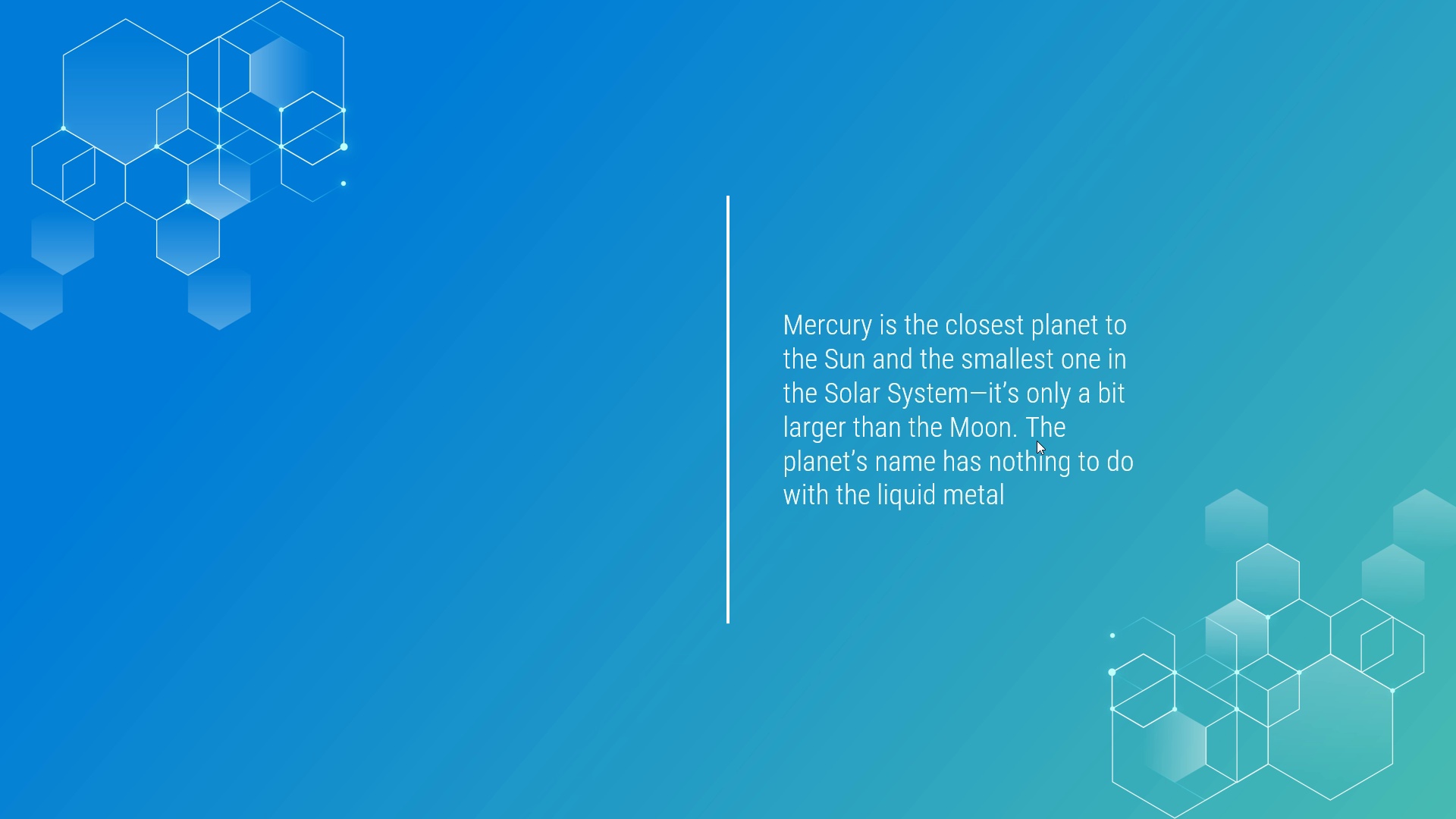 
key(Escape)
 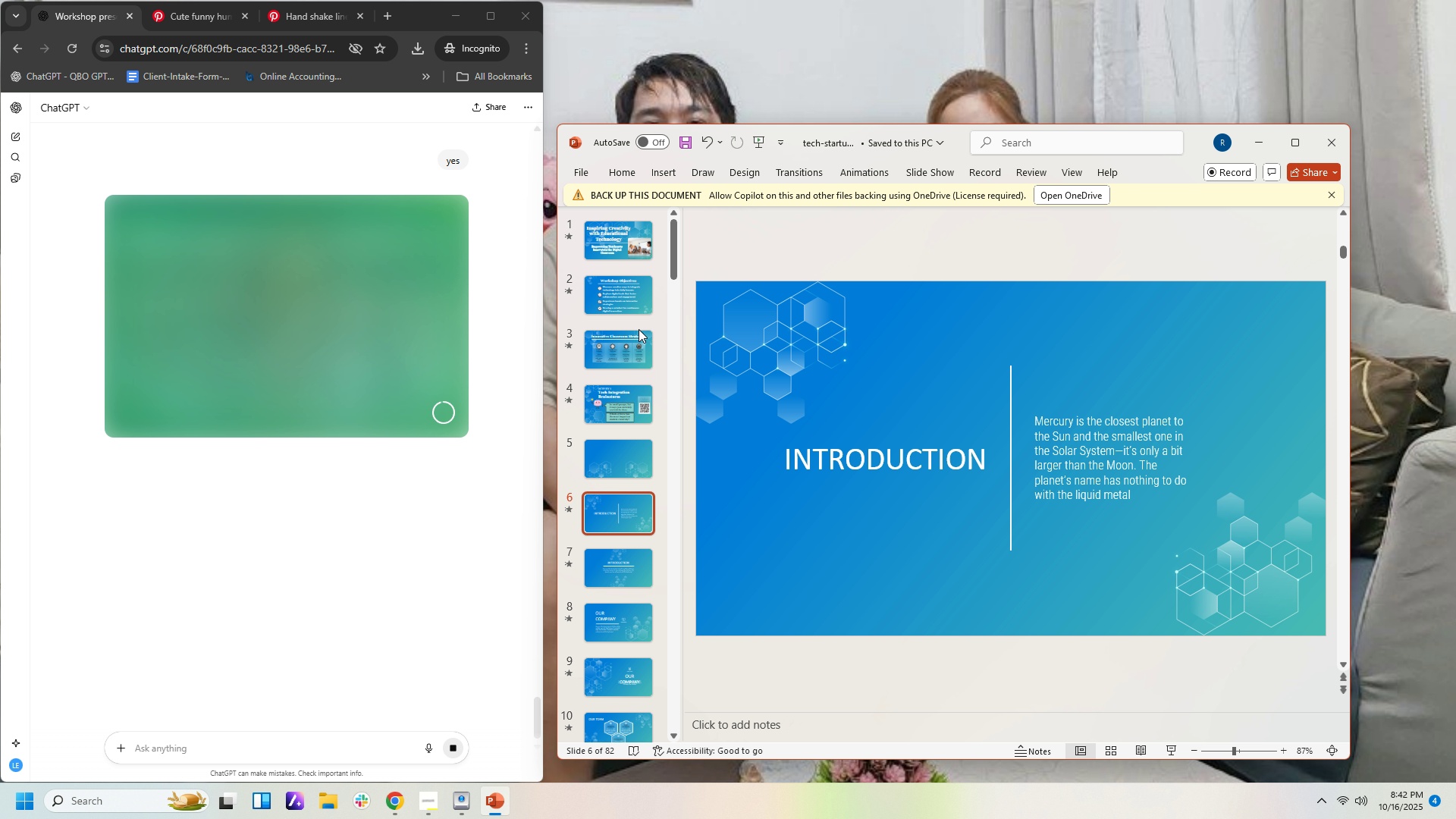 
left_click([638, 332])
 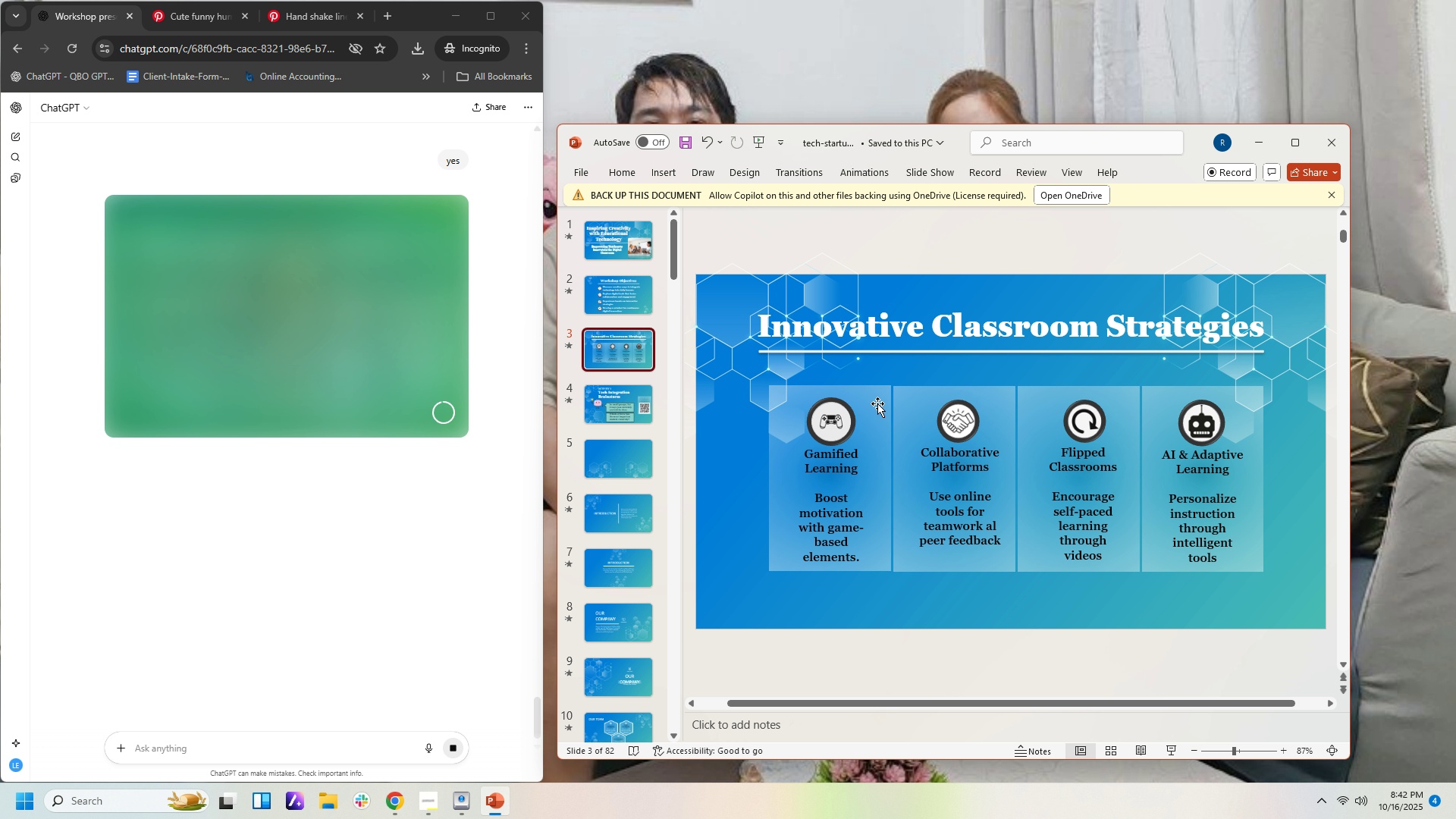 
wait(8.89)
 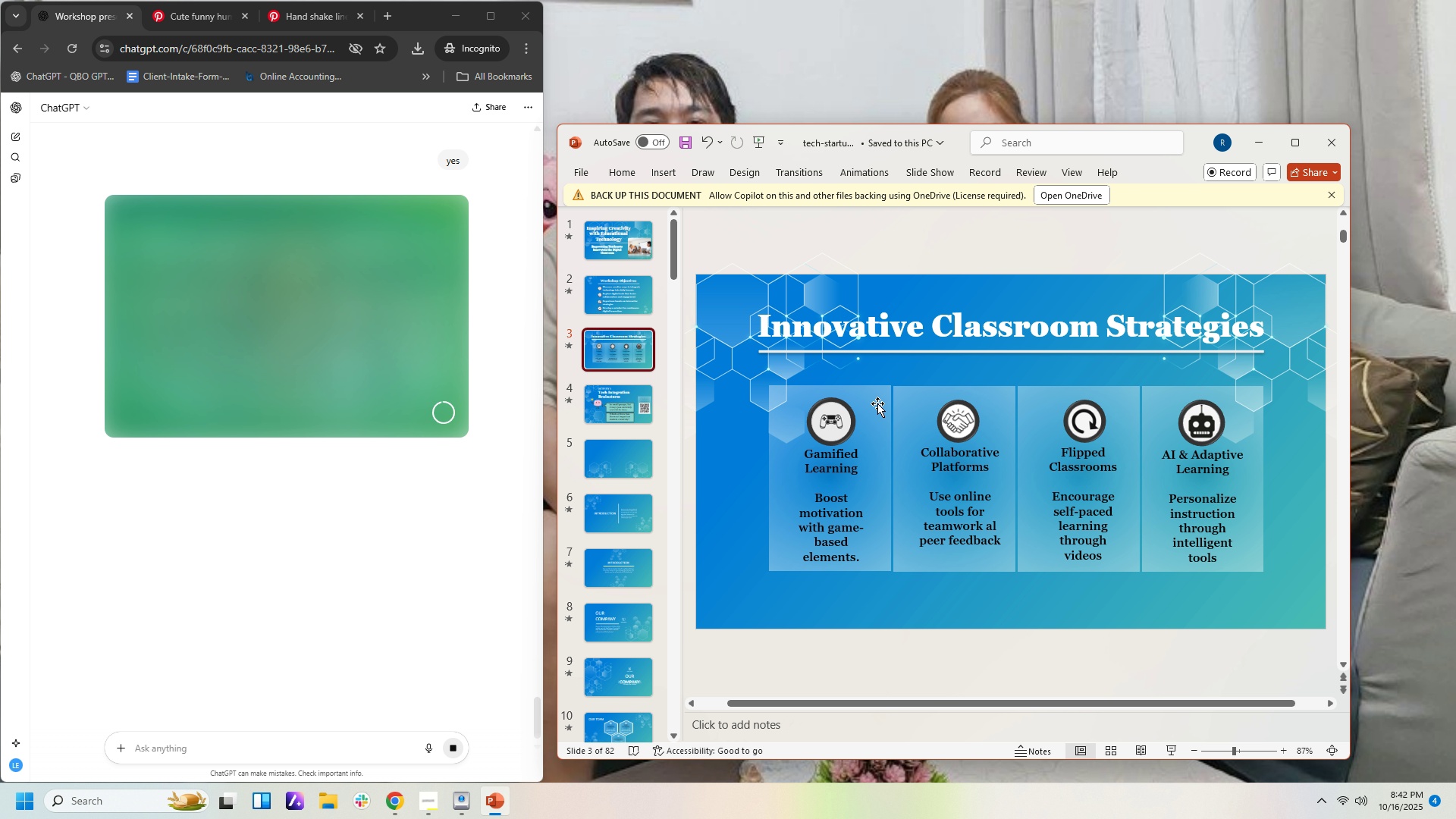 
left_click([844, 430])
 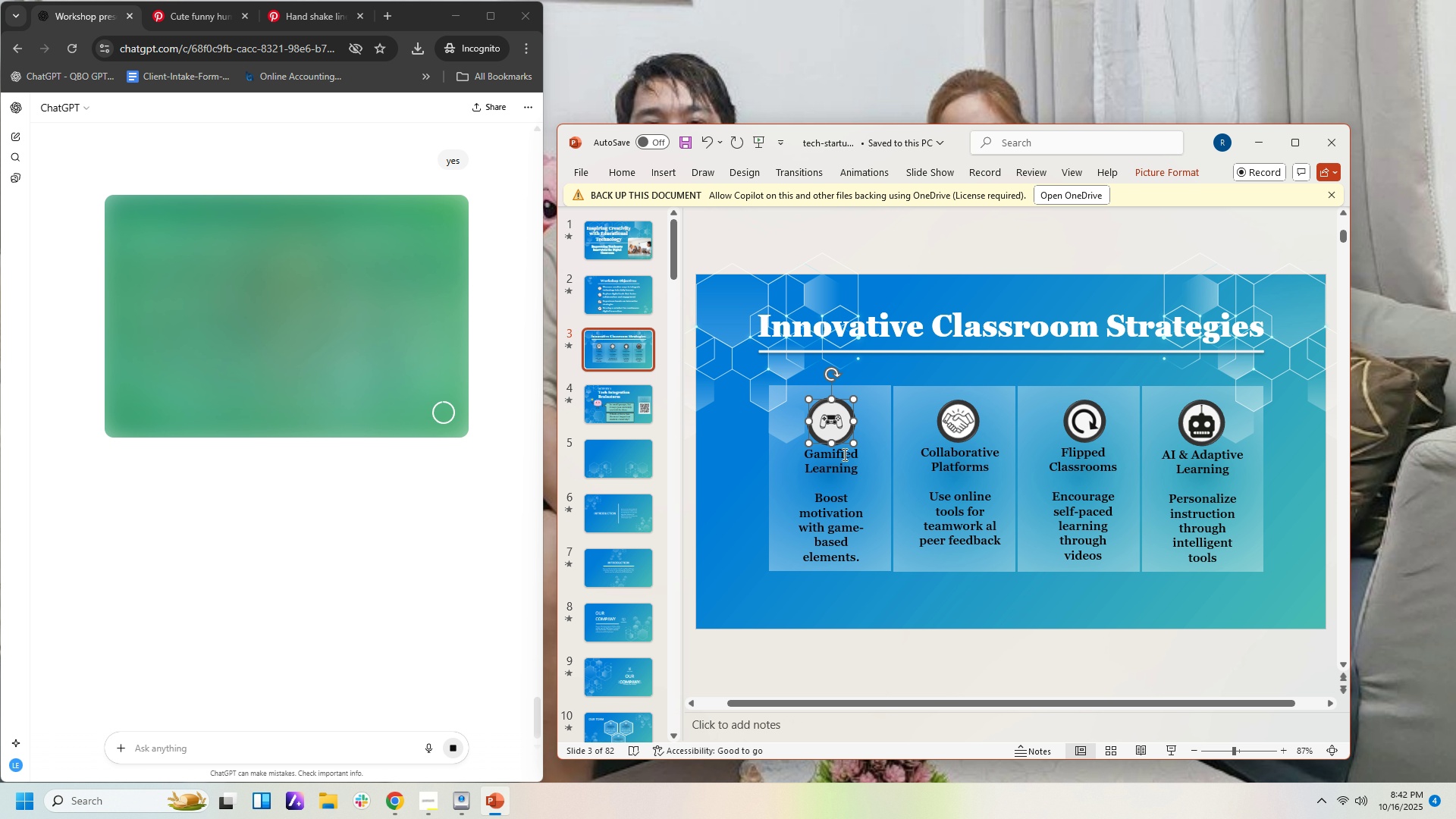 
left_click([843, 454])
 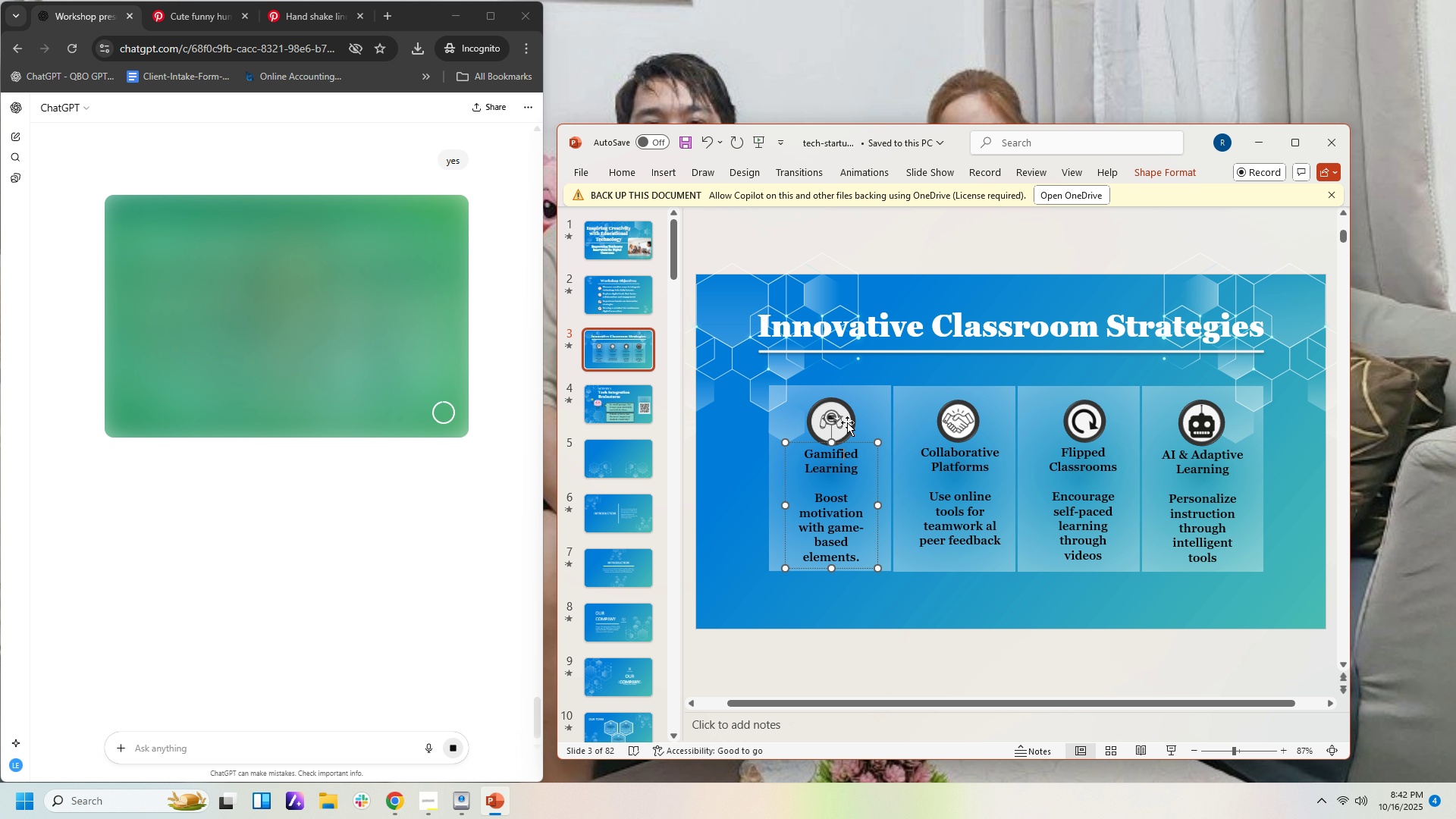 
left_click([847, 422])
 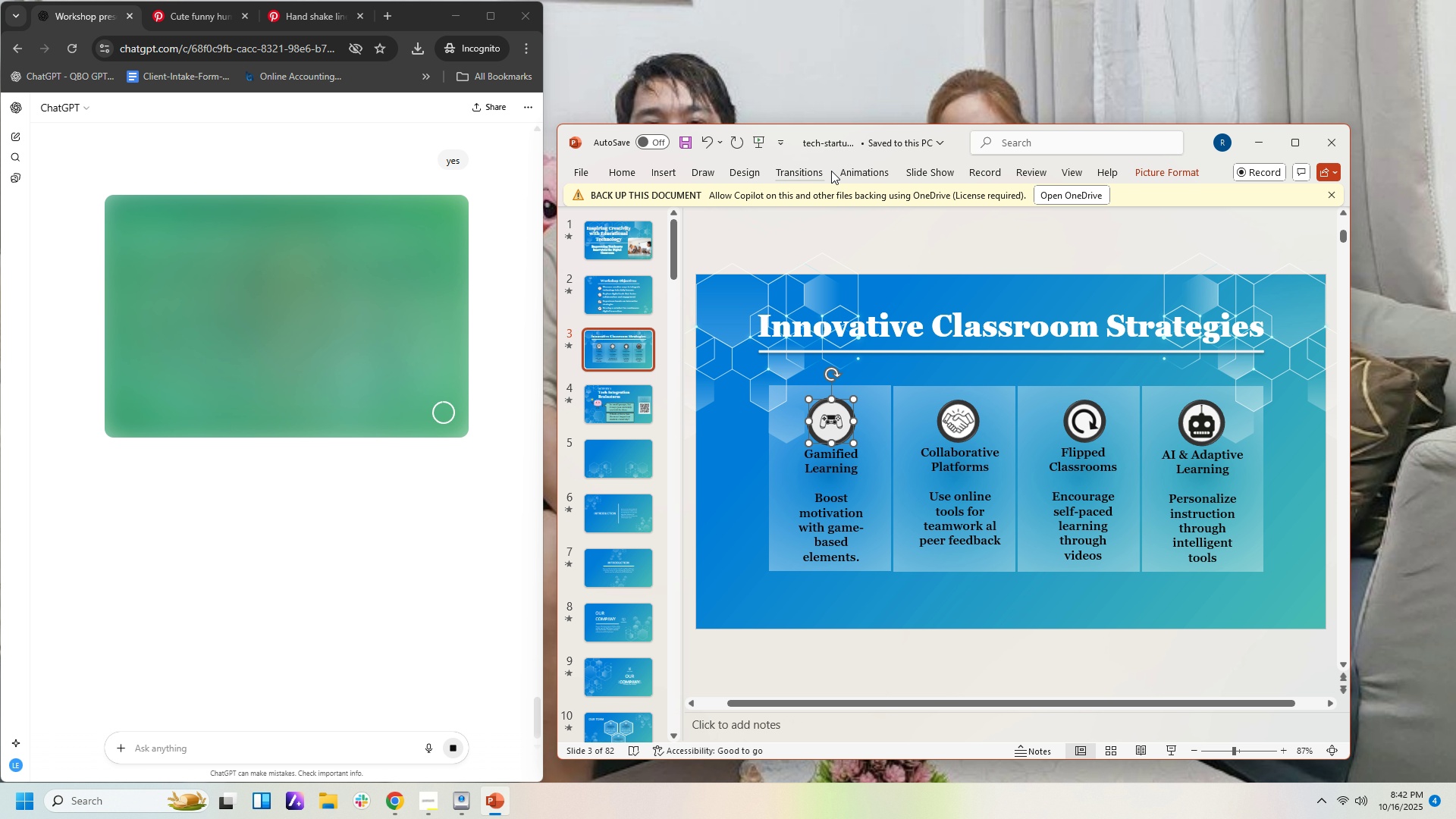 
left_click([880, 163])
 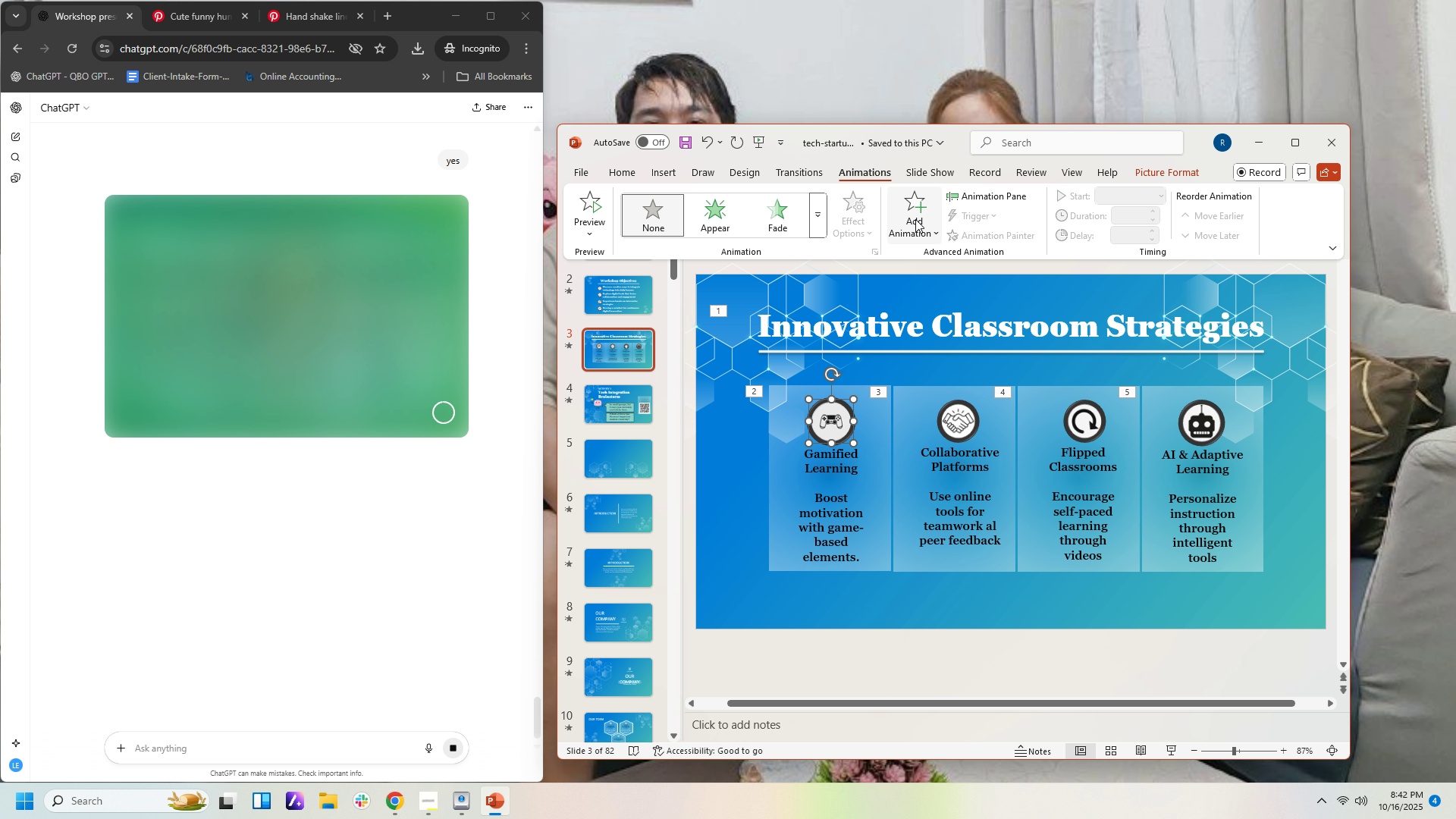 
mouse_move([916, 245])
 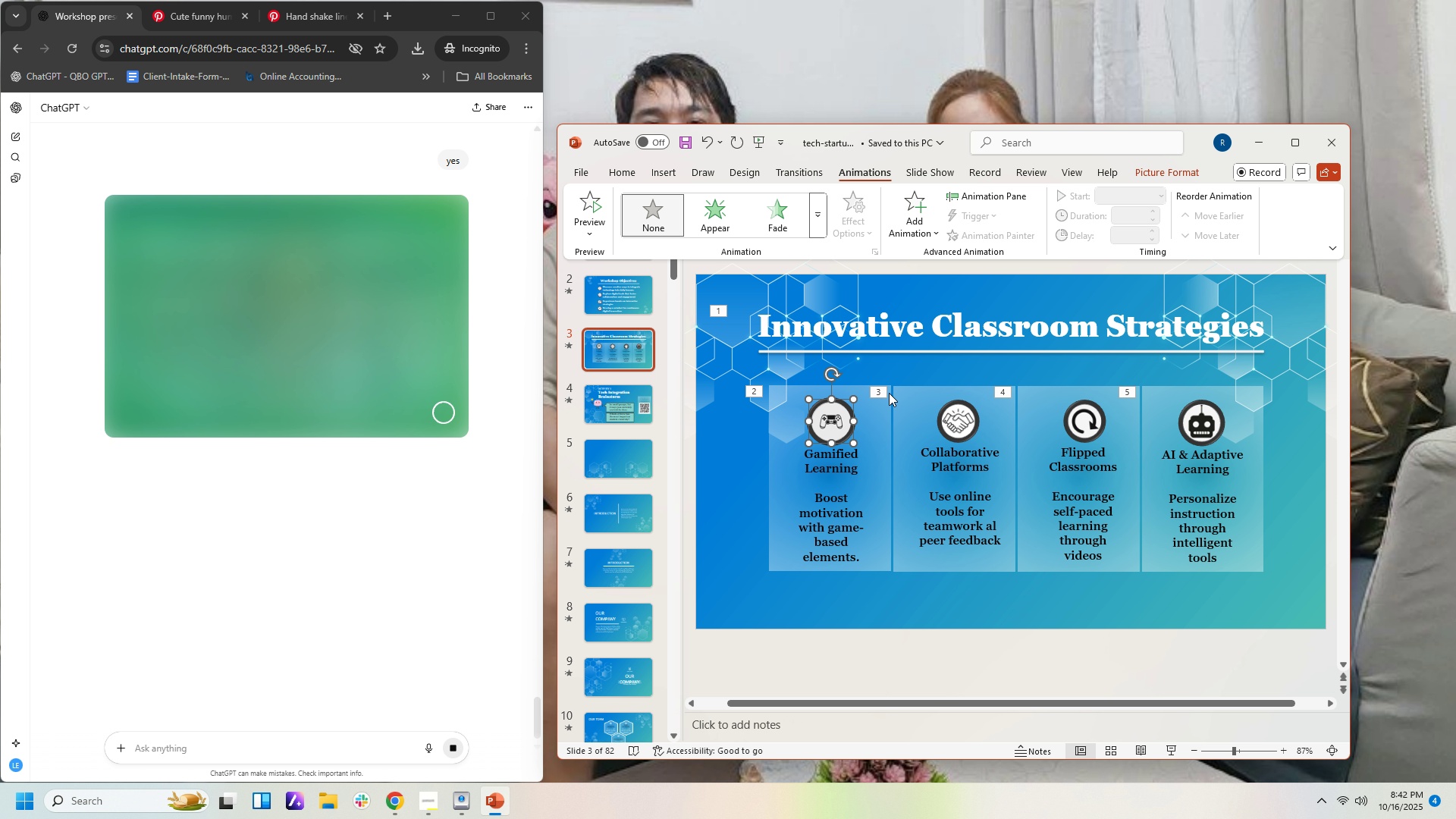 
left_click([902, 372])
 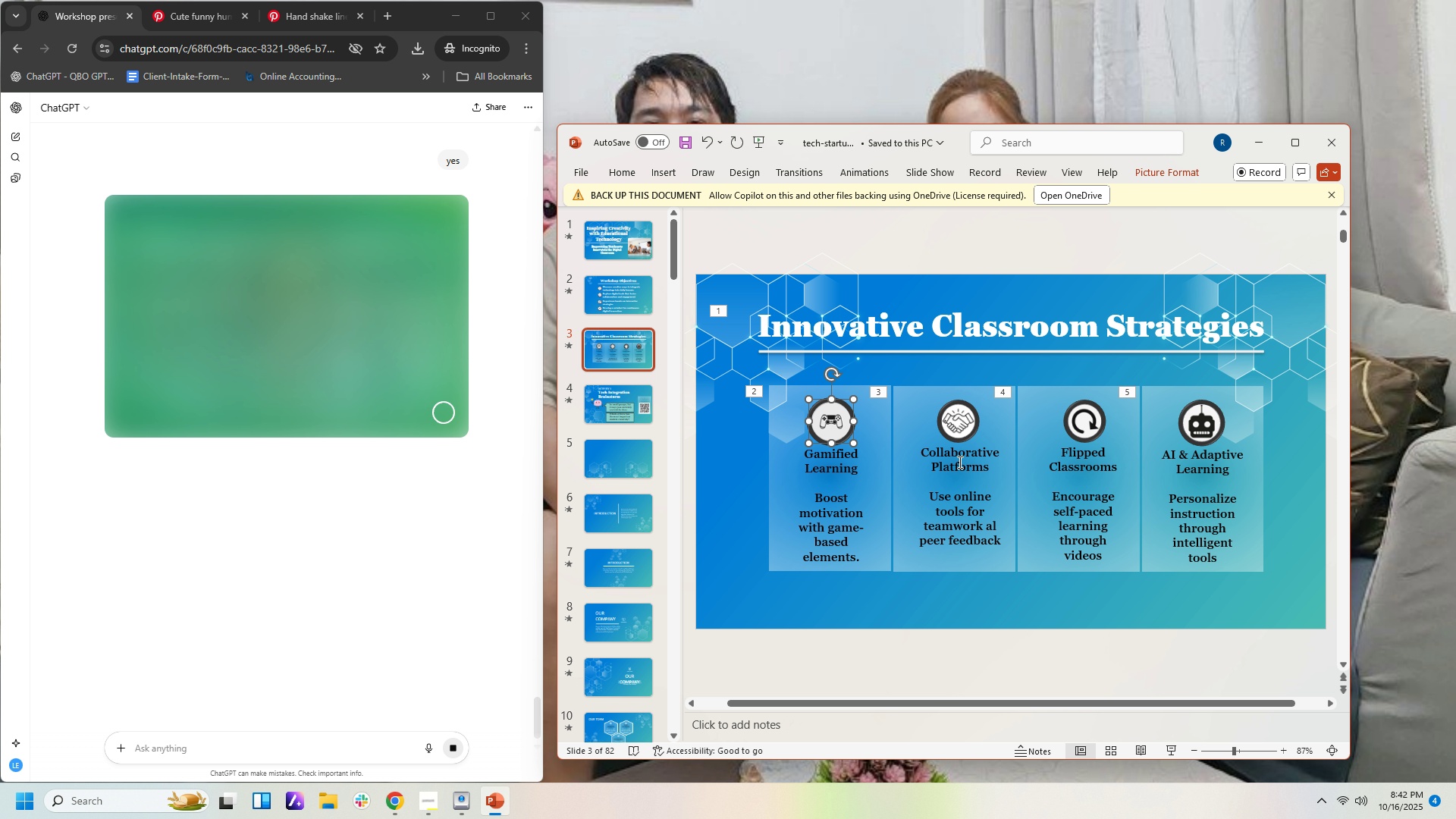 
wait(7.83)
 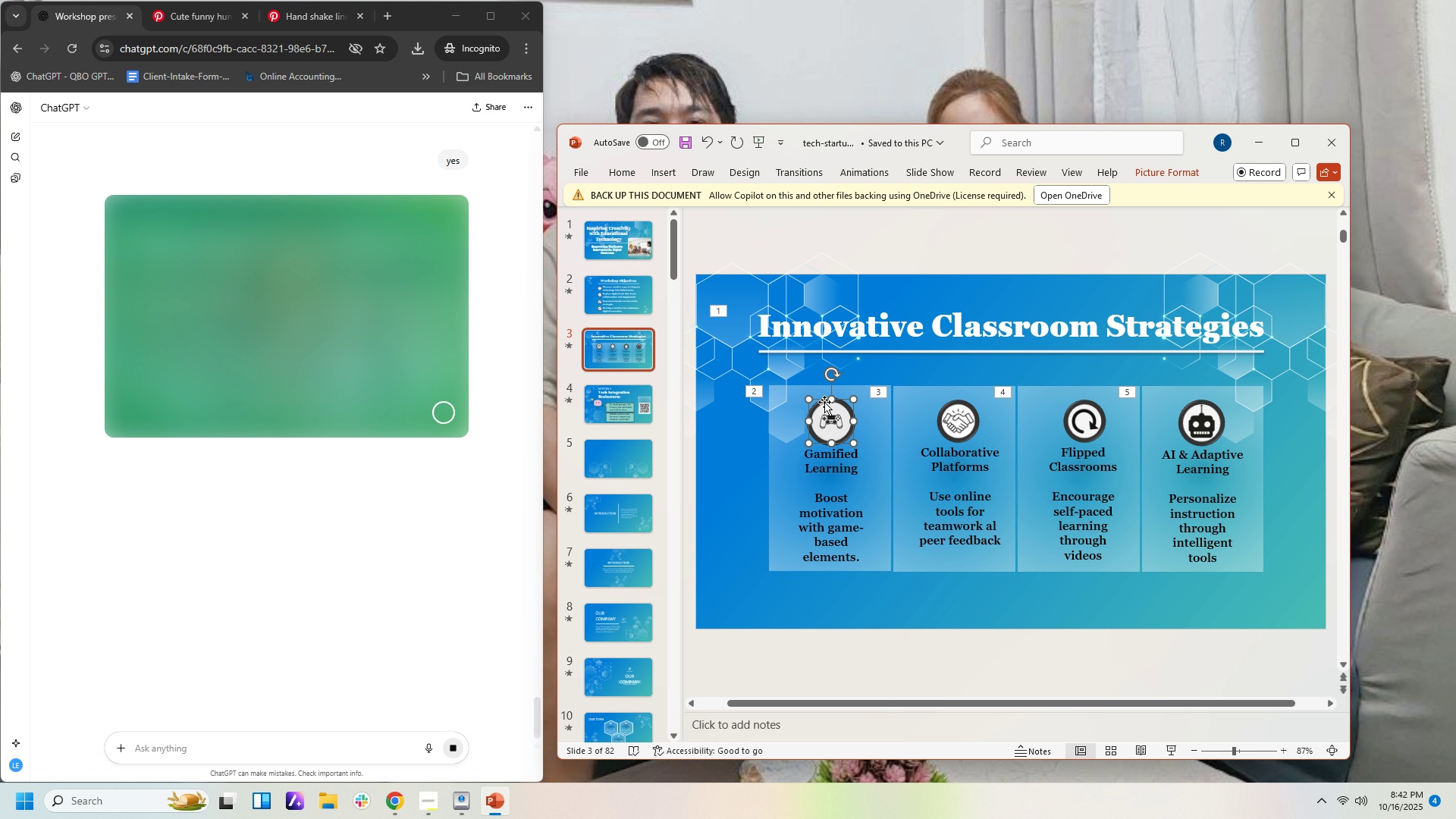 
left_click([1056, 599])
 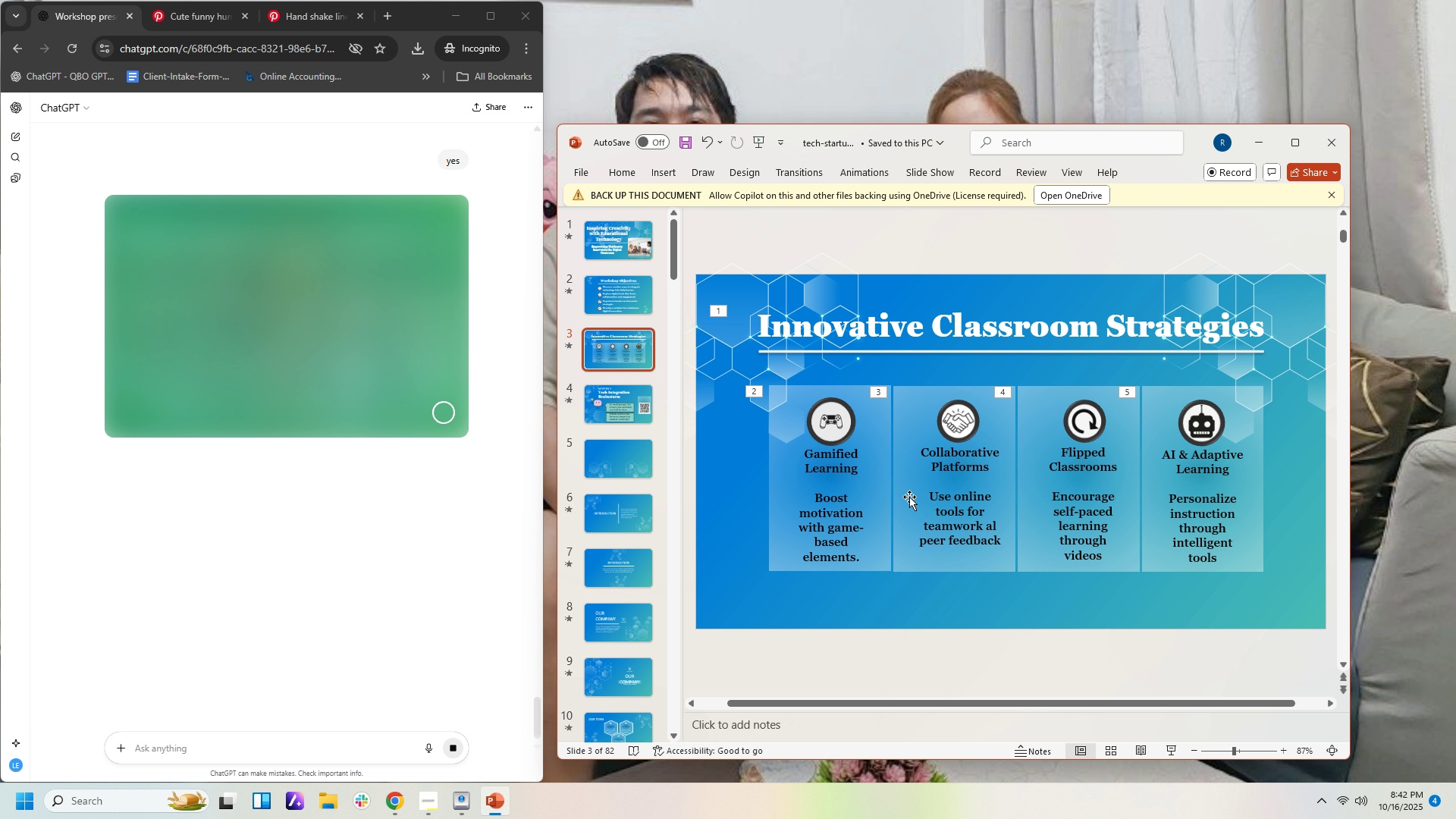 
left_click([835, 427])
 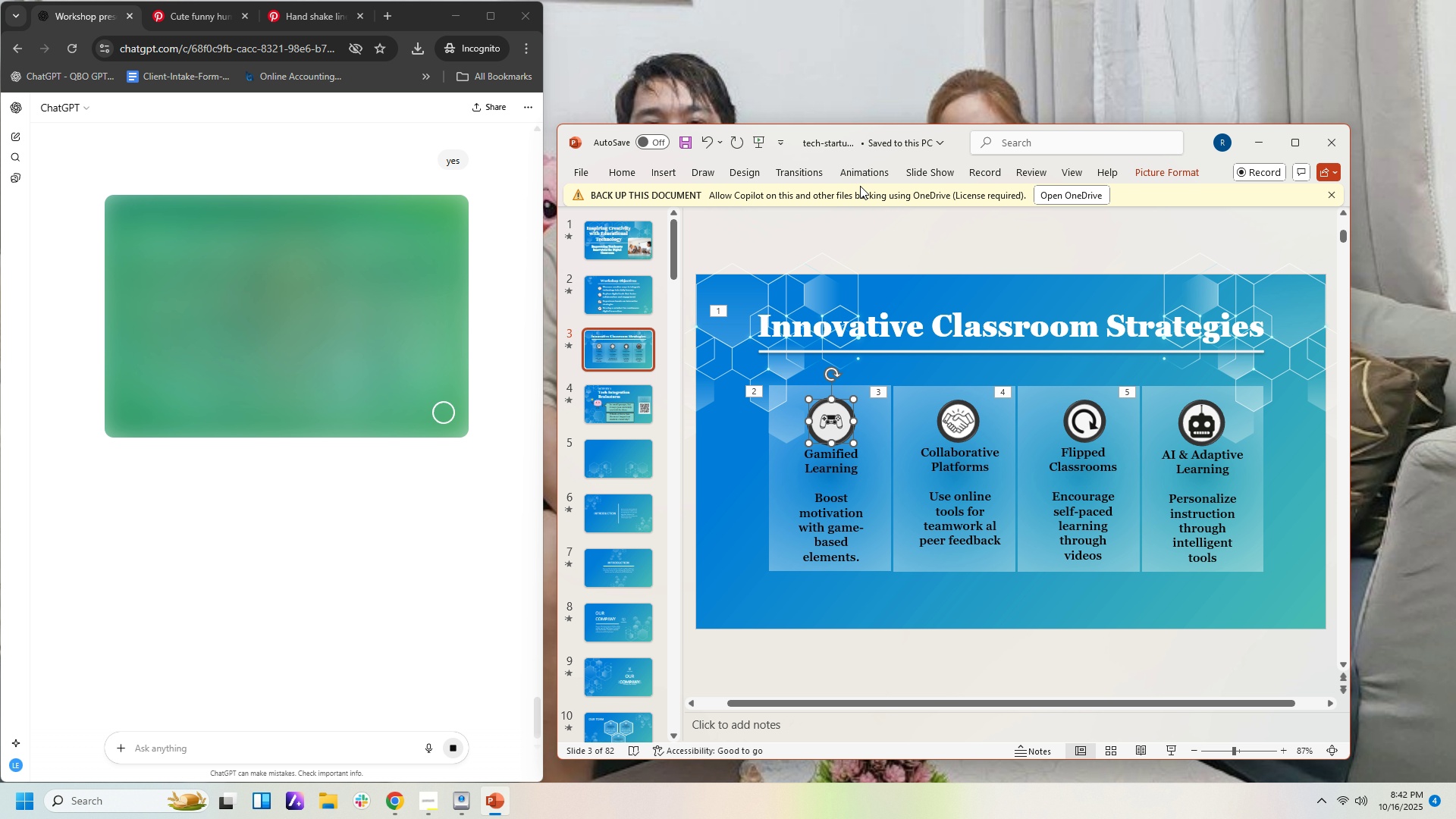 
left_click([862, 174])
 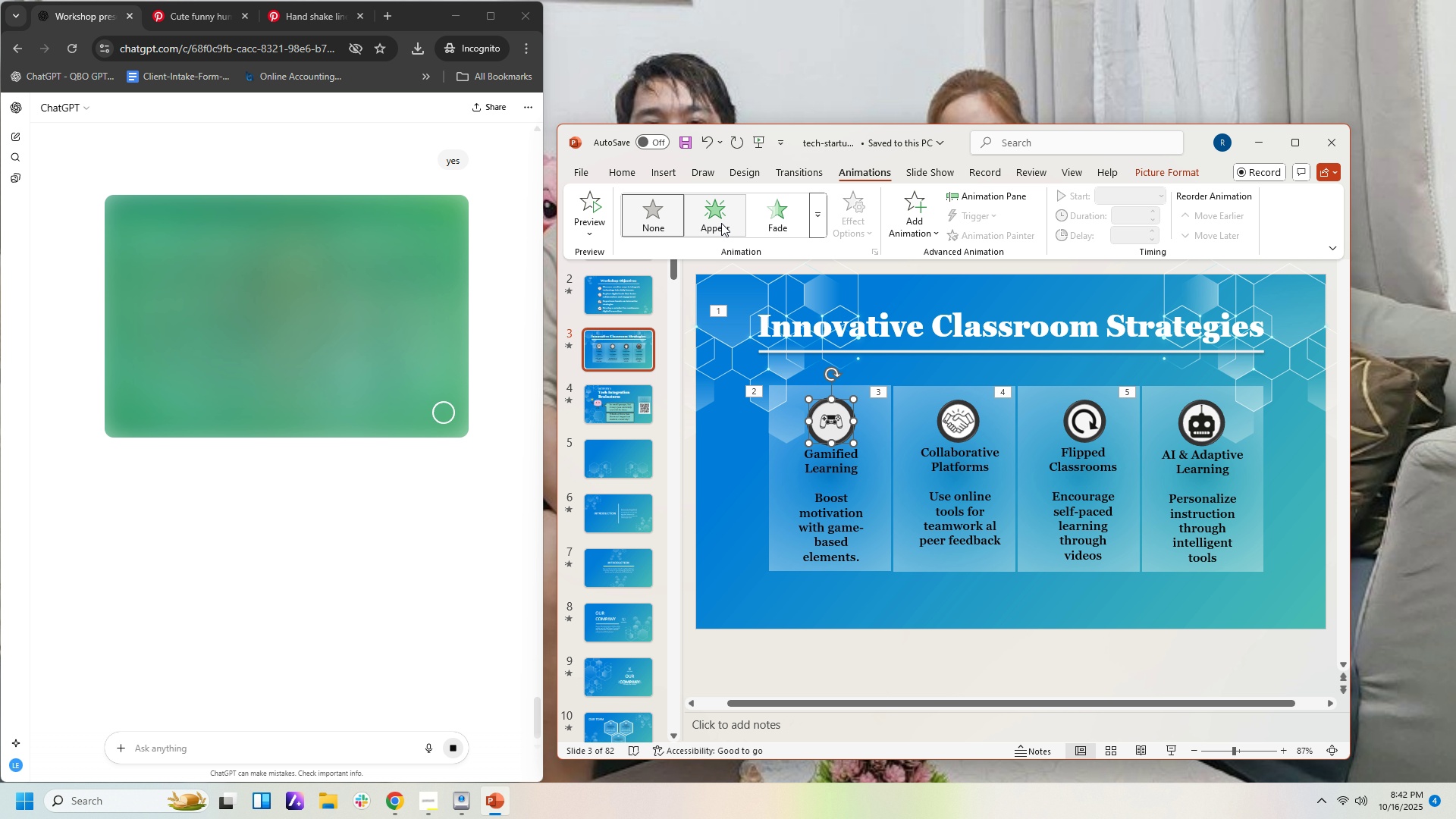 
left_click([721, 223])
 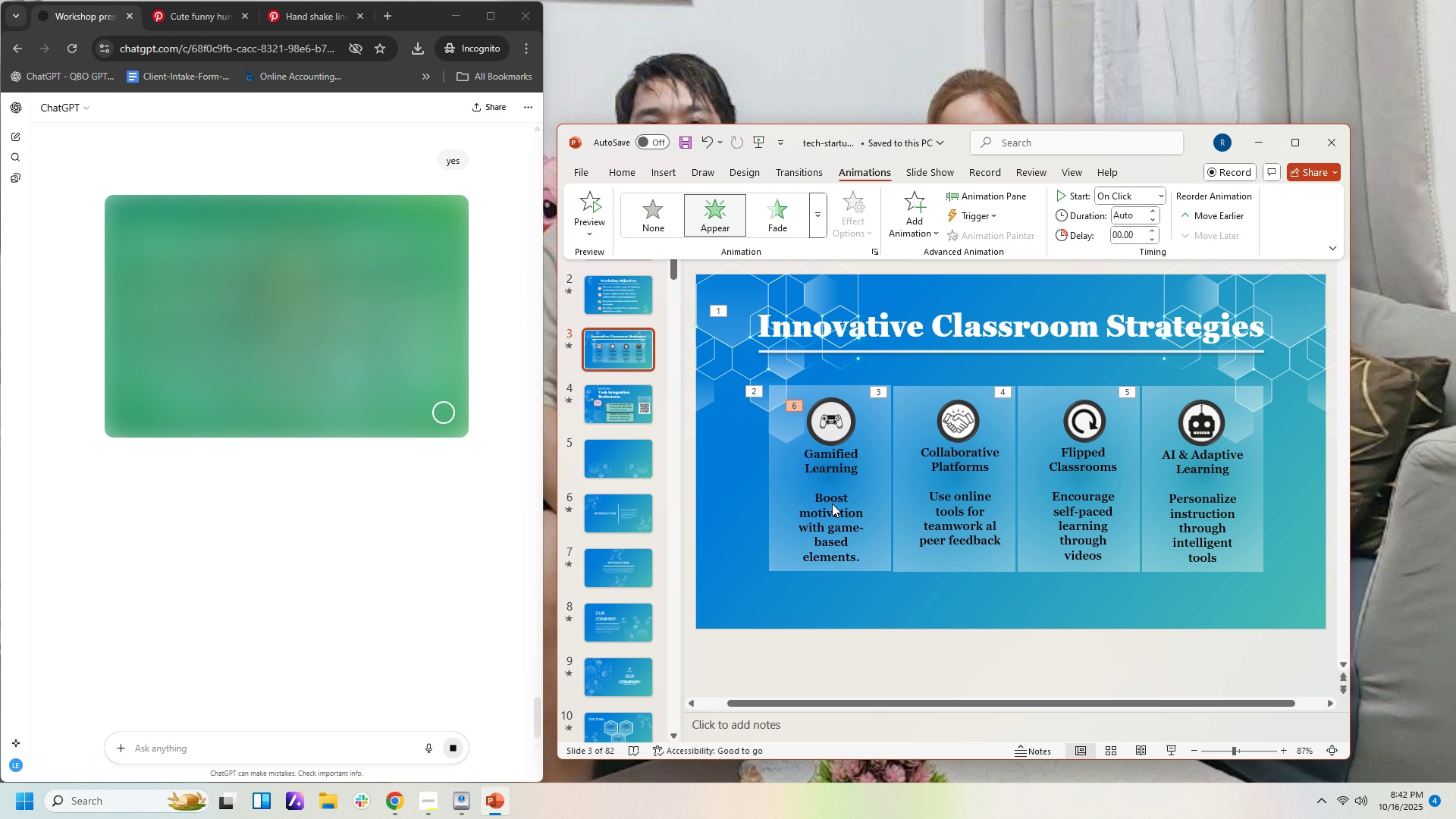 
left_click([832, 504])
 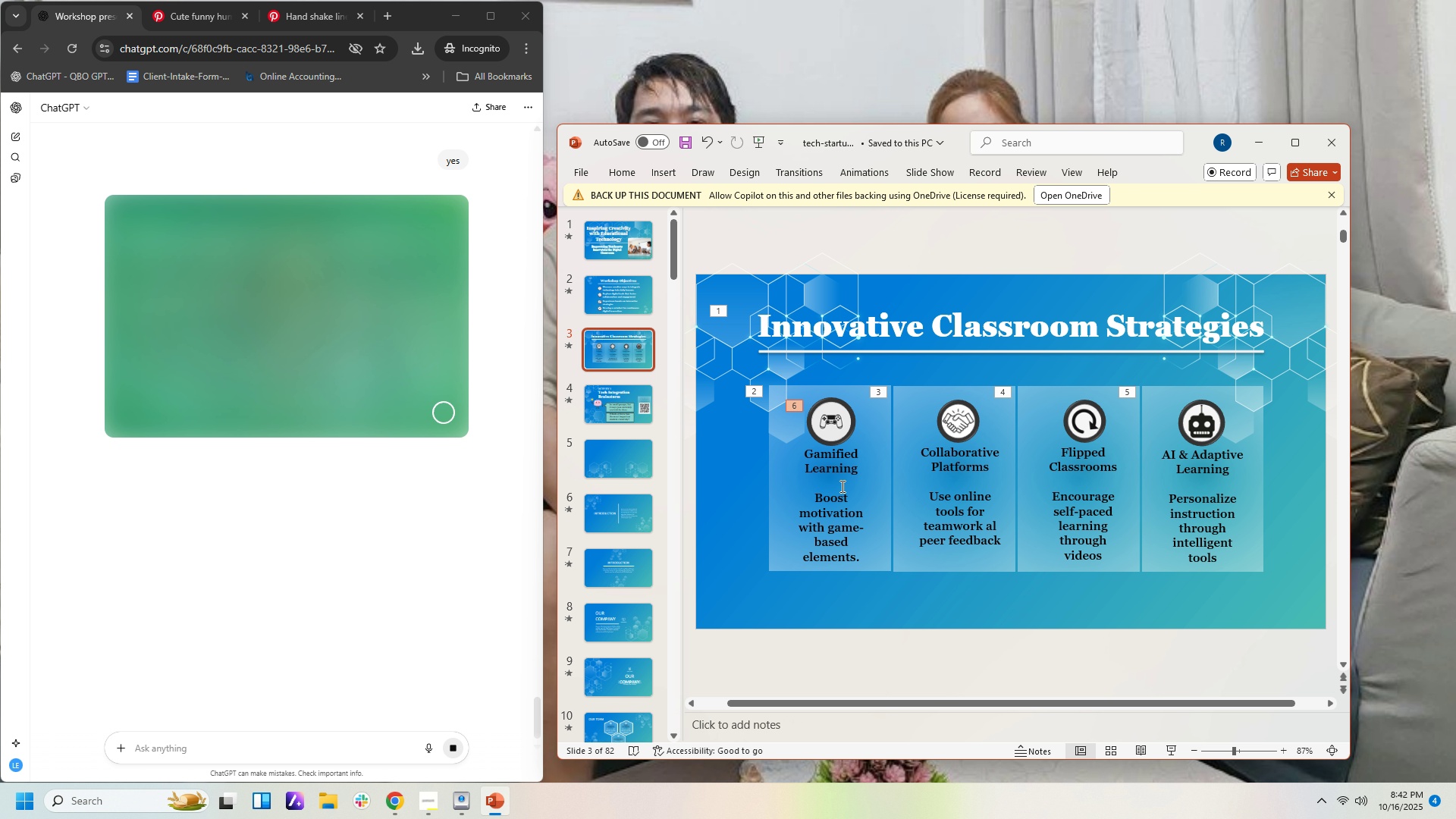 
left_click([841, 486])
 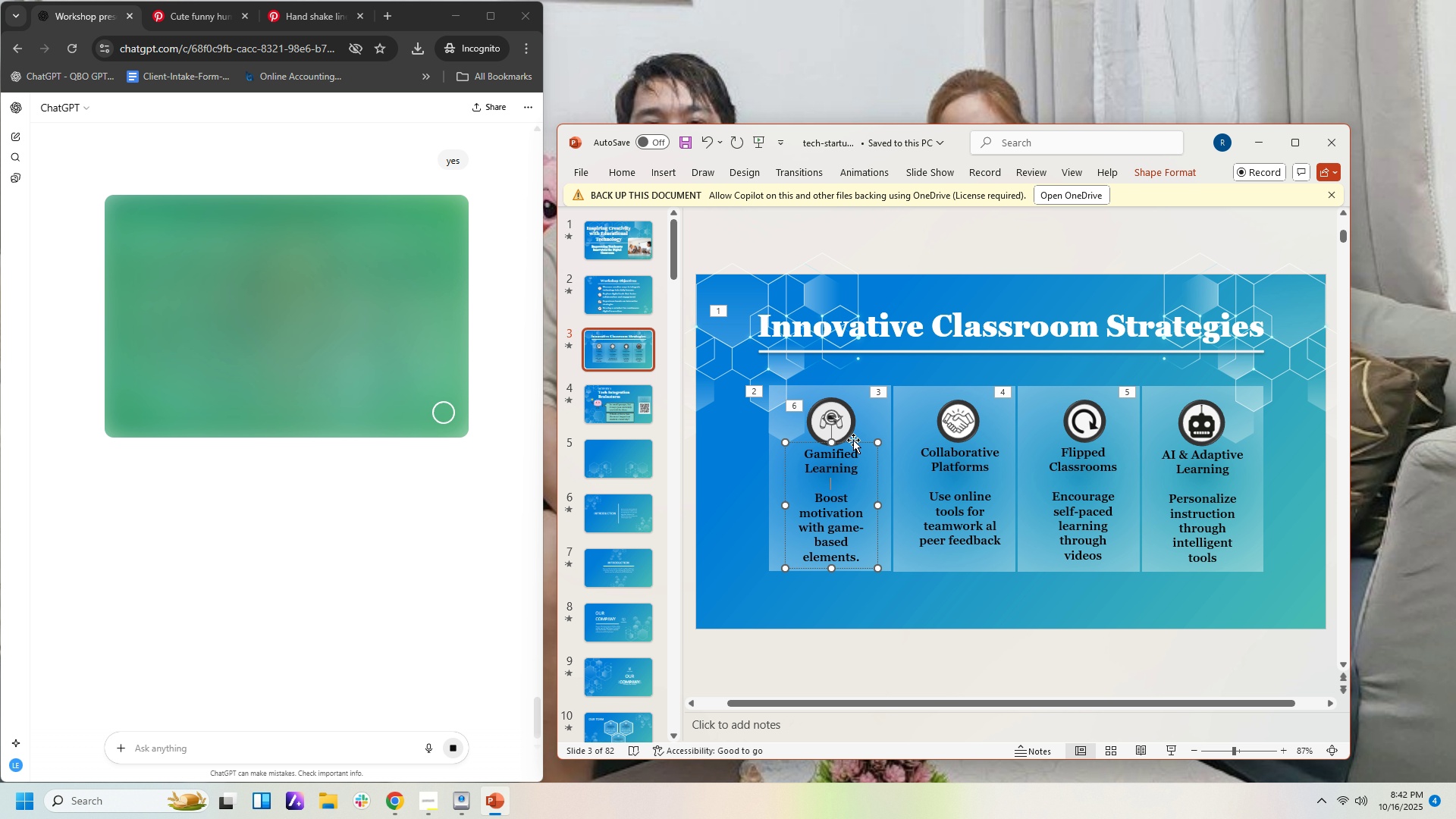 
left_click([853, 440])
 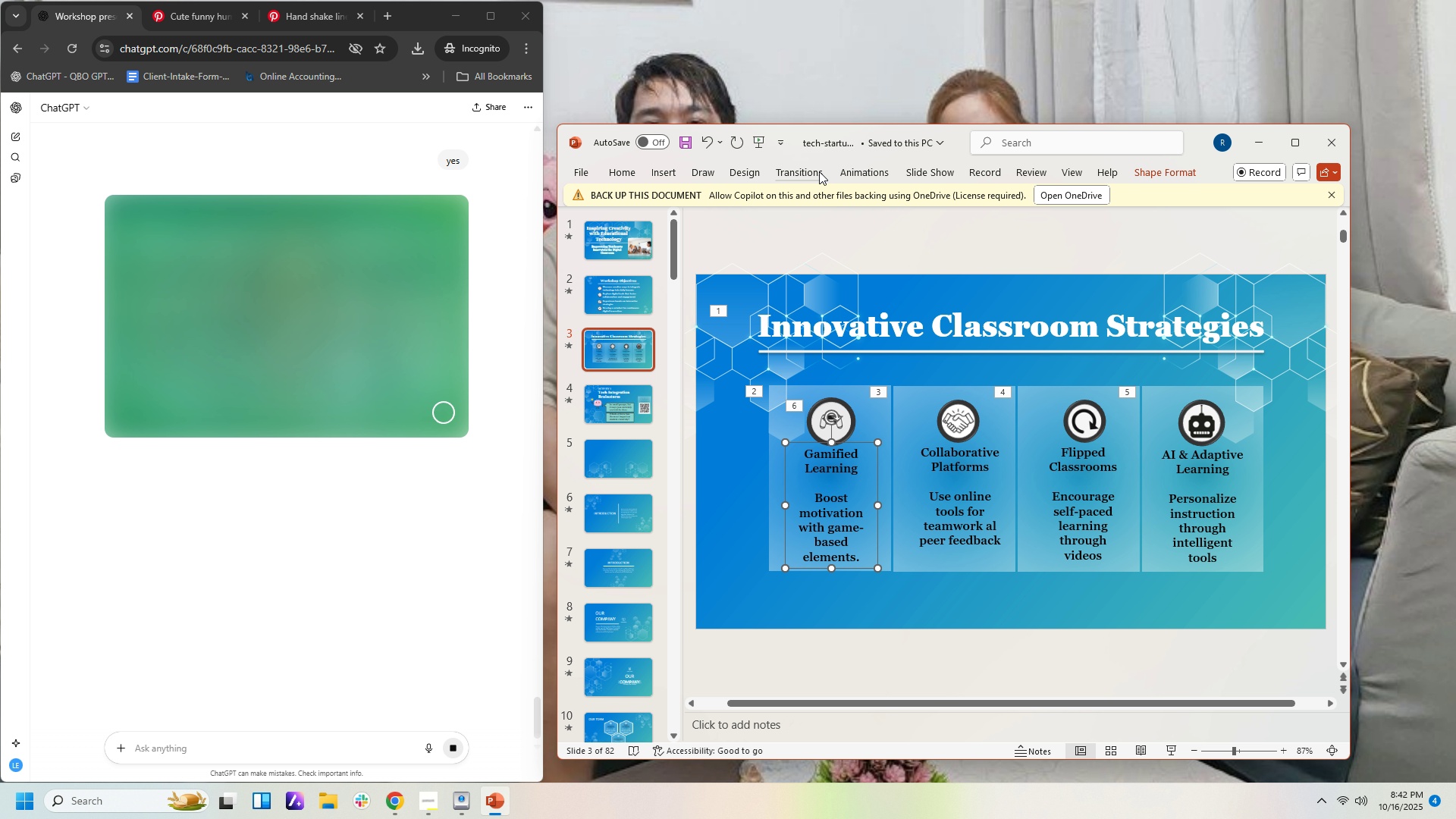 
left_click([858, 171])
 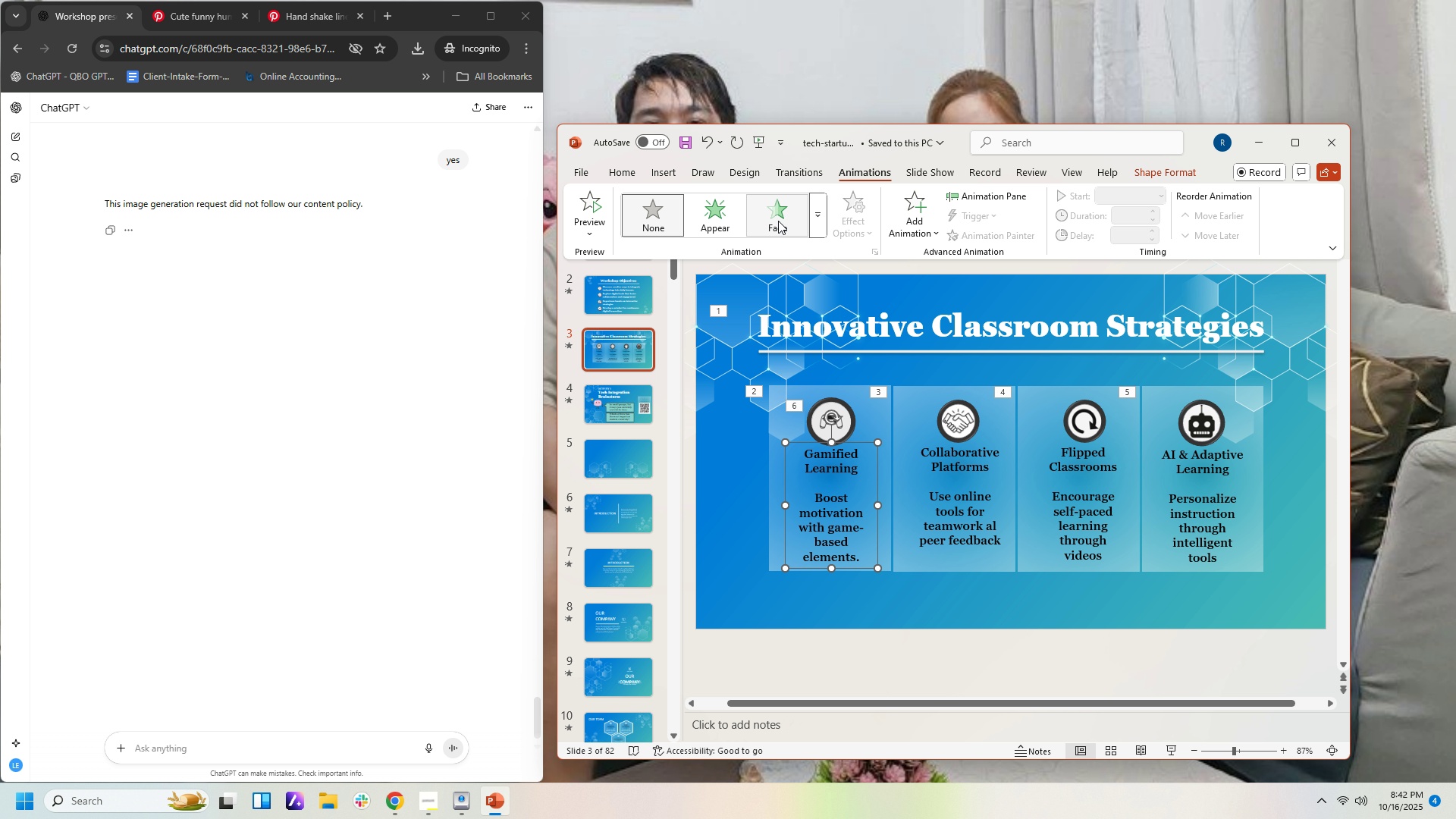 
left_click([780, 220])
 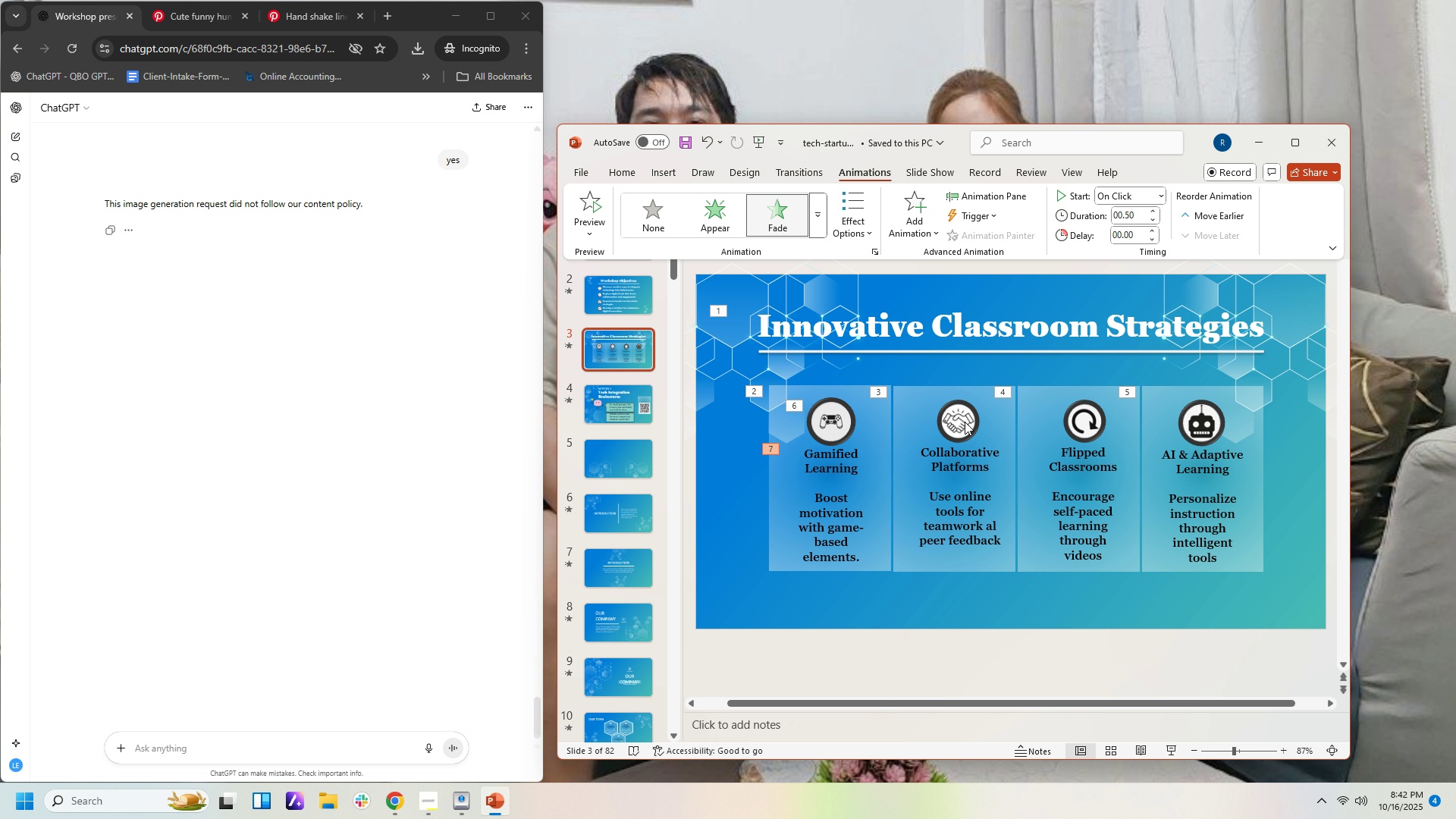 
left_click([964, 422])
 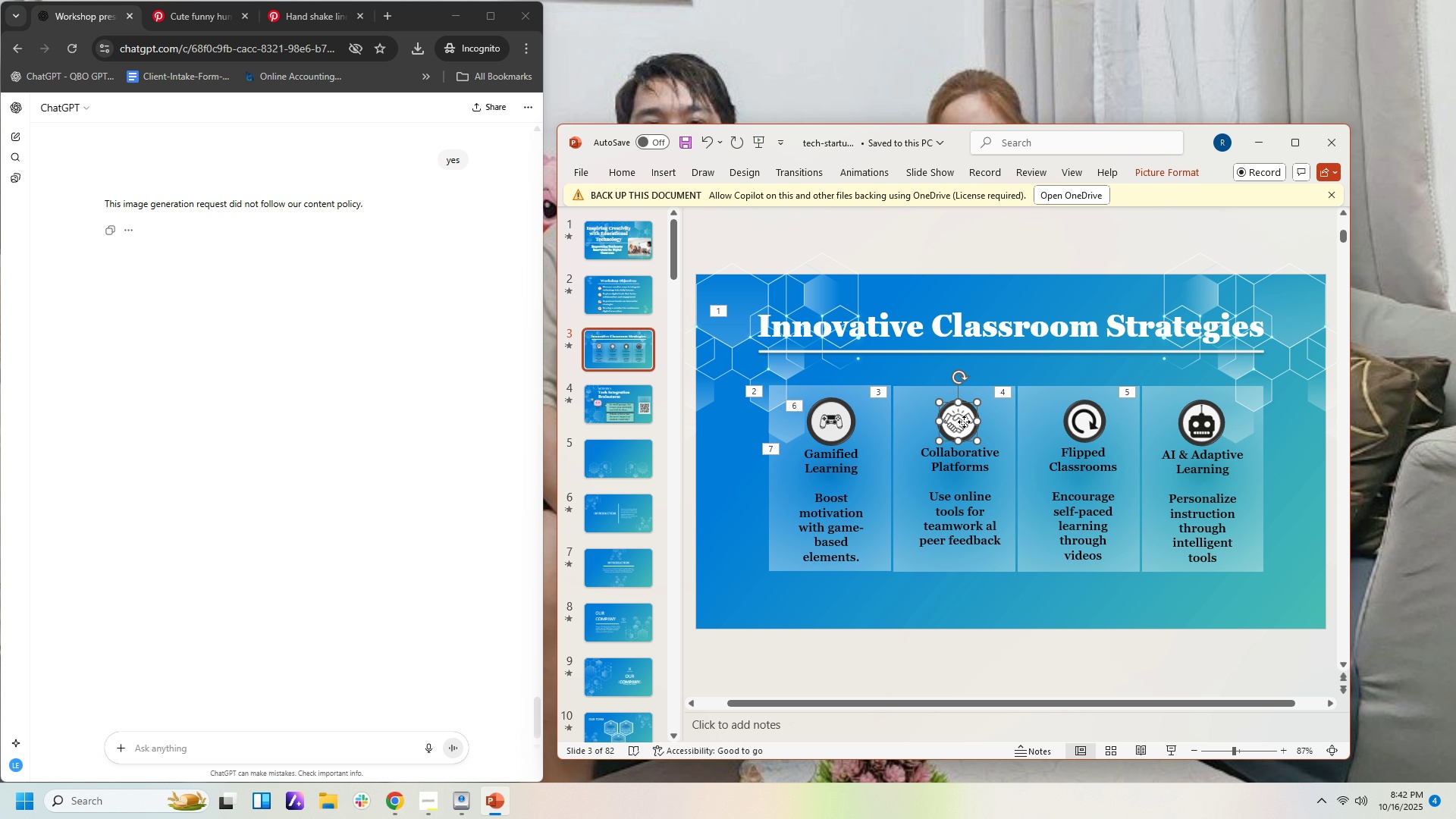 
left_click([964, 422])
 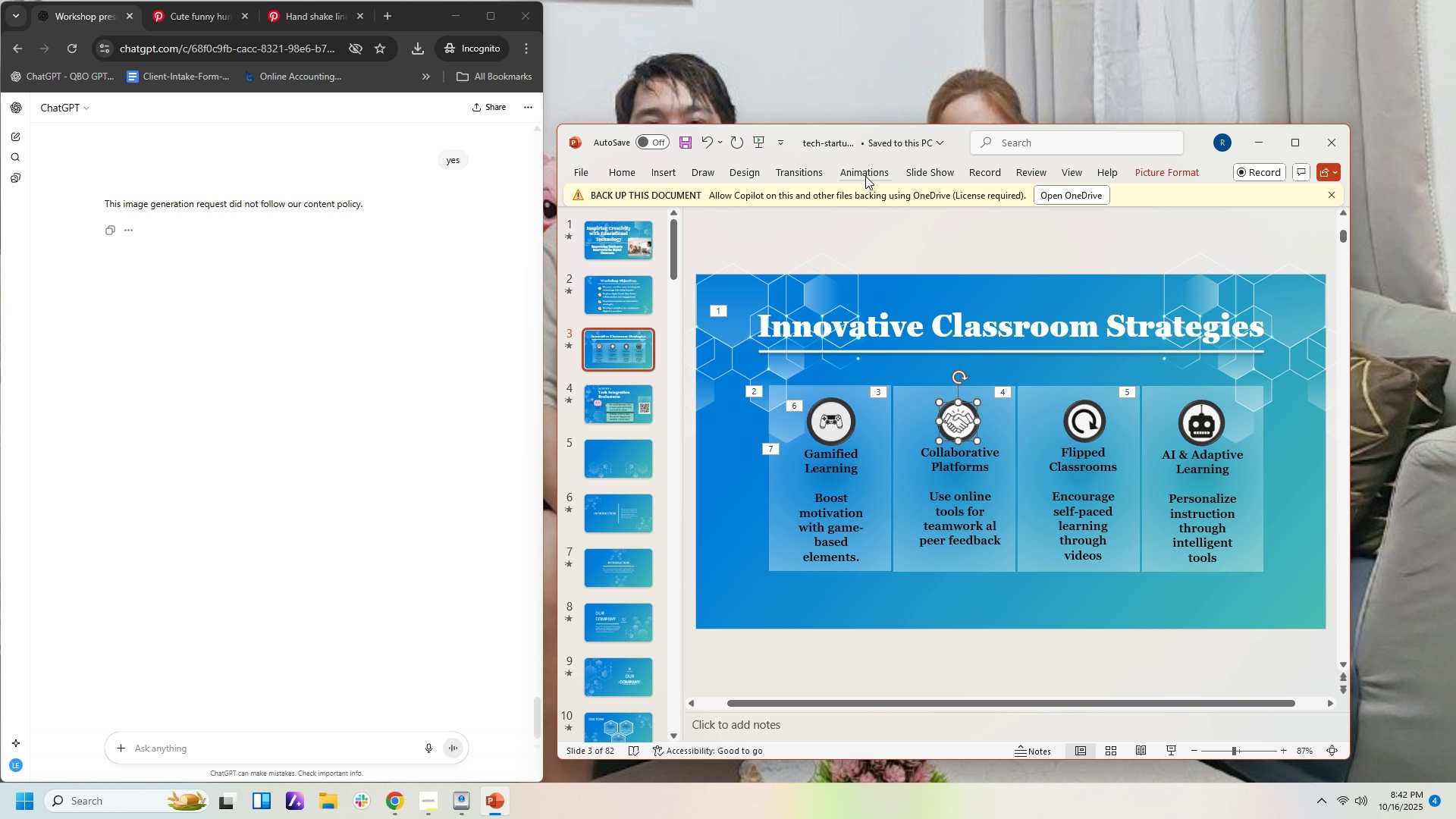 
left_click([865, 176])
 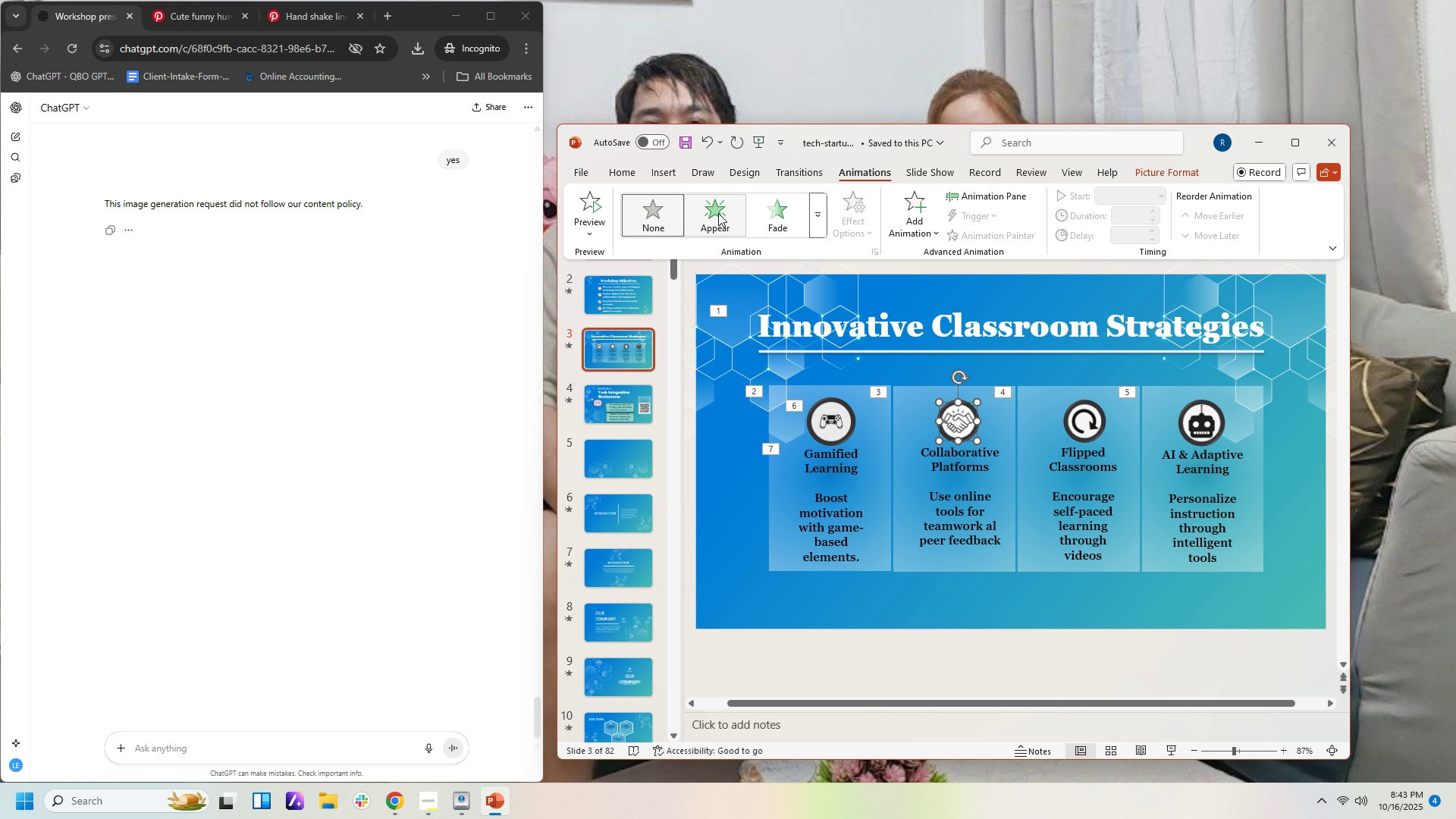 
left_click([718, 212])
 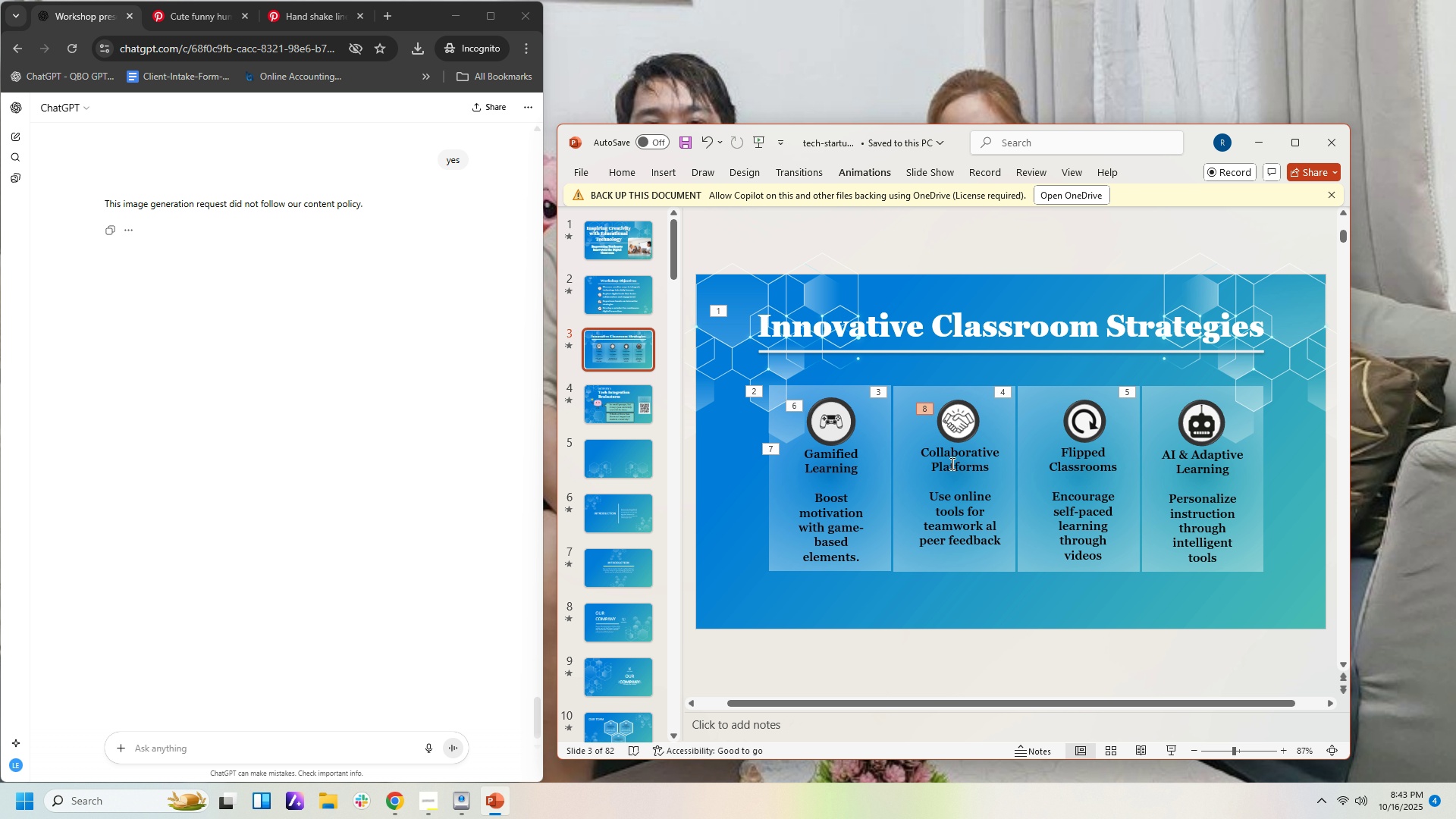 
double_click([951, 463])
 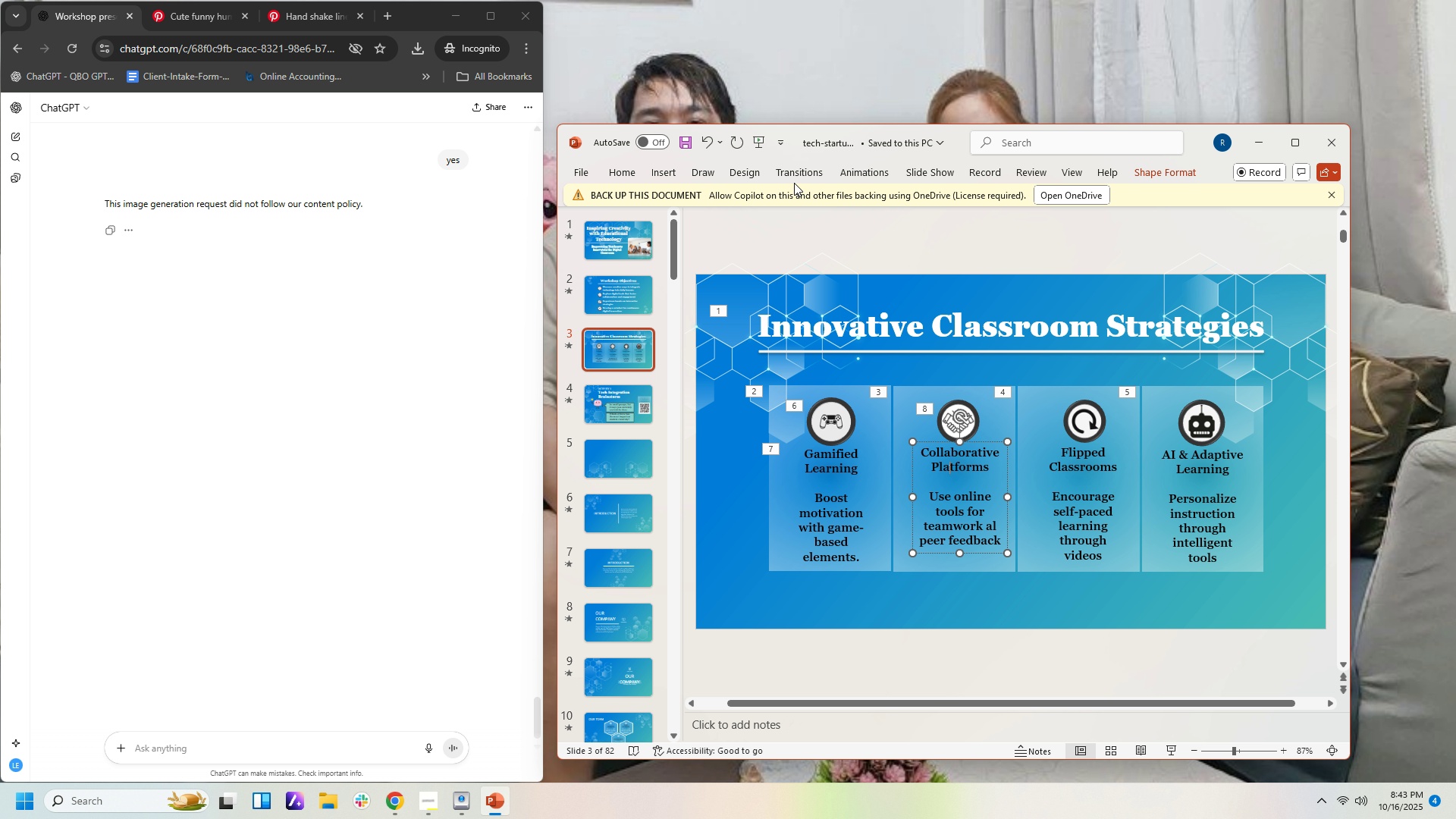 
left_click([855, 172])
 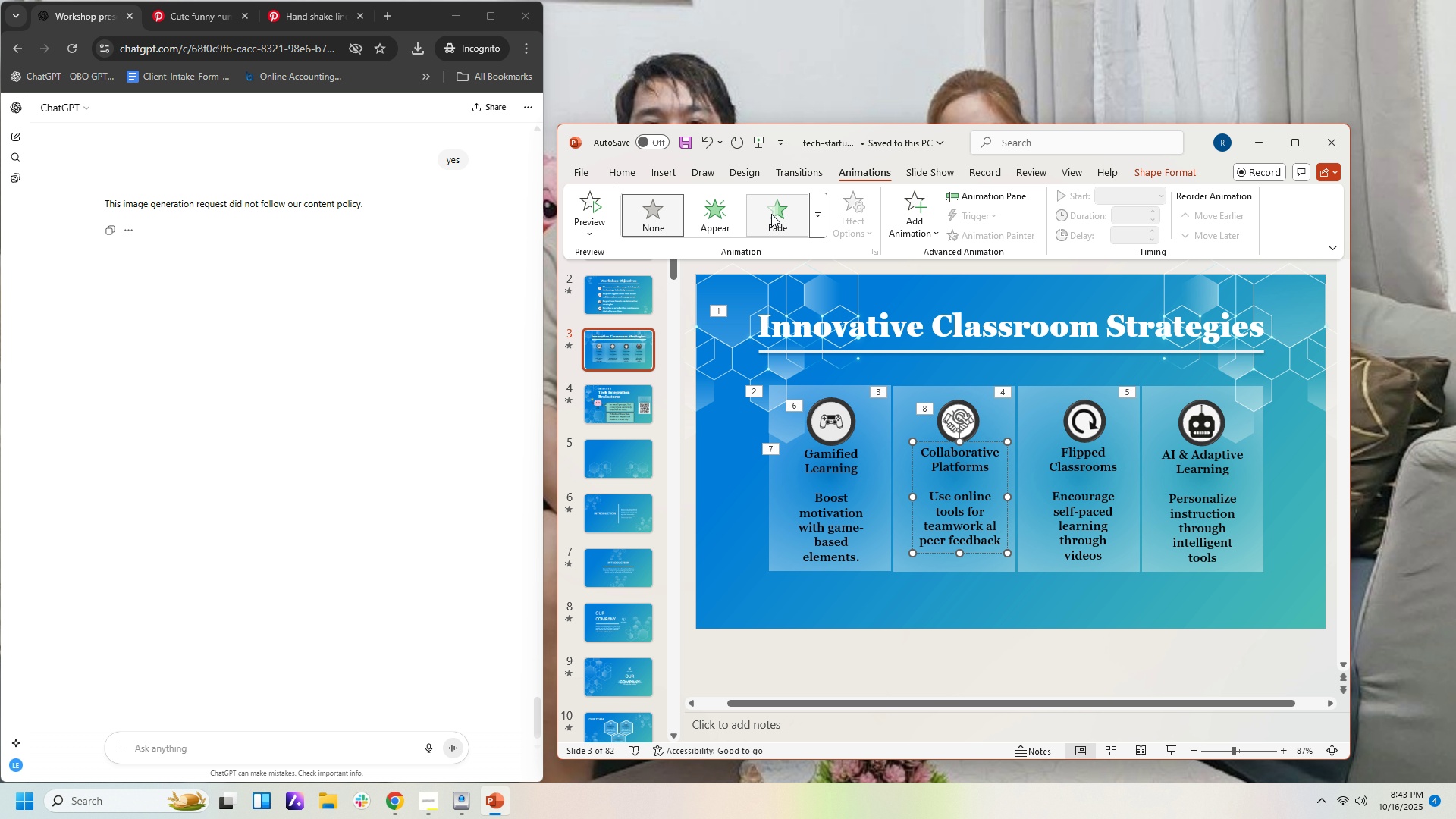 
left_click([771, 214])
 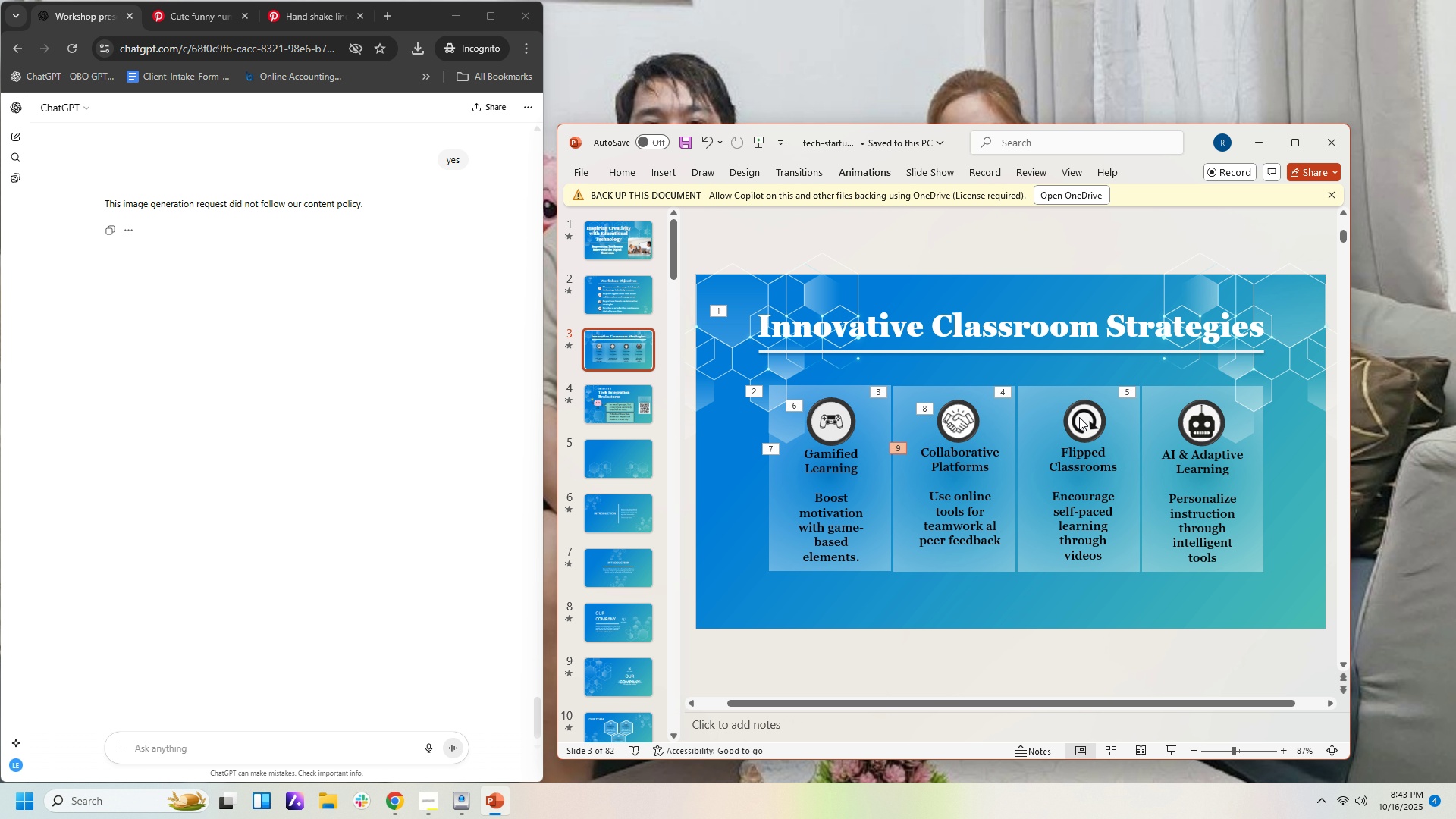 
double_click([1079, 417])
 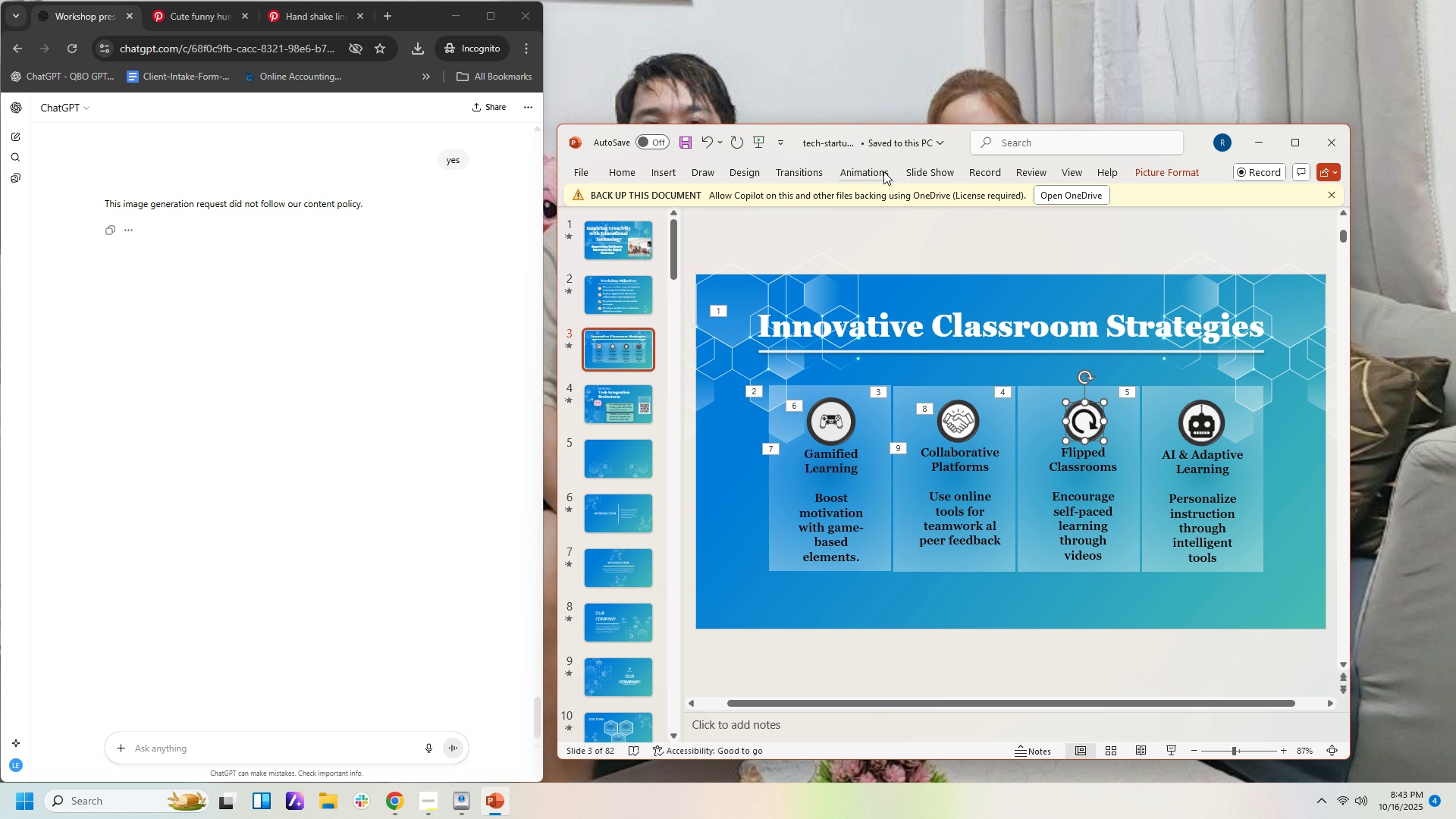 
left_click([883, 171])
 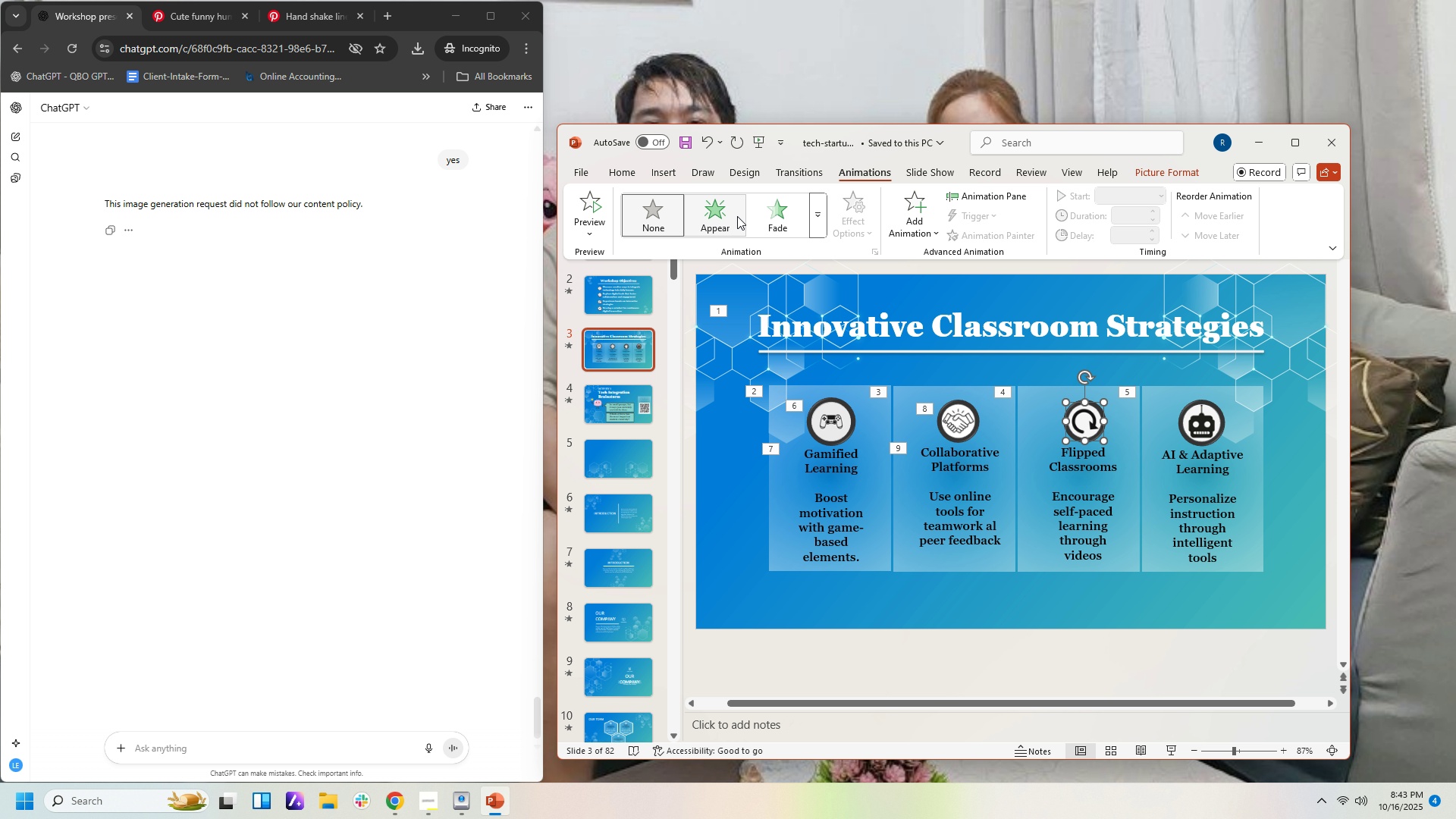 
left_click([737, 216])
 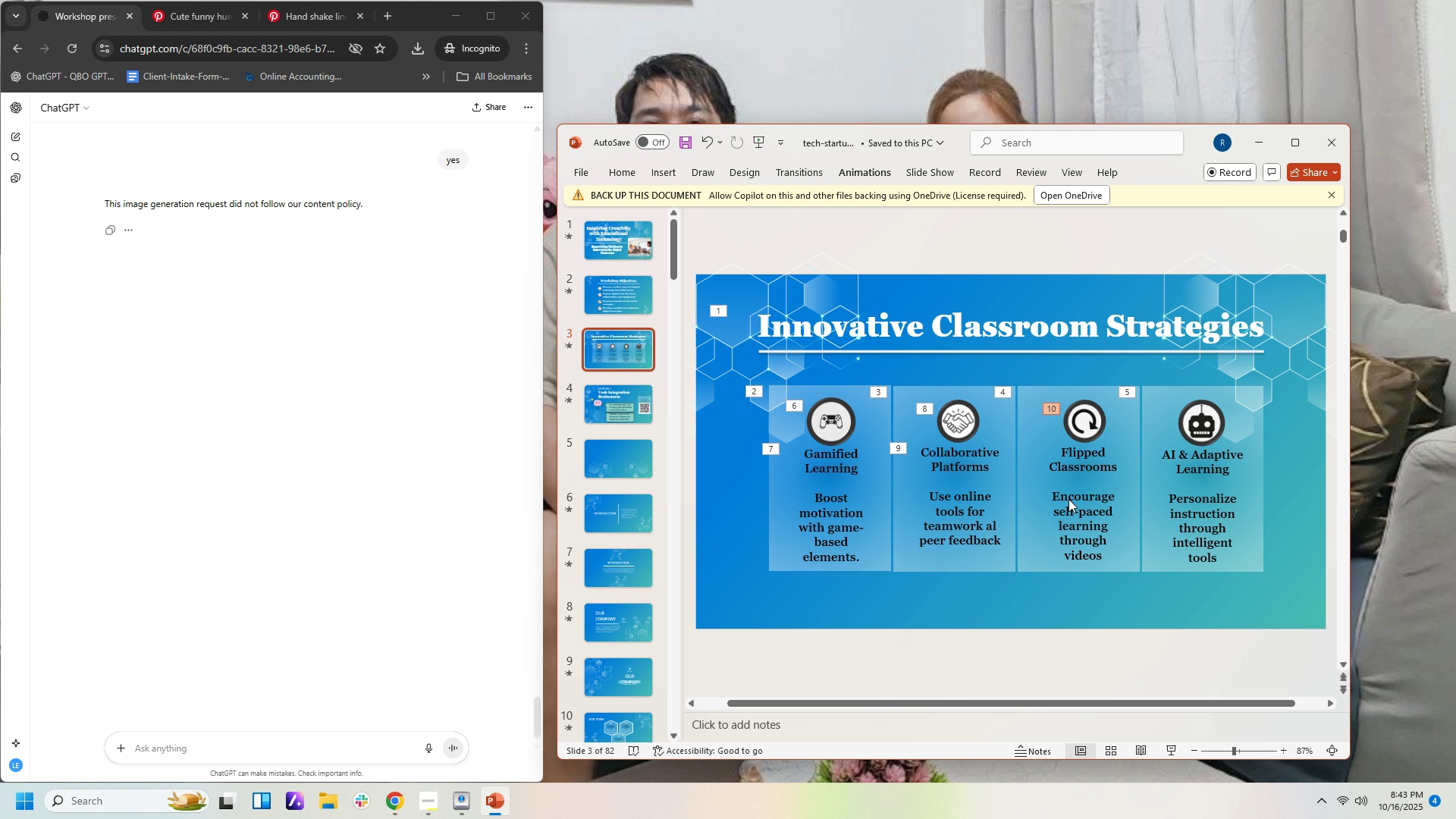 
double_click([1068, 497])
 